 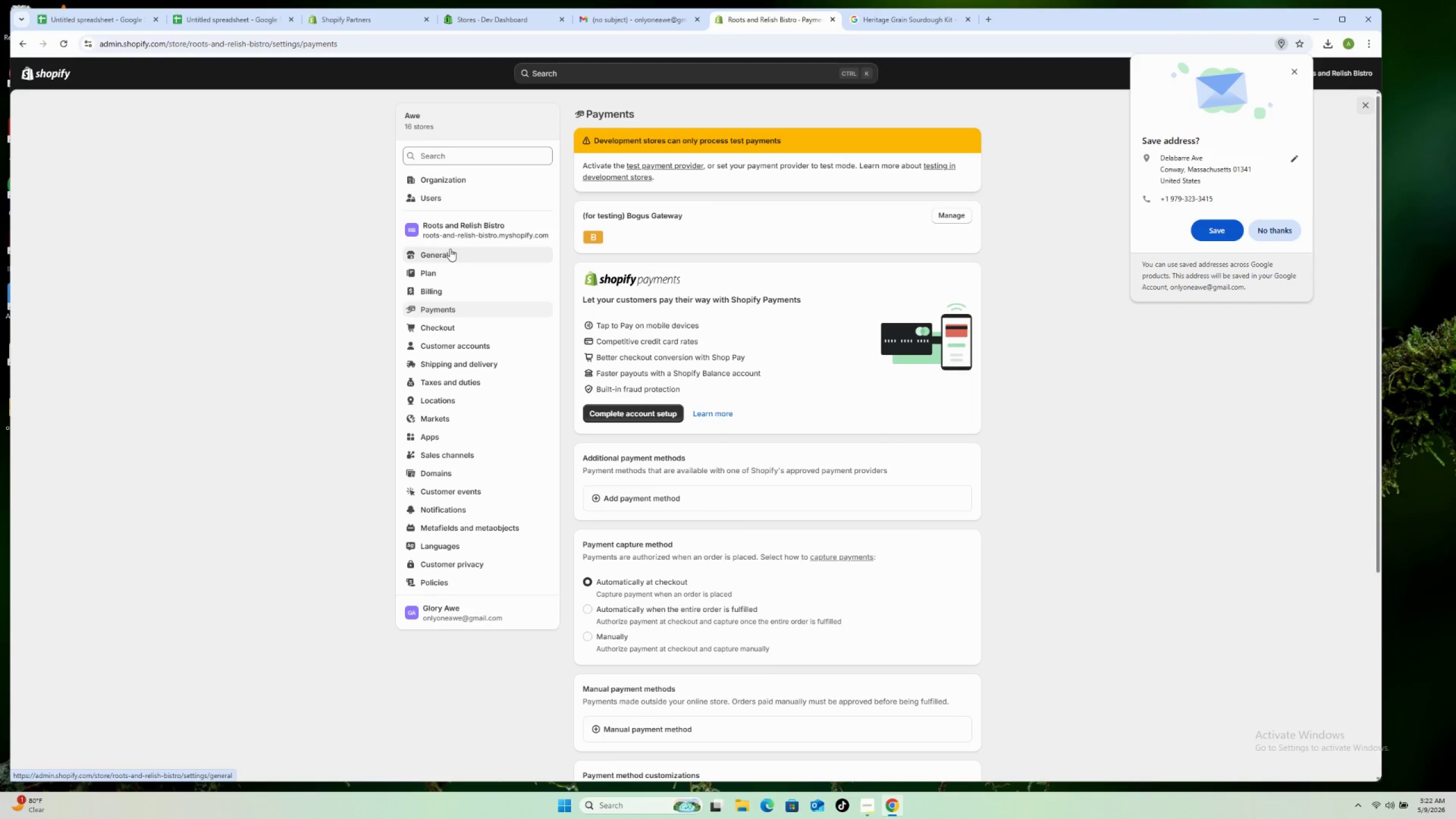 
key(Meta+MetaLeft)
 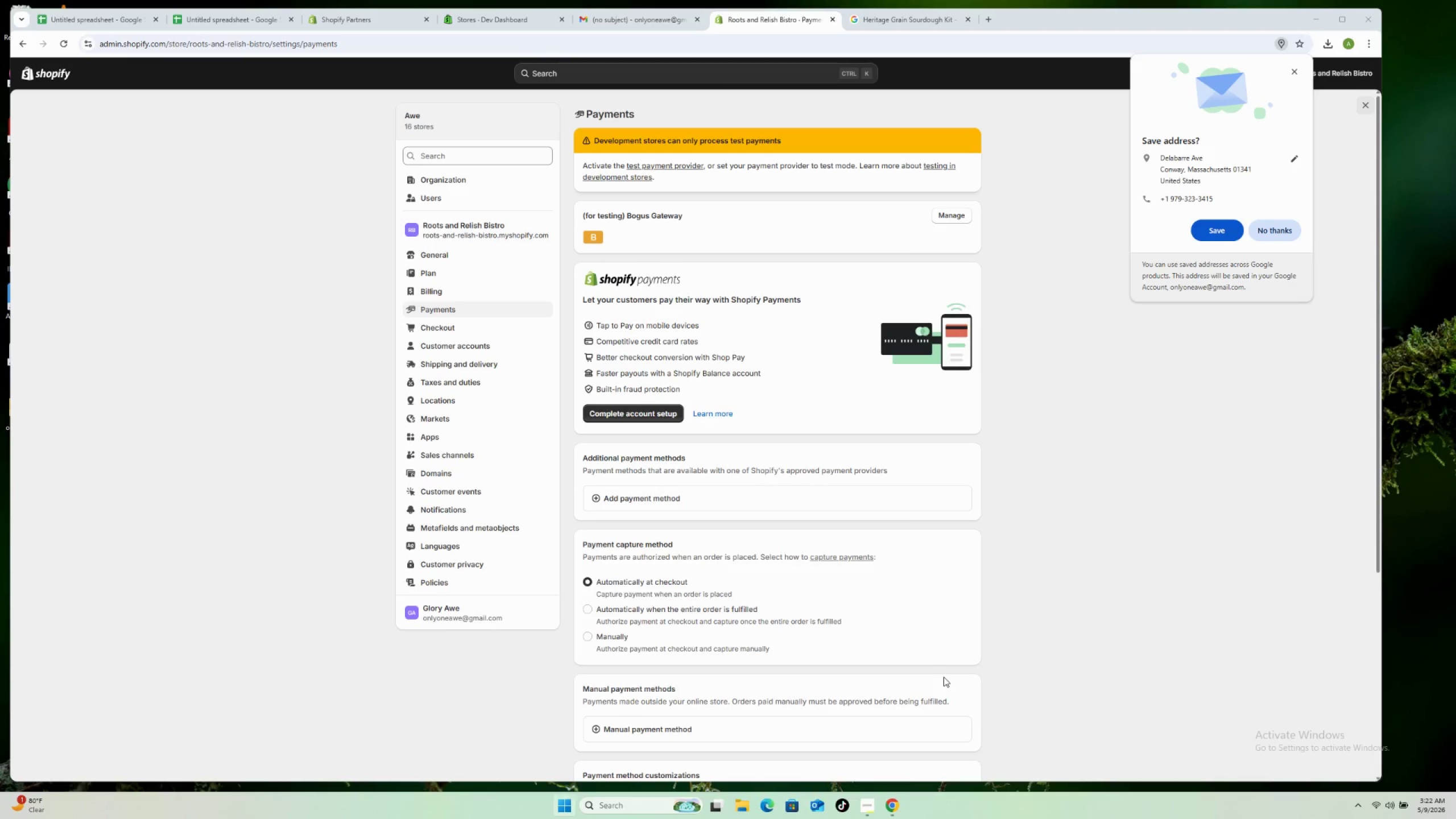 
key(S)
 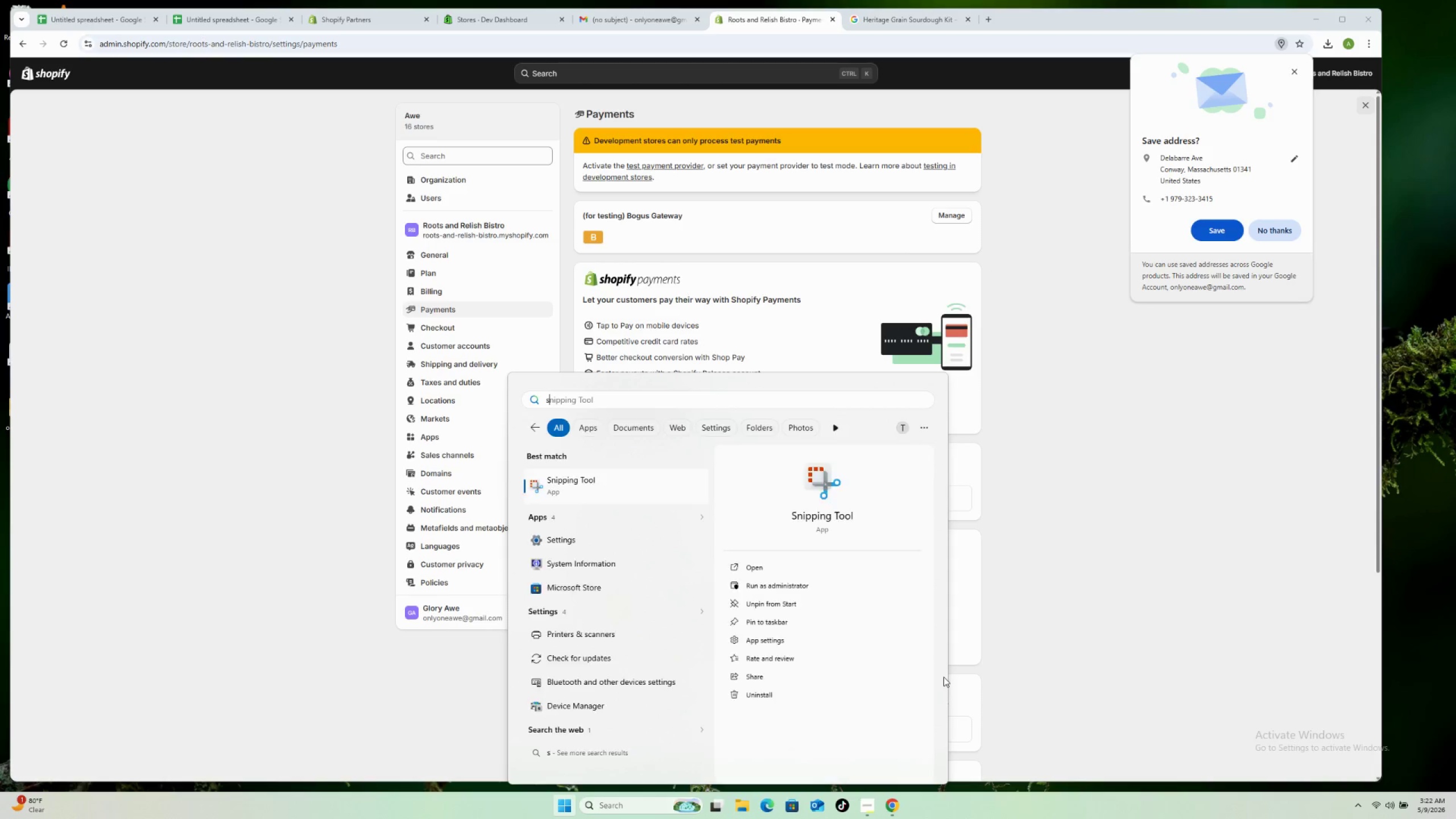 
key(Enter)
 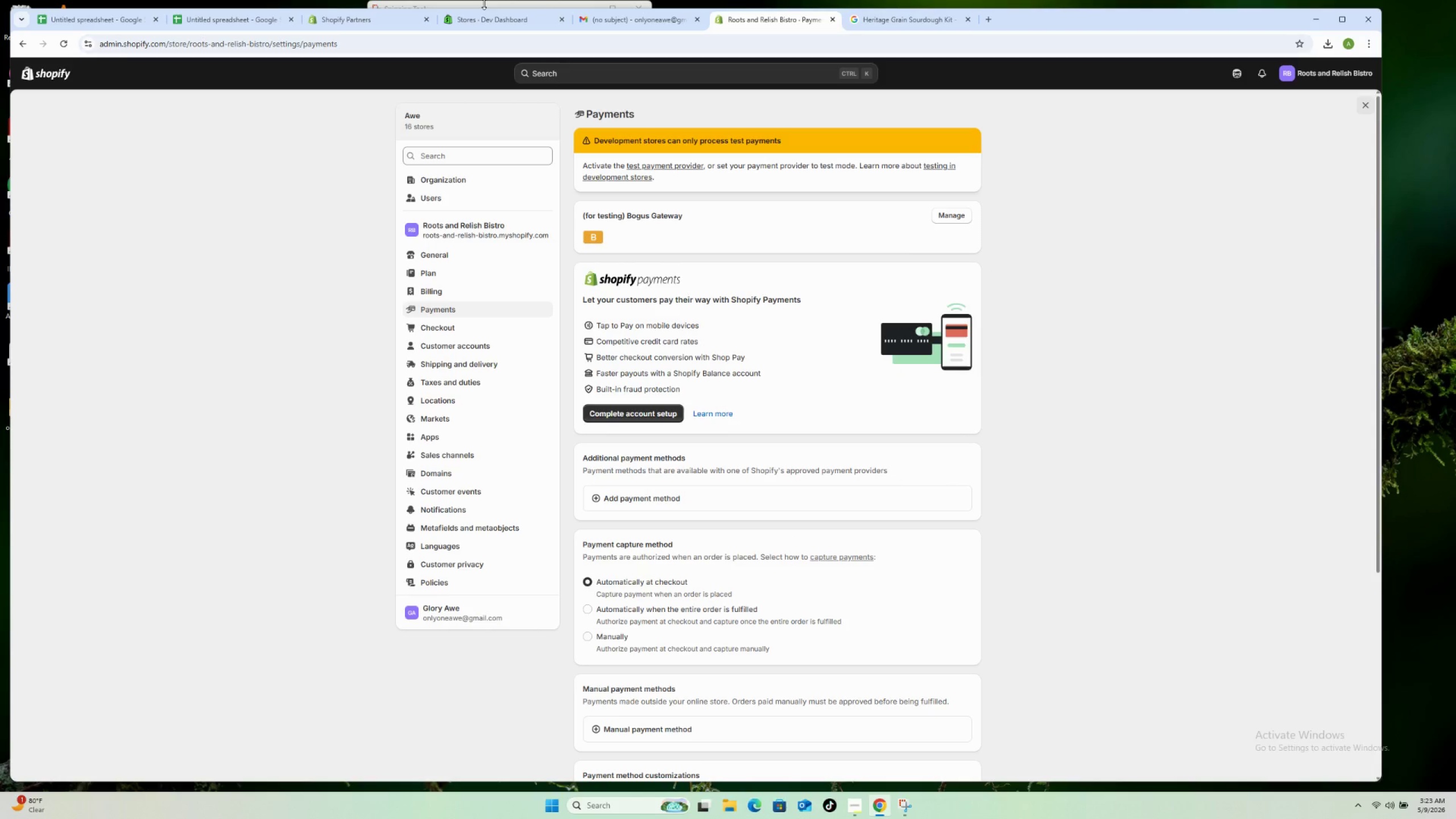 
wait(5.25)
 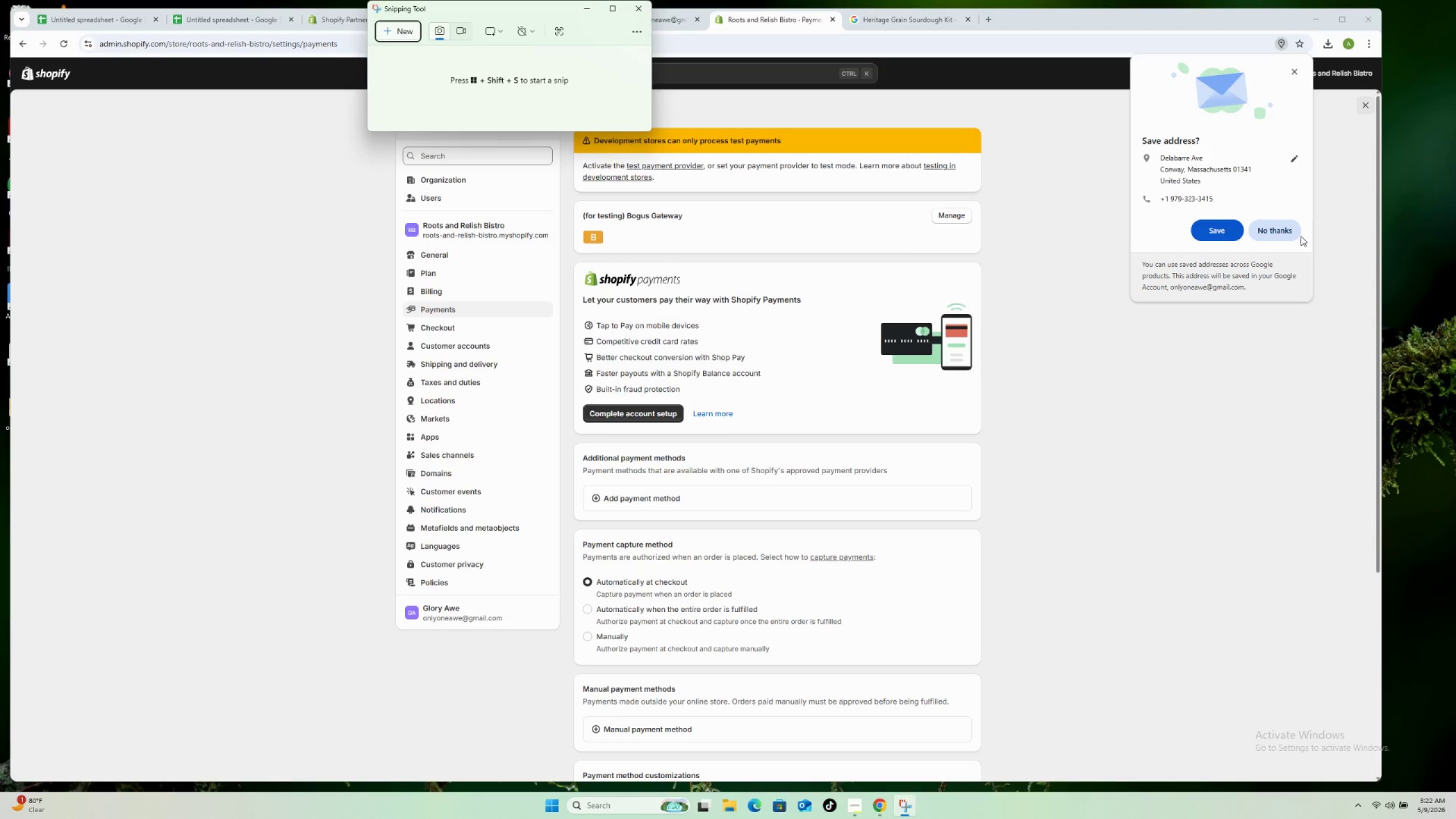 
left_click([489, 5])
 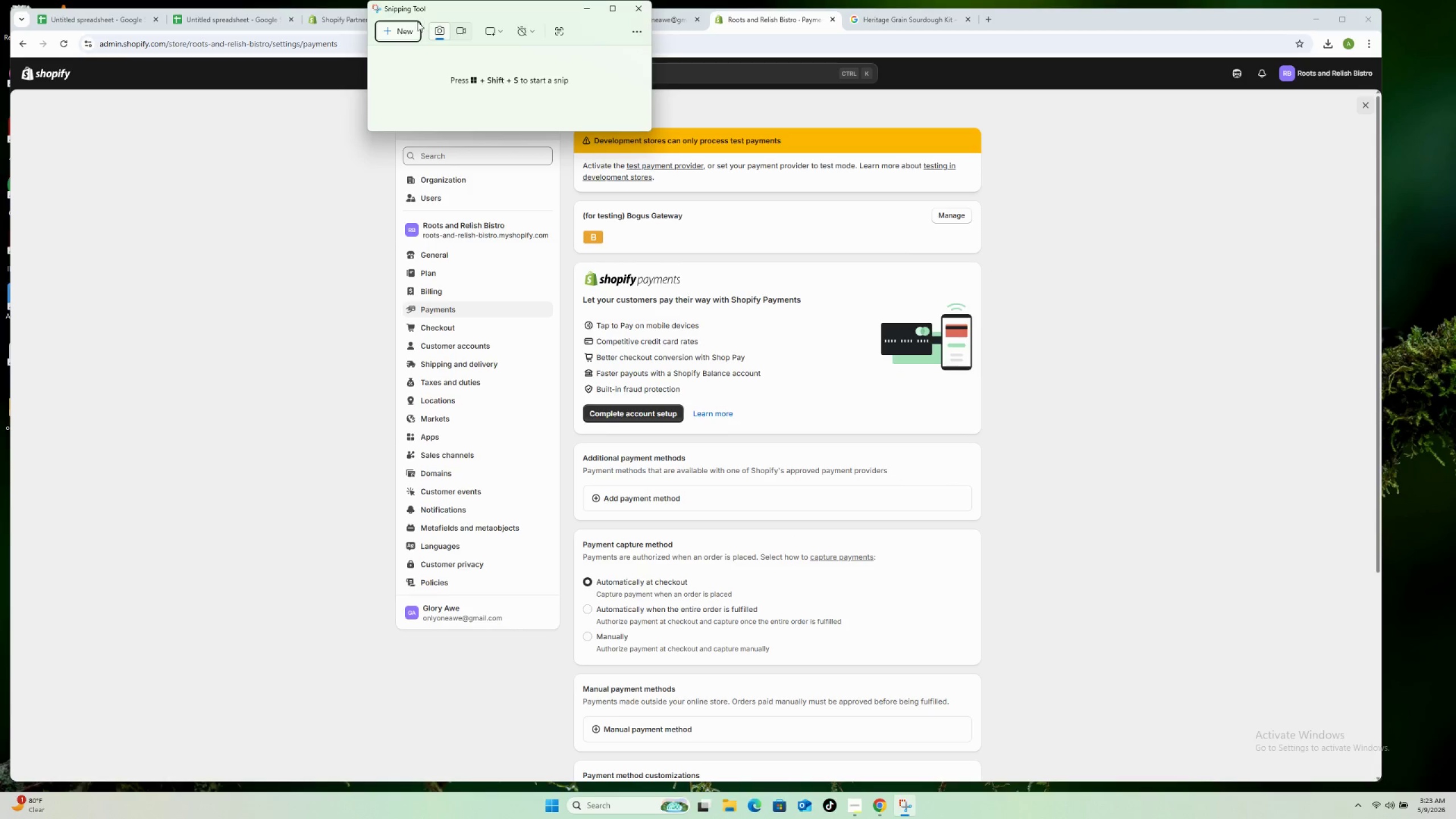 
left_click([399, 30])
 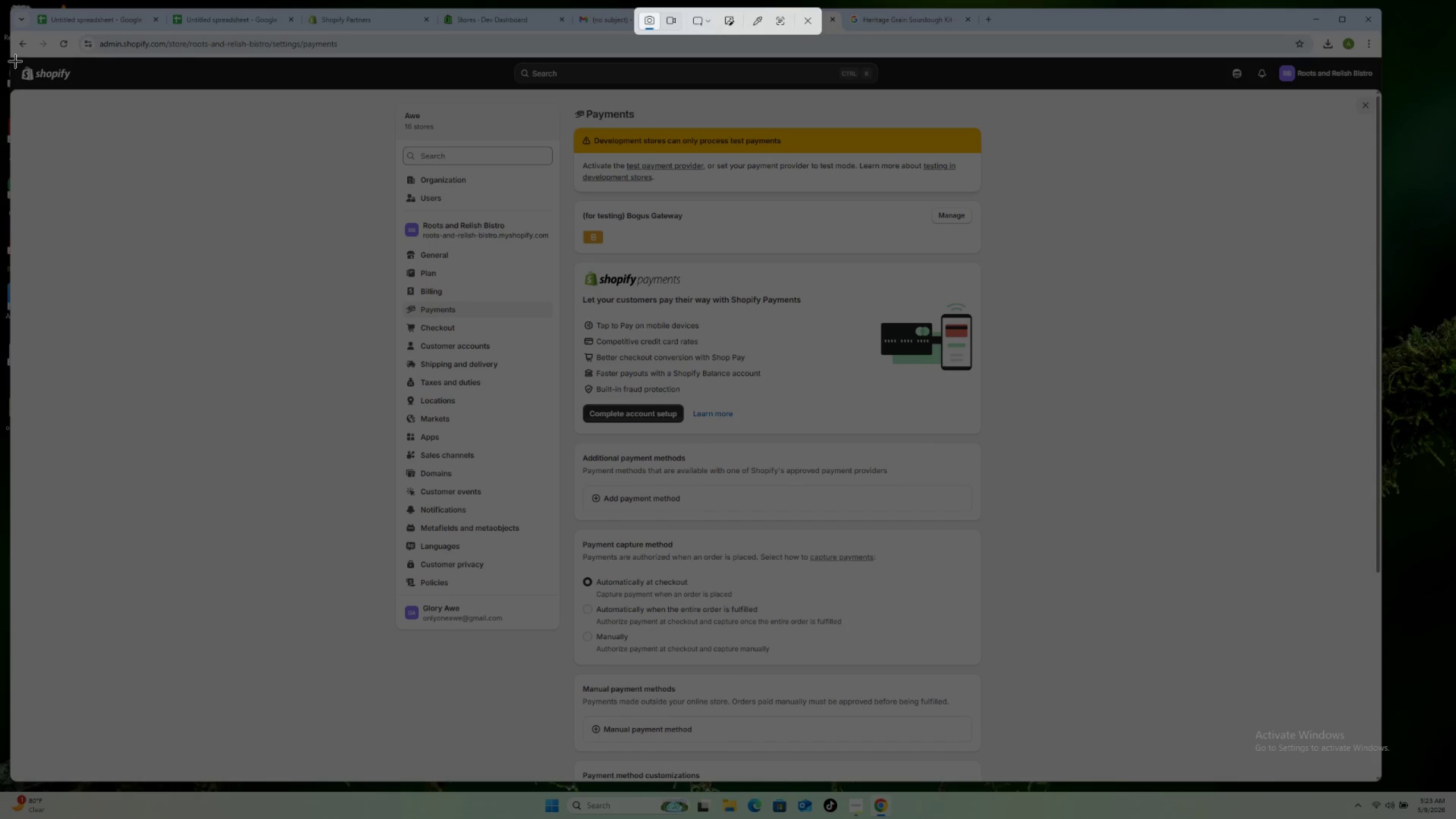 
left_click_drag(start_coordinate=[13, 57], to_coordinate=[1373, 768])
 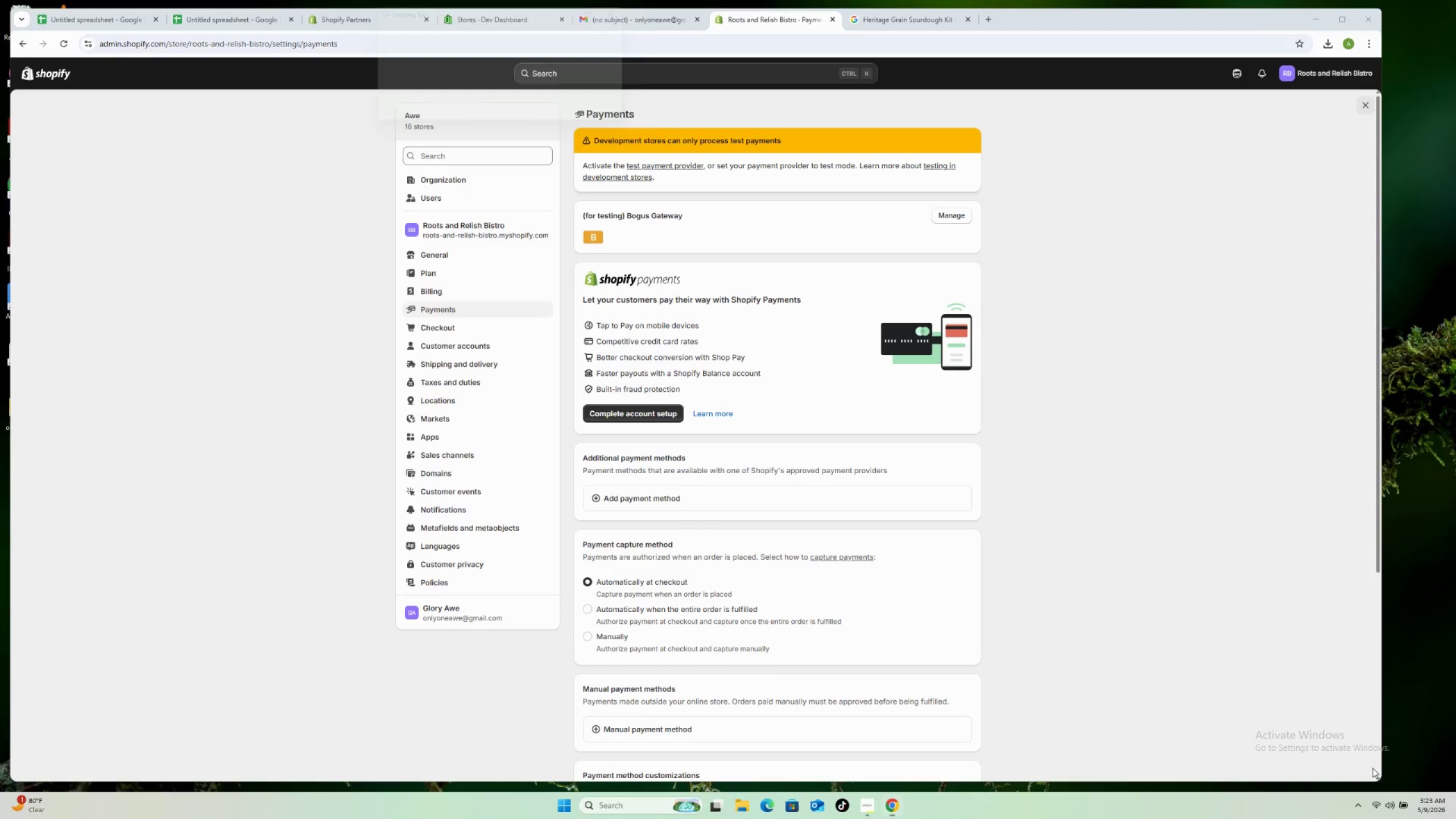 
key(Control+S)
 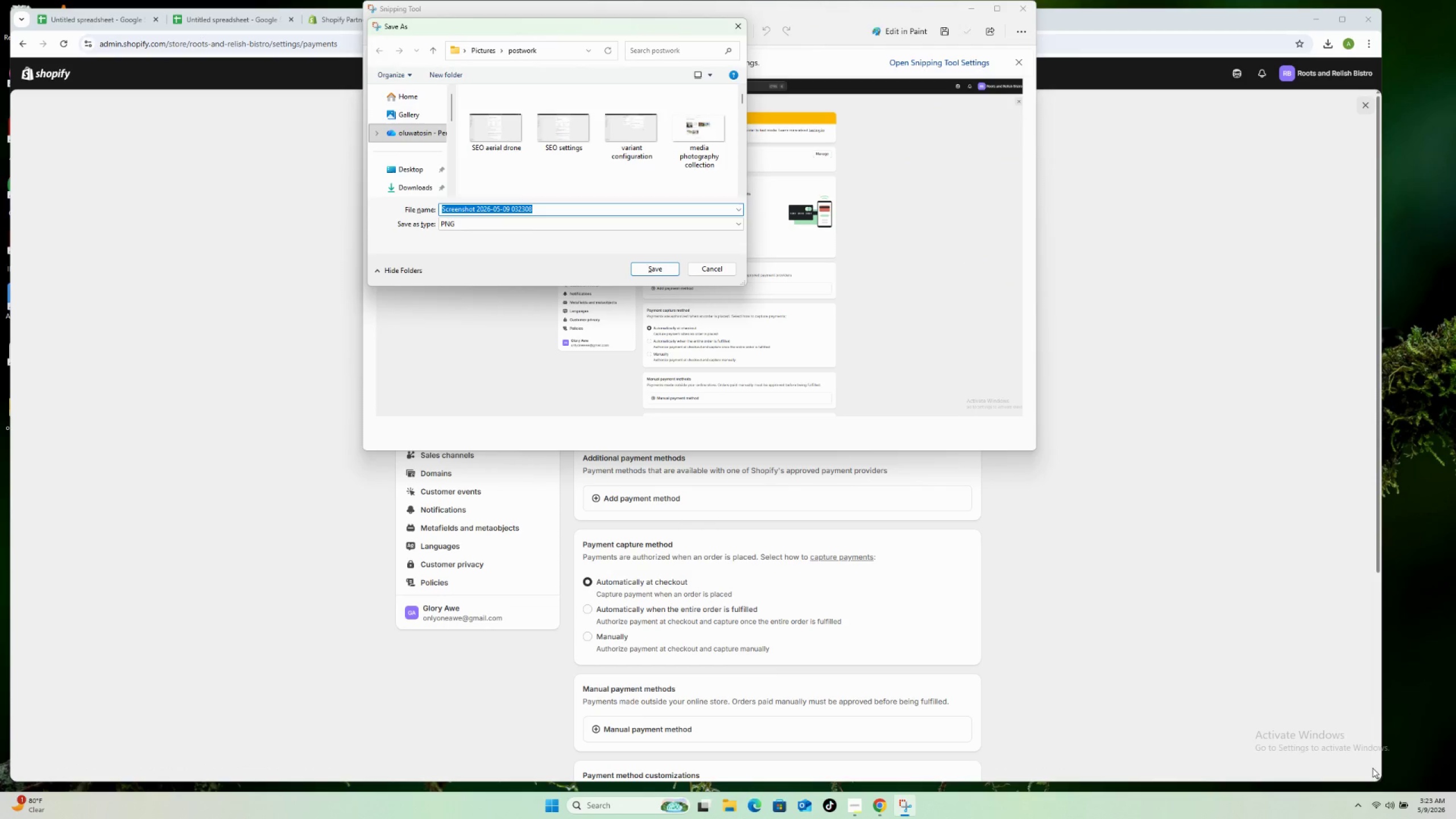 
type(payment method test)
 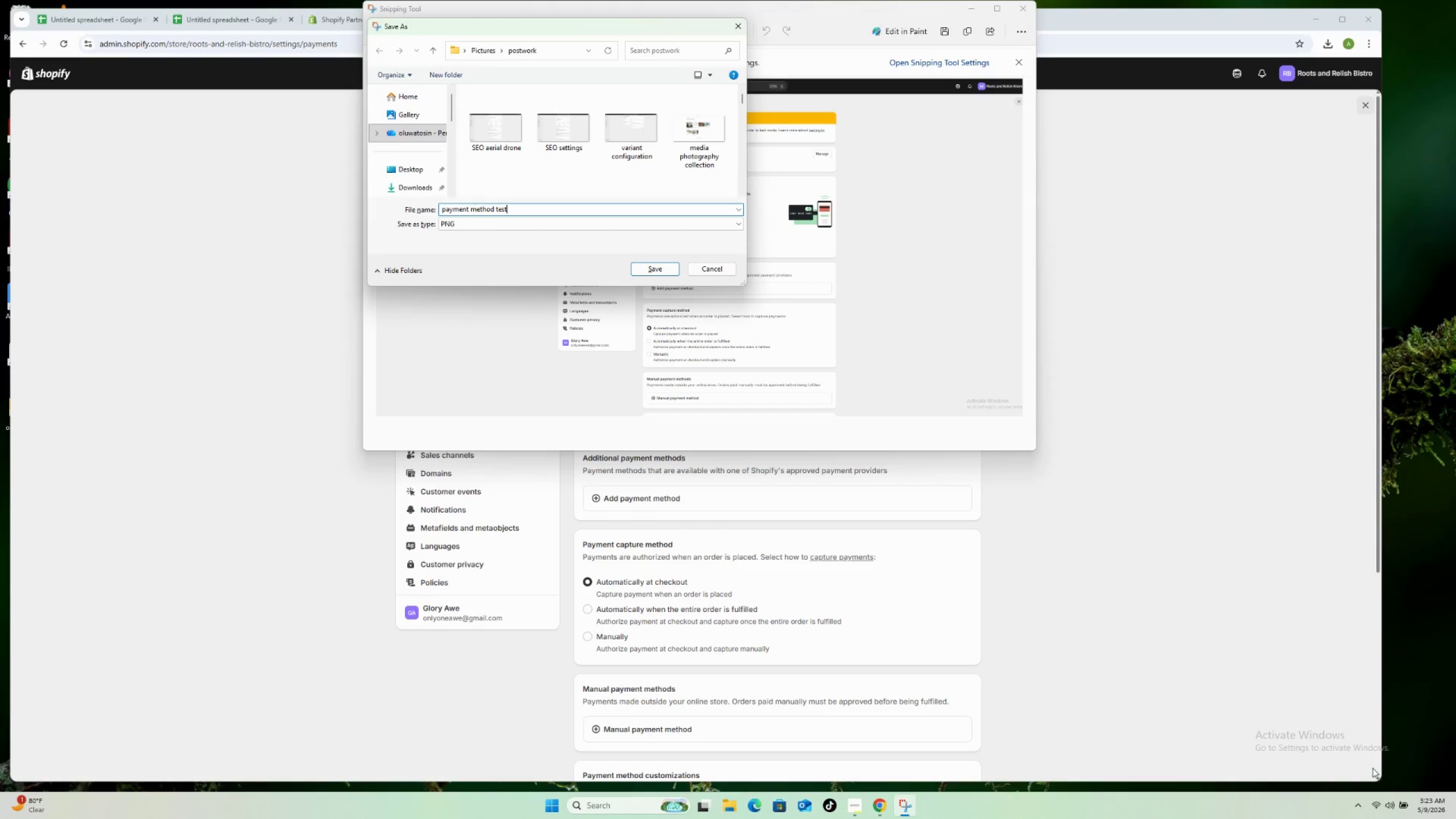 
key(Enter)
 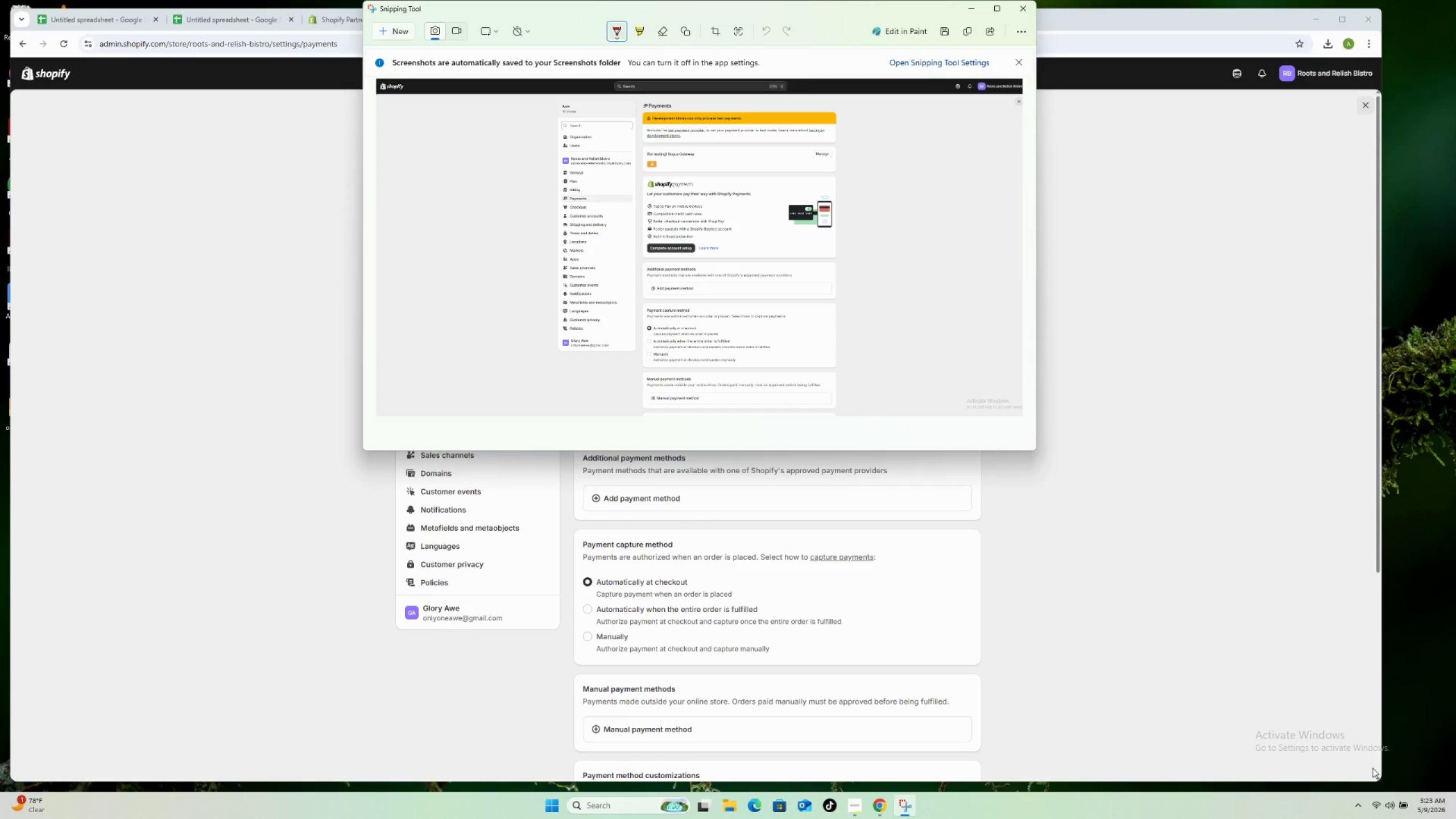 
wait(45.06)
 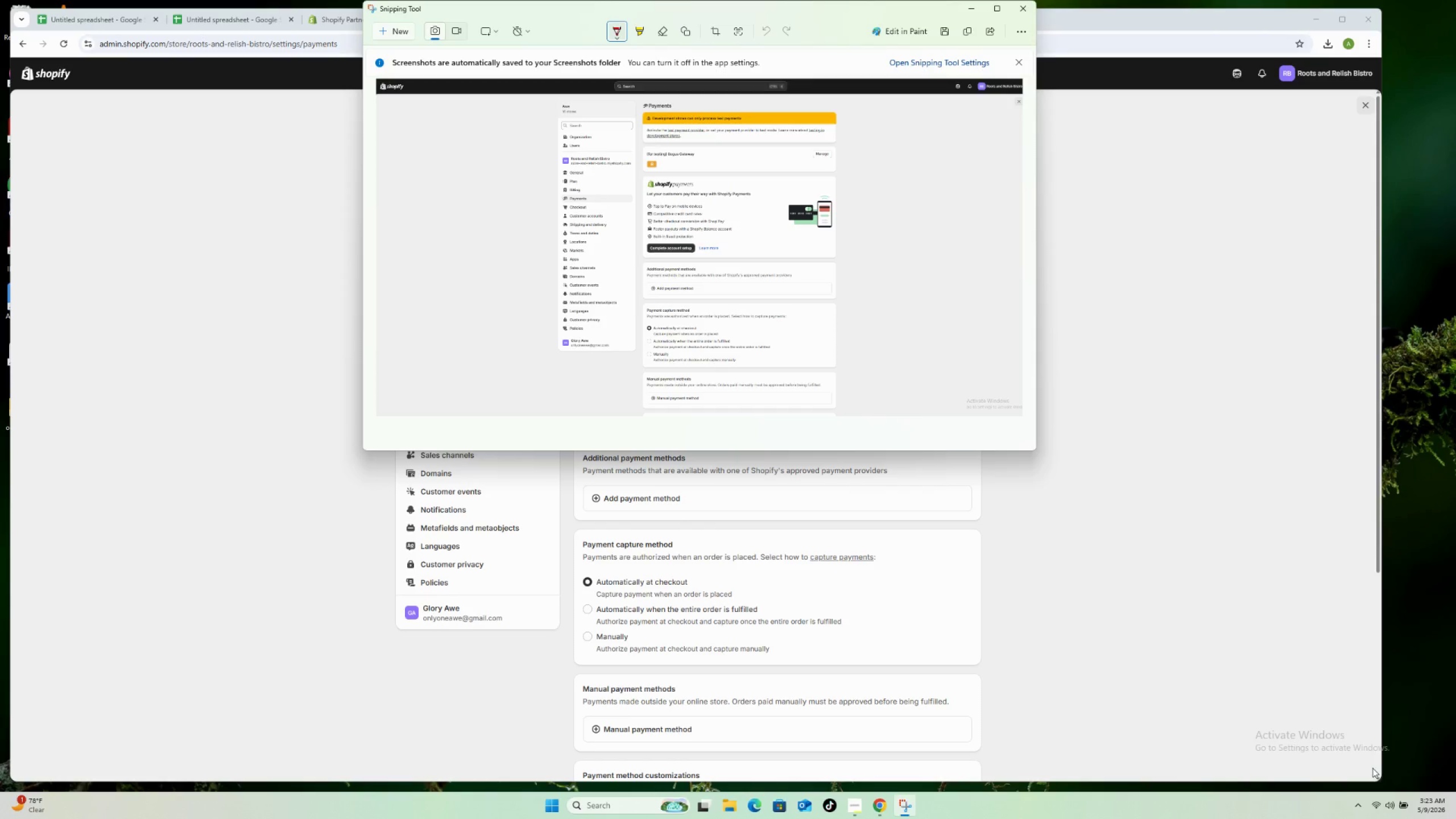 
left_click([291, 571])
 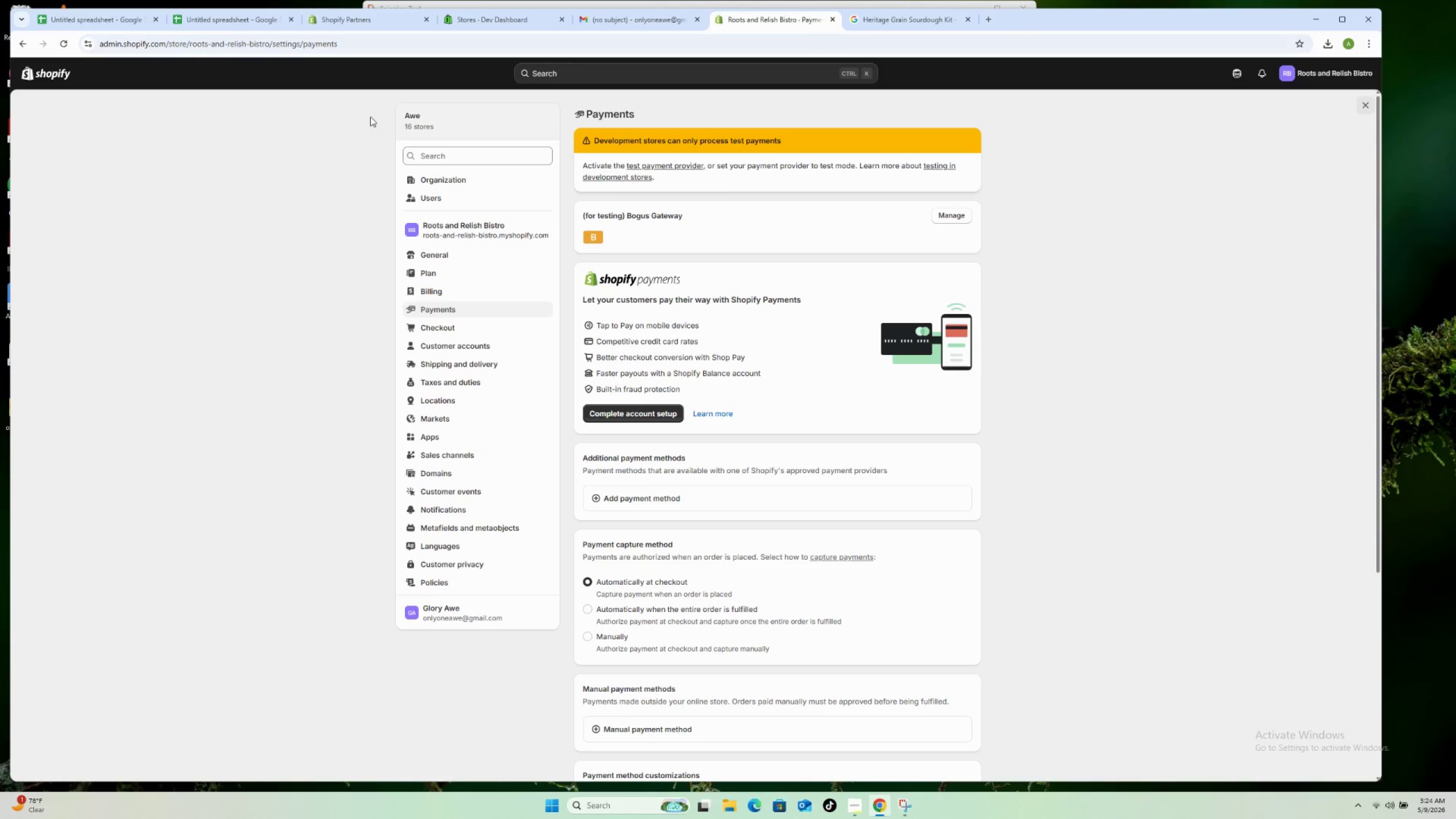 
left_click_drag(start_coordinate=[399, 45], to_coordinate=[271, 69])
 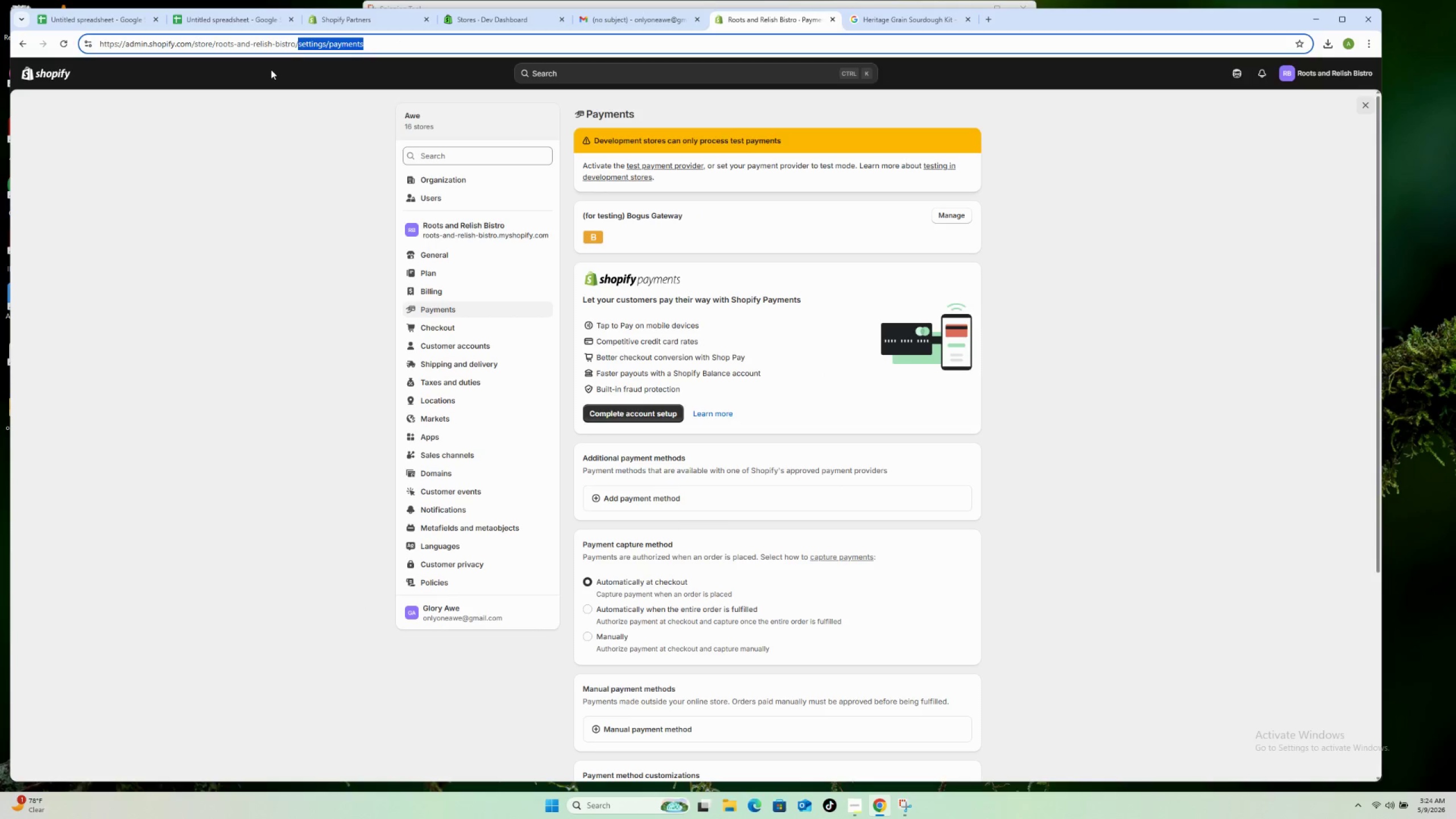 
key(Backspace)
 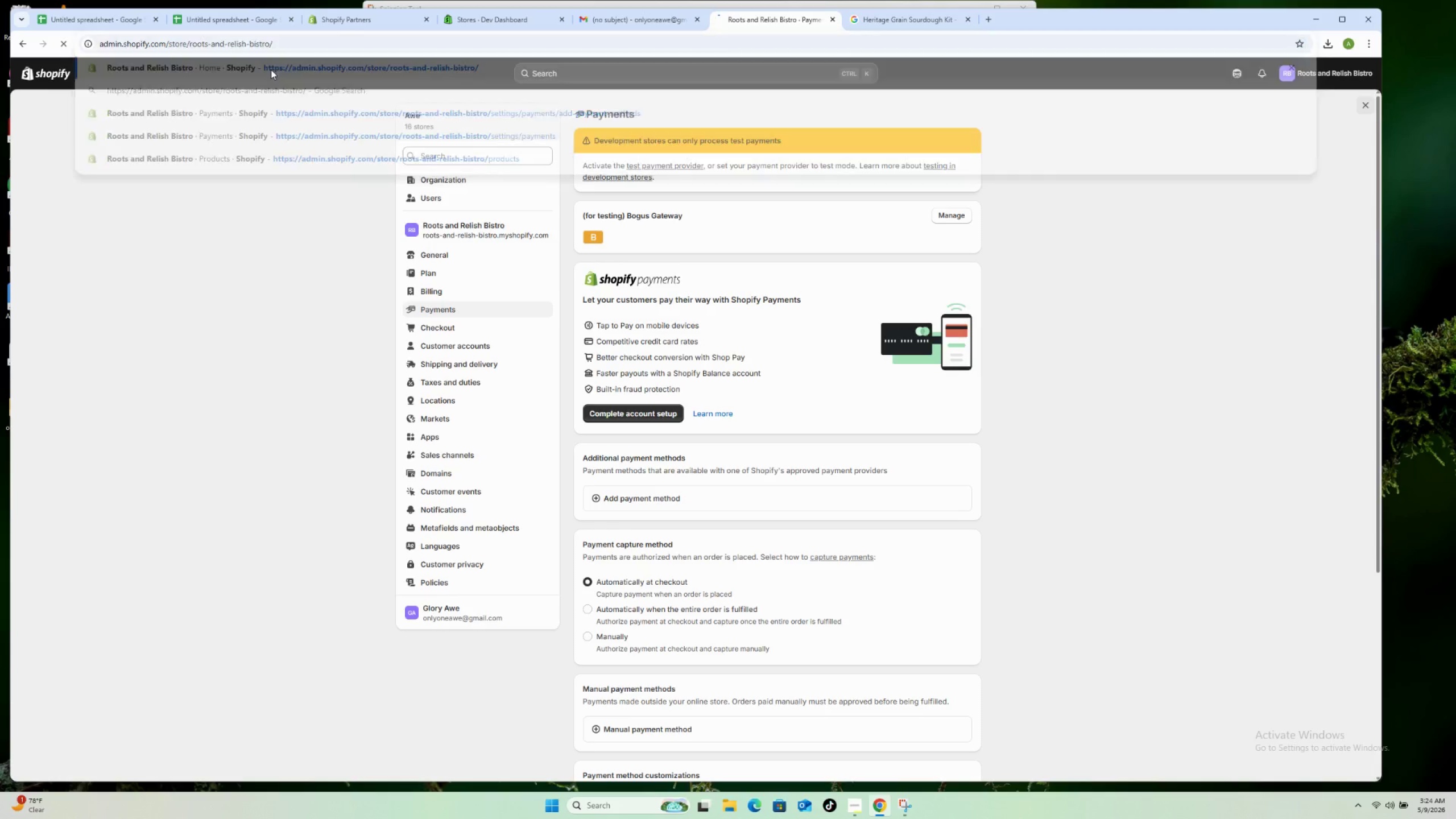 
key(Enter)
 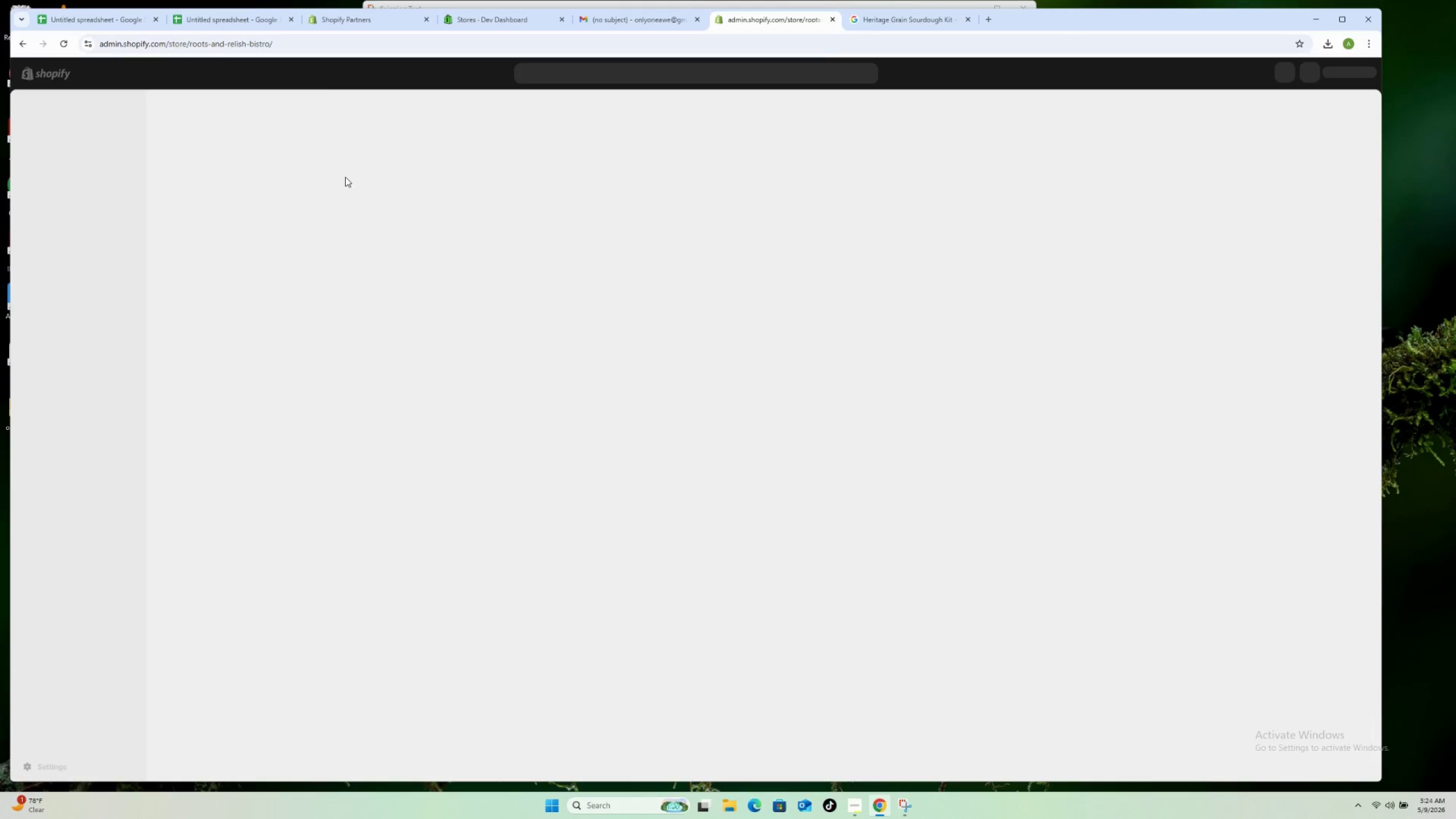 
wait(8.52)
 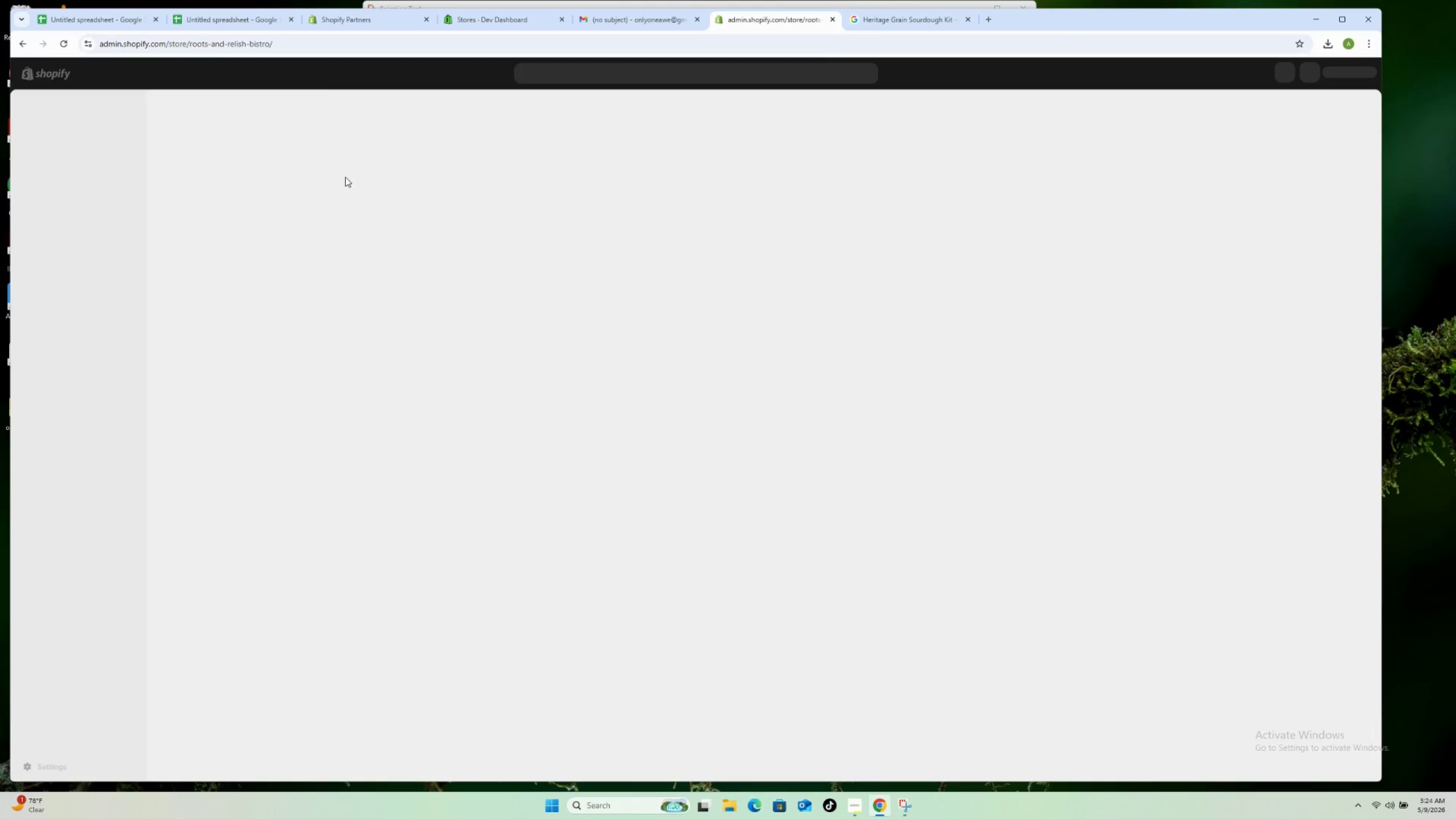 
left_click([130, 286])
 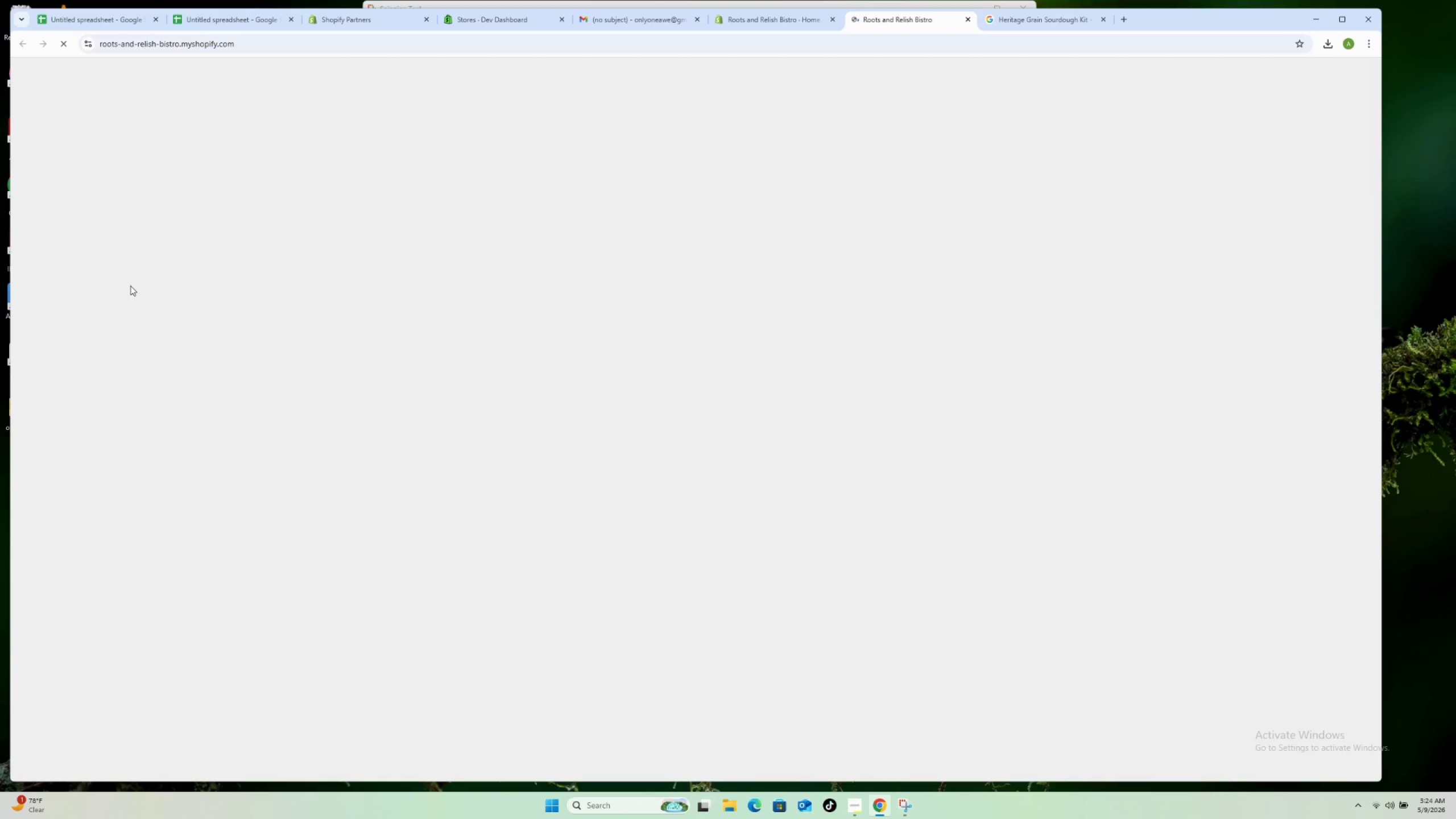 
wait(21.78)
 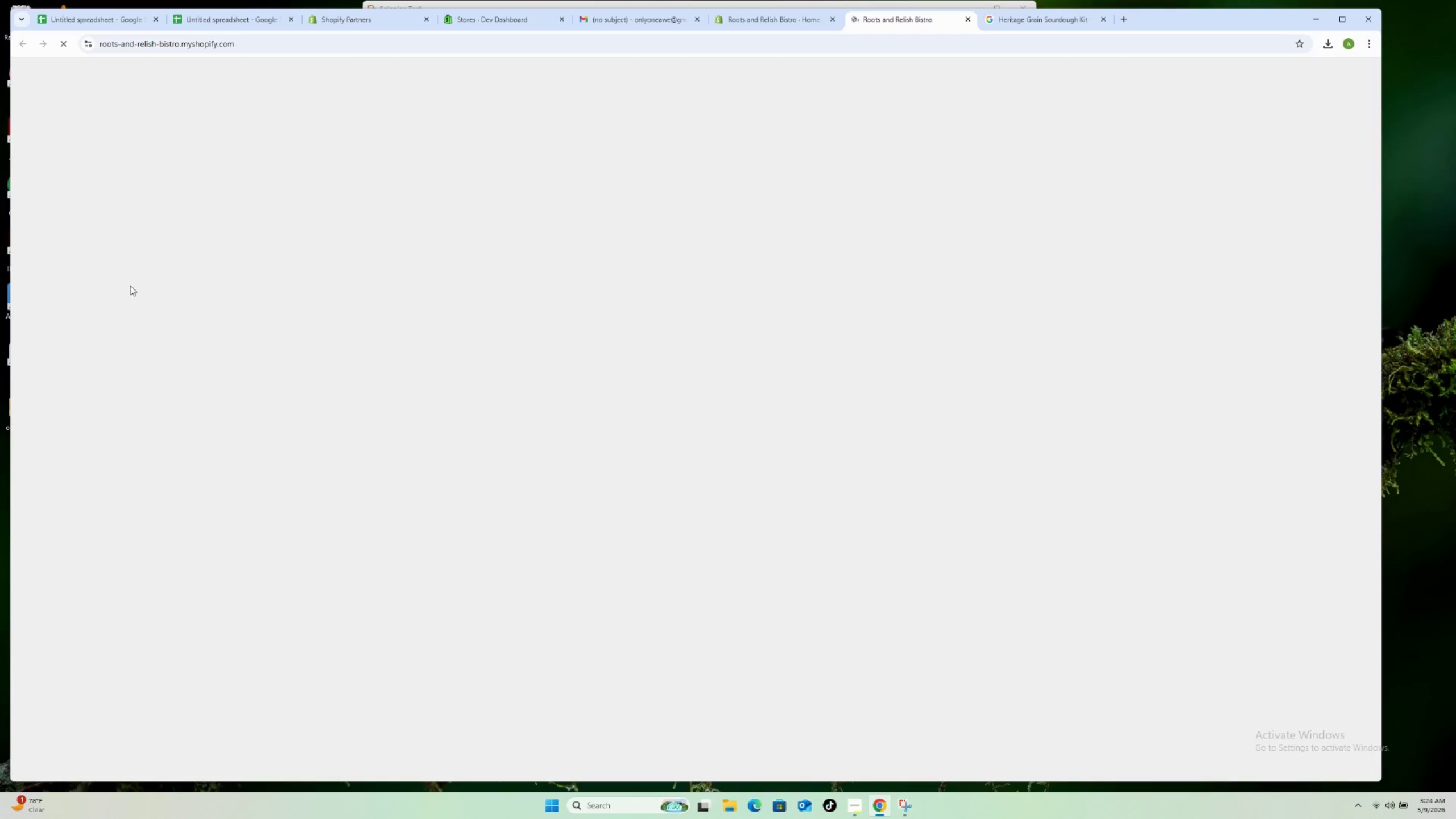 
scroll: coordinate [598, 460], scroll_direction: down, amount: 5.0
 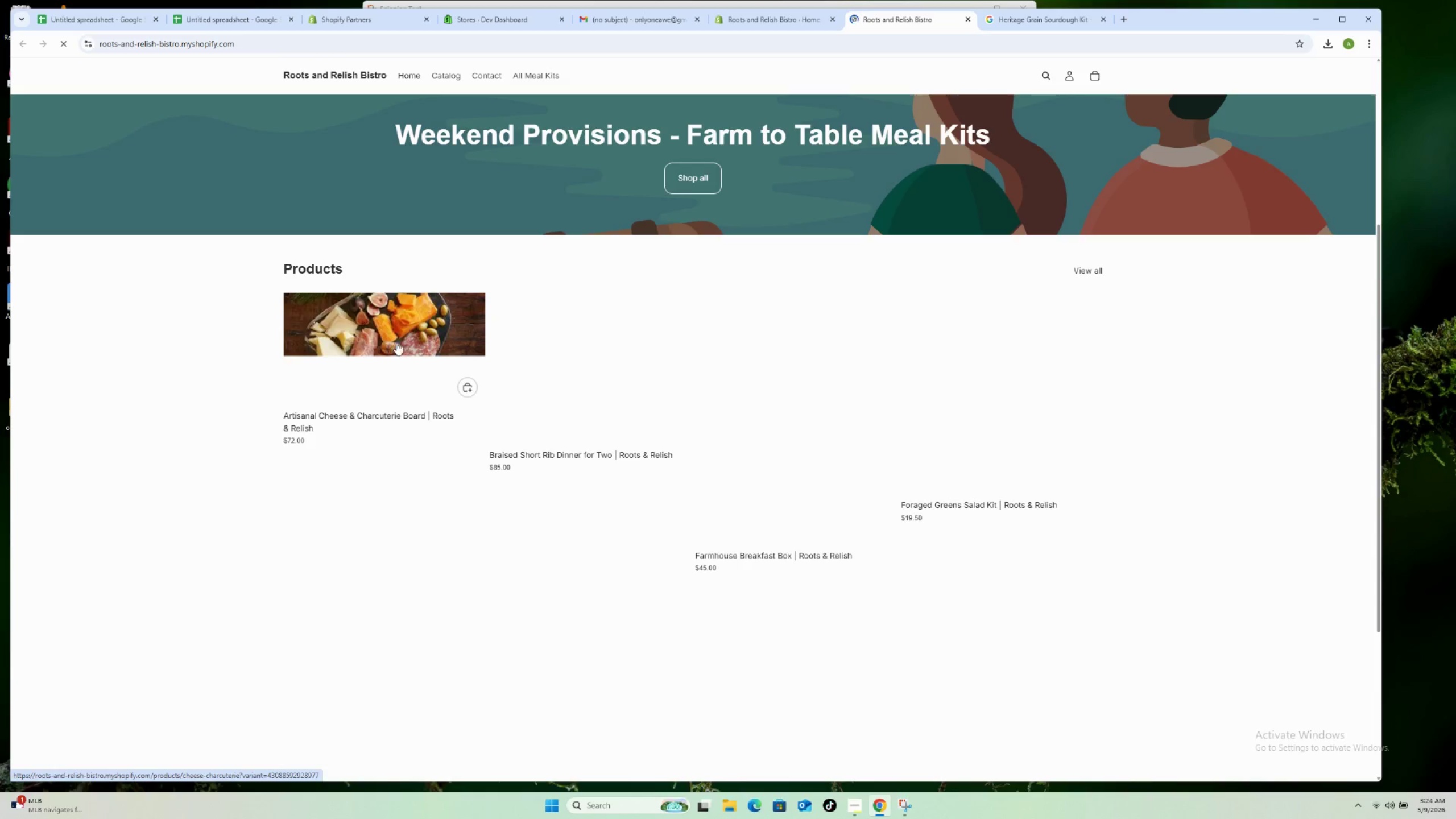 
left_click([403, 342])
 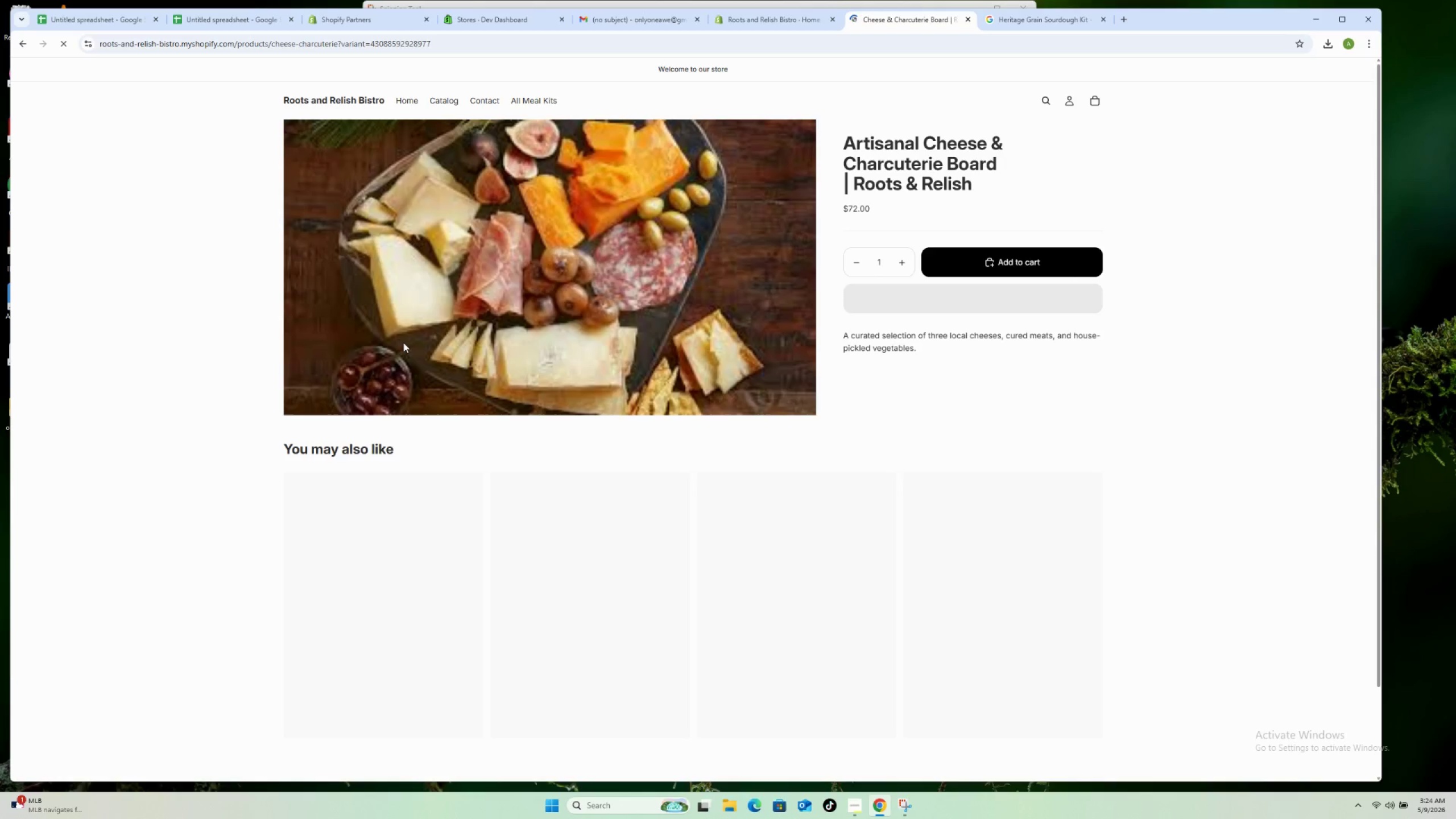 
wait(15.97)
 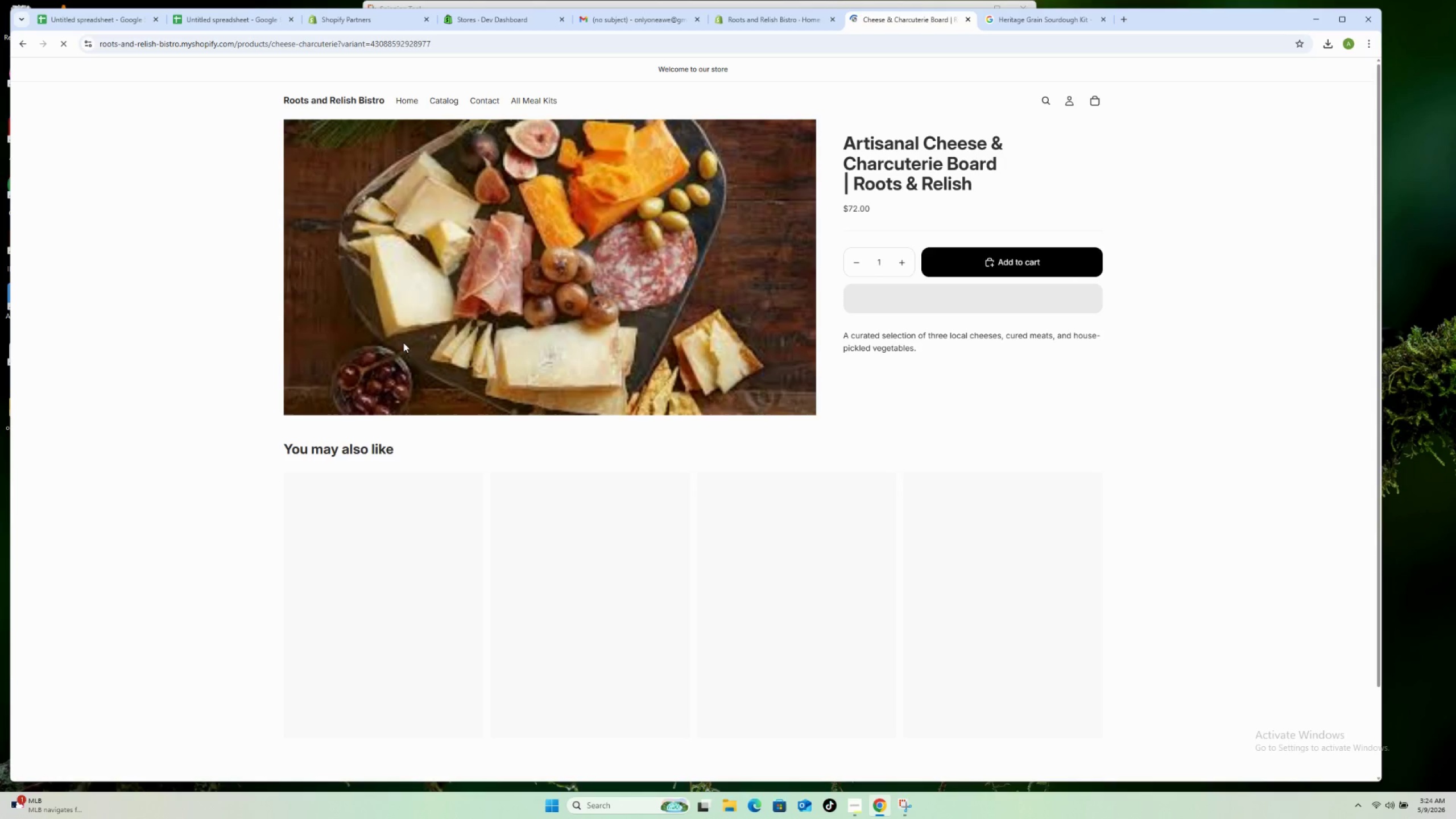 
scroll: coordinate [899, 410], scroll_direction: down, amount: 7.0
 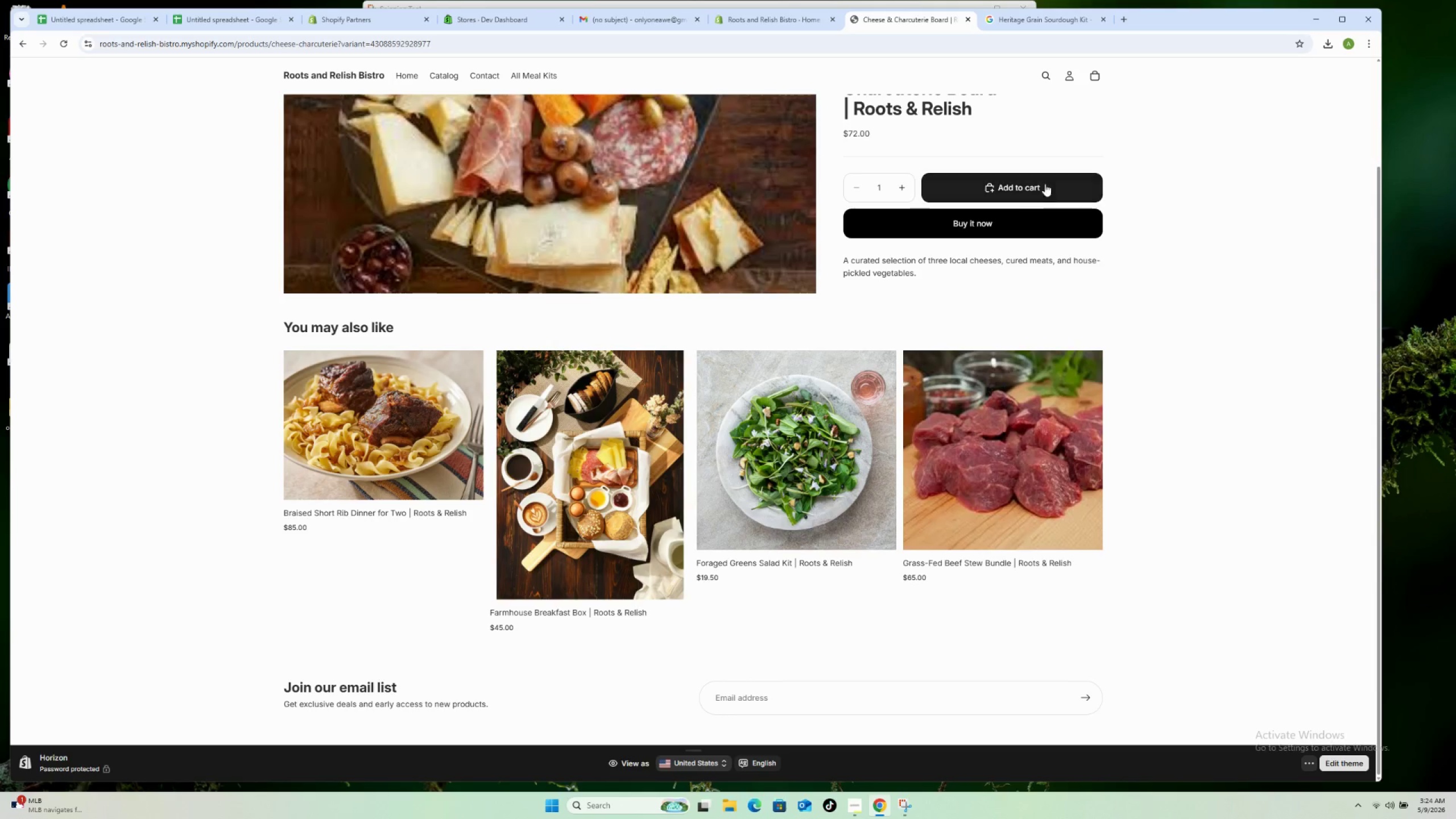 
left_click([1016, 228])
 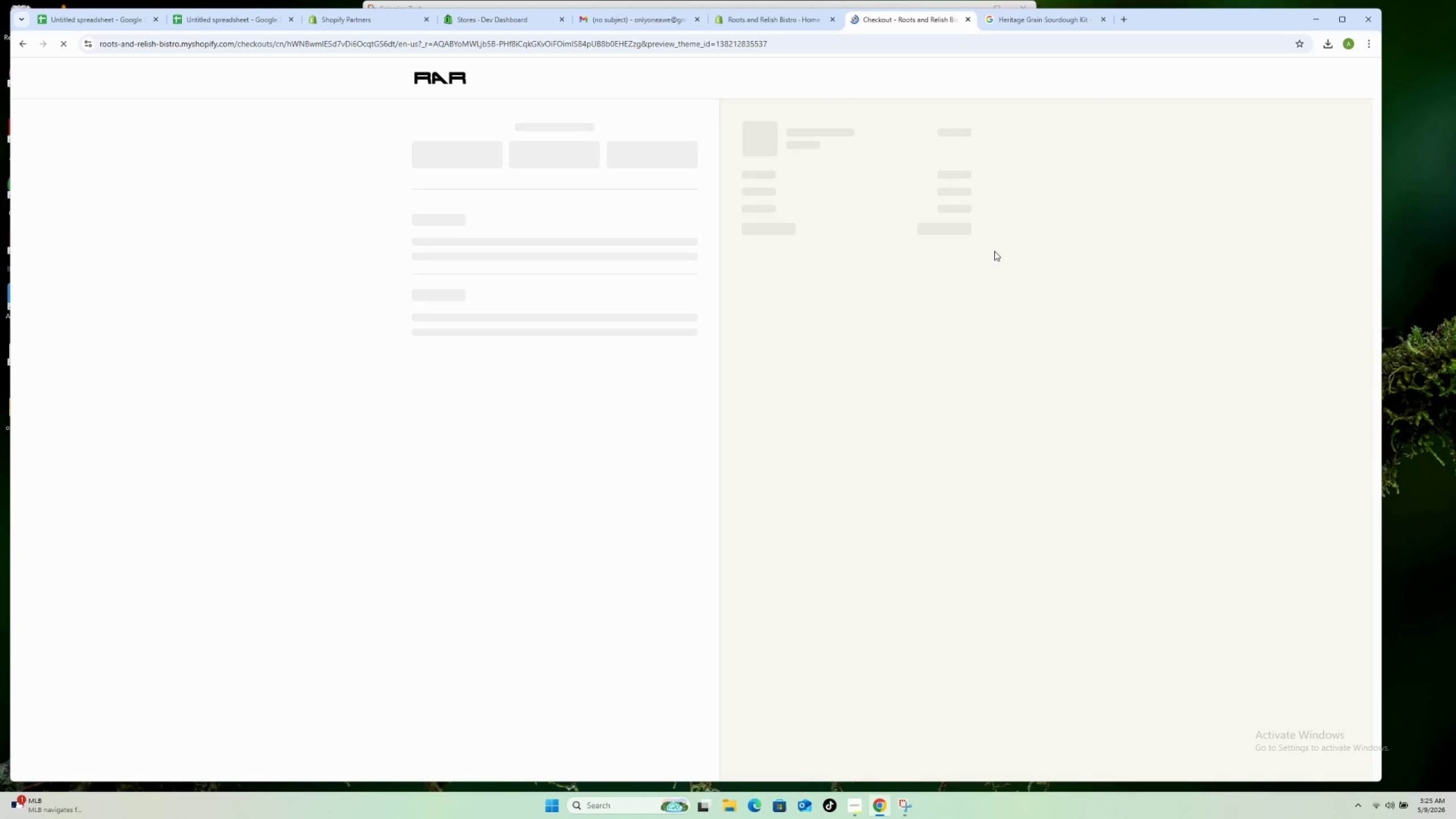 
wait(10.81)
 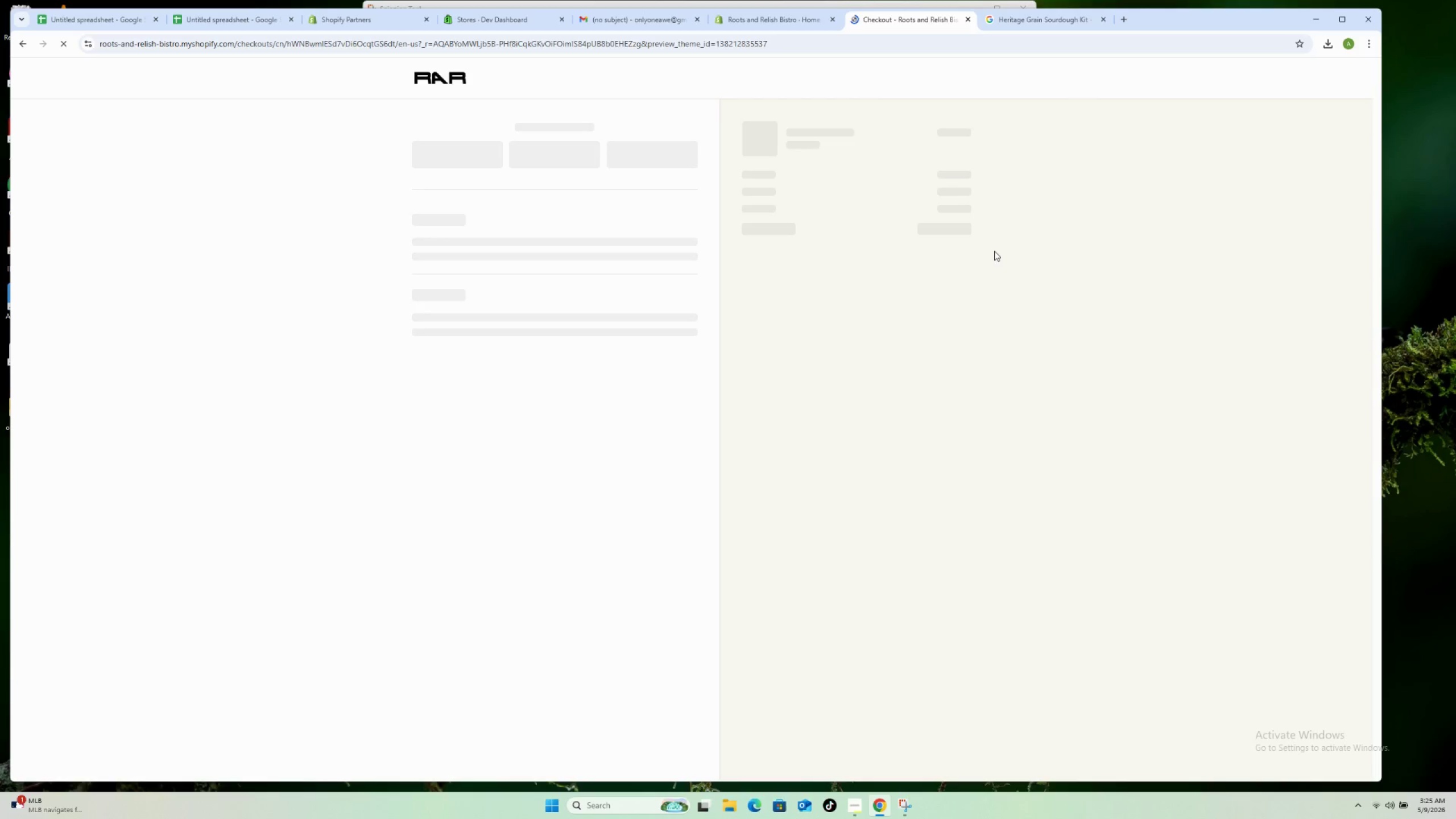 
scroll: coordinate [880, 530], scroll_direction: down, amount: 4.0
 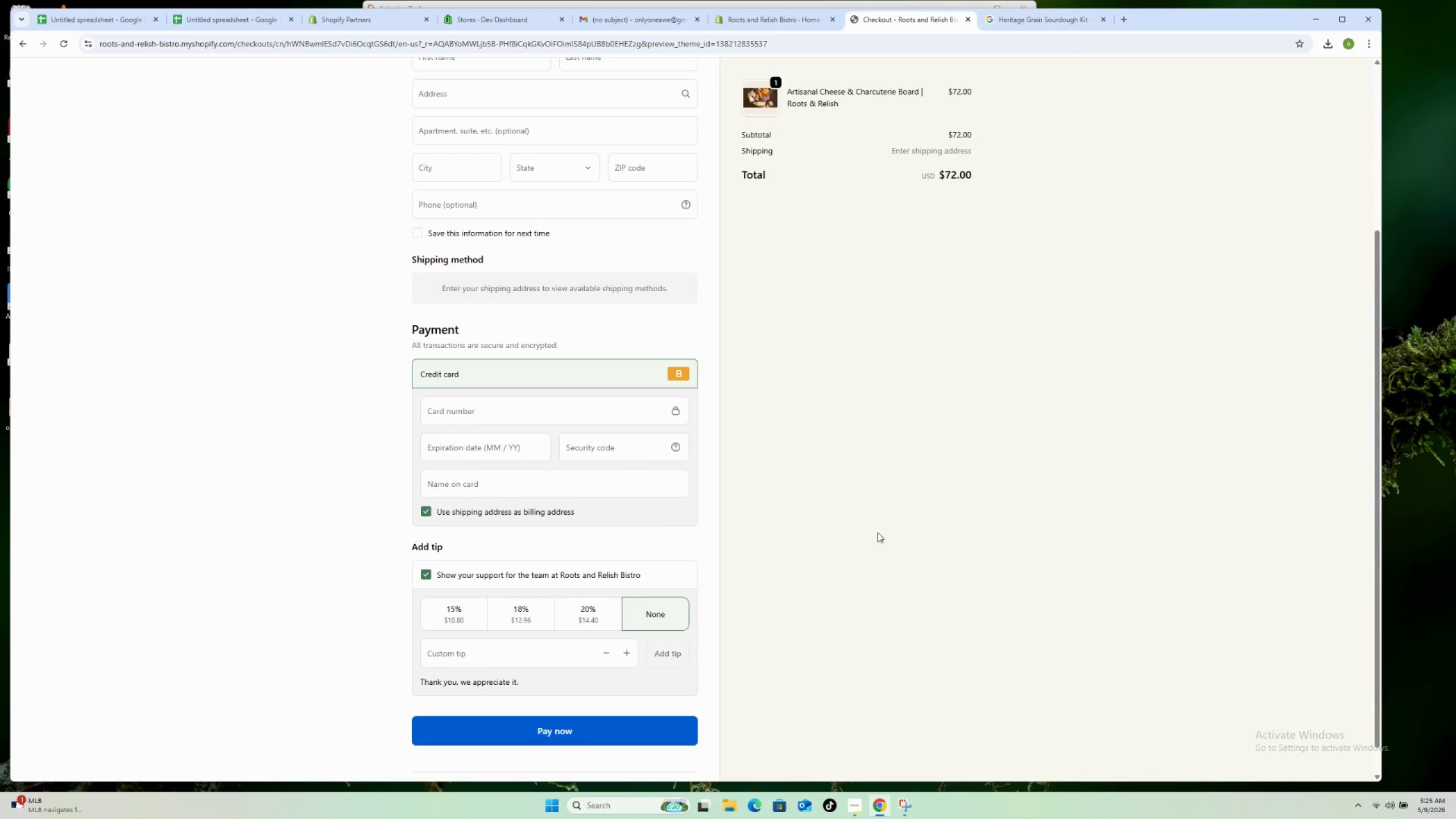 
wait(8.03)
 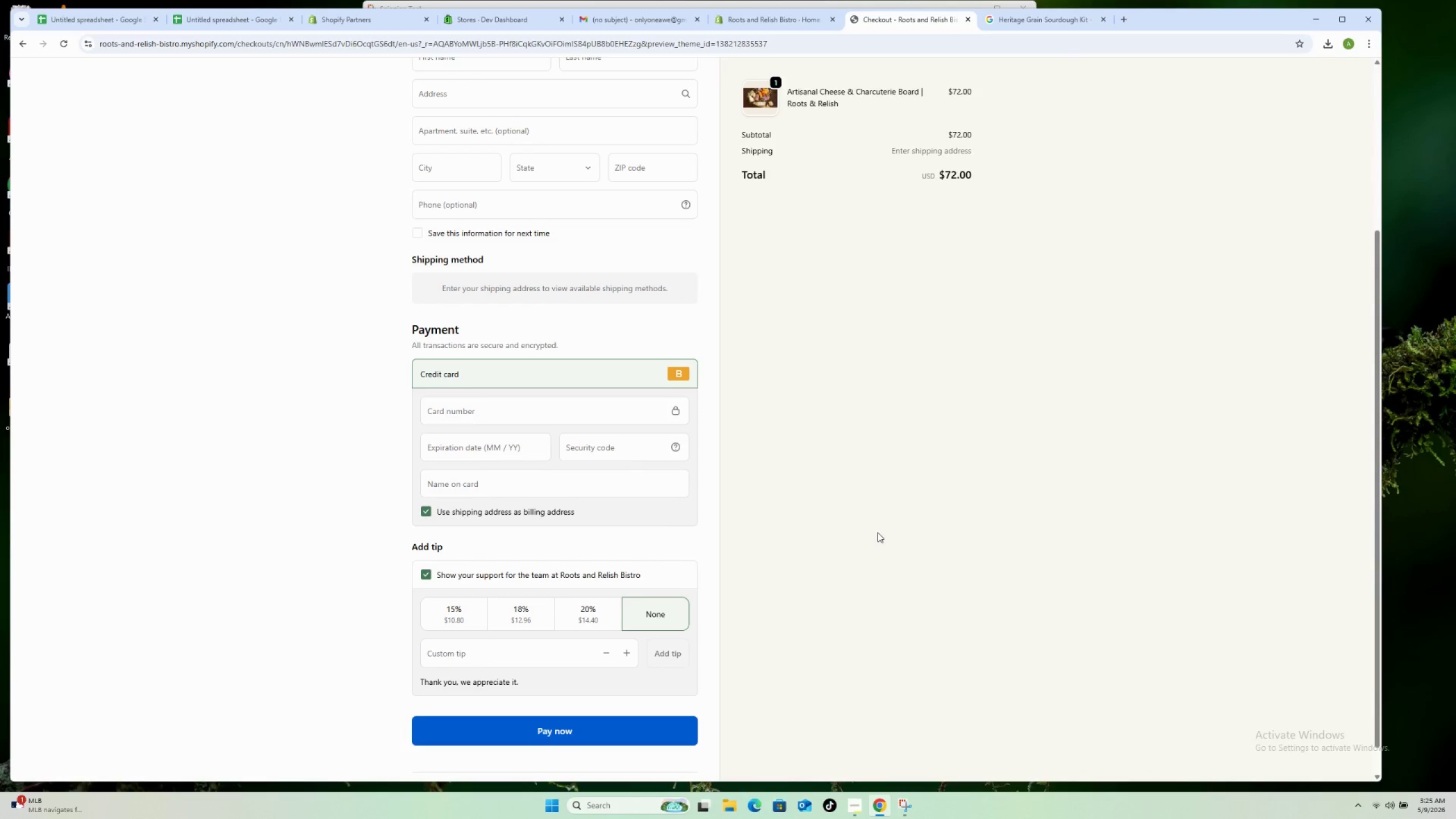 
scroll: coordinate [866, 545], scroll_direction: up, amount: 6.0
 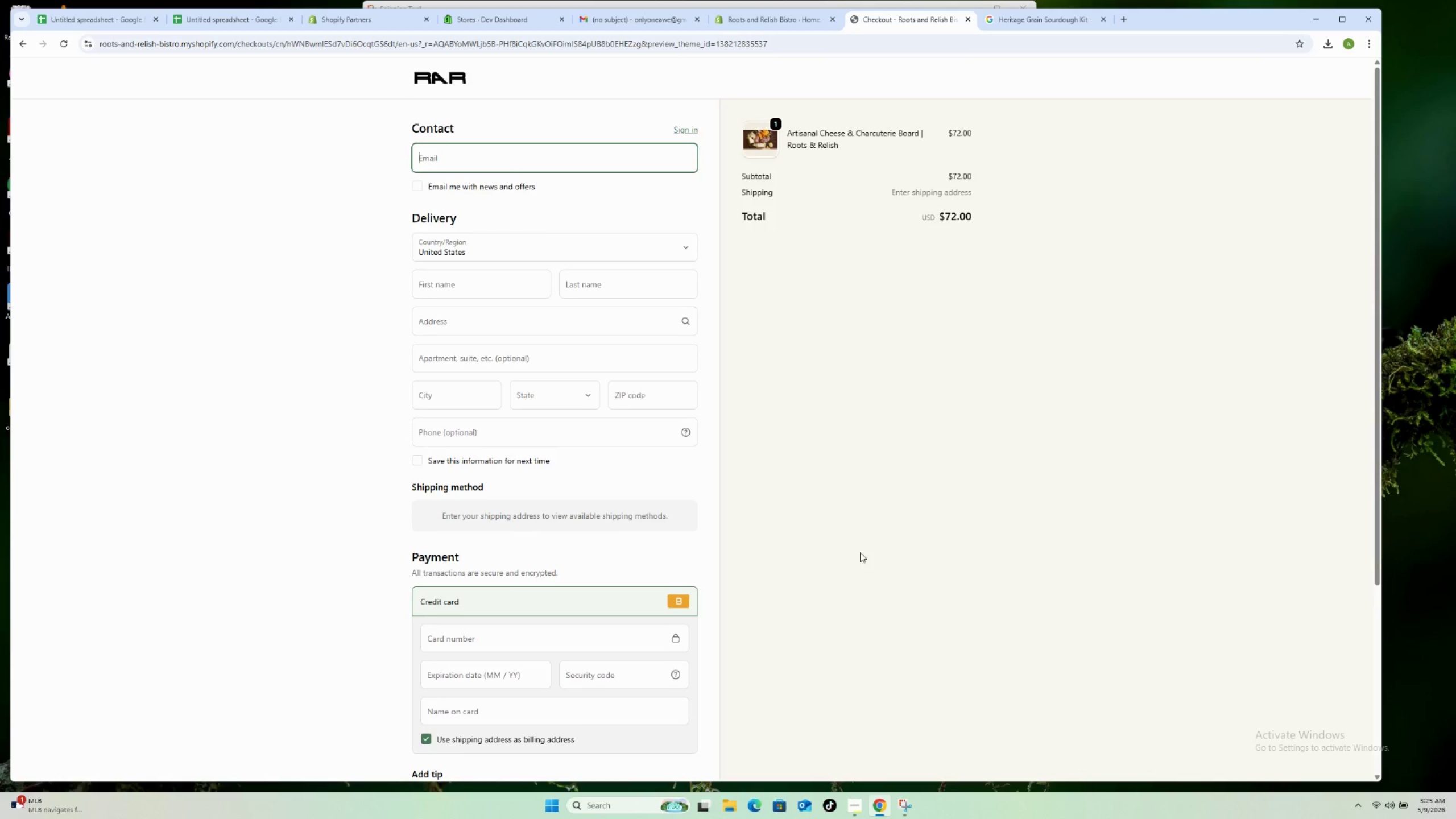 
scroll: coordinate [860, 552], scroll_direction: down, amount: 8.0
 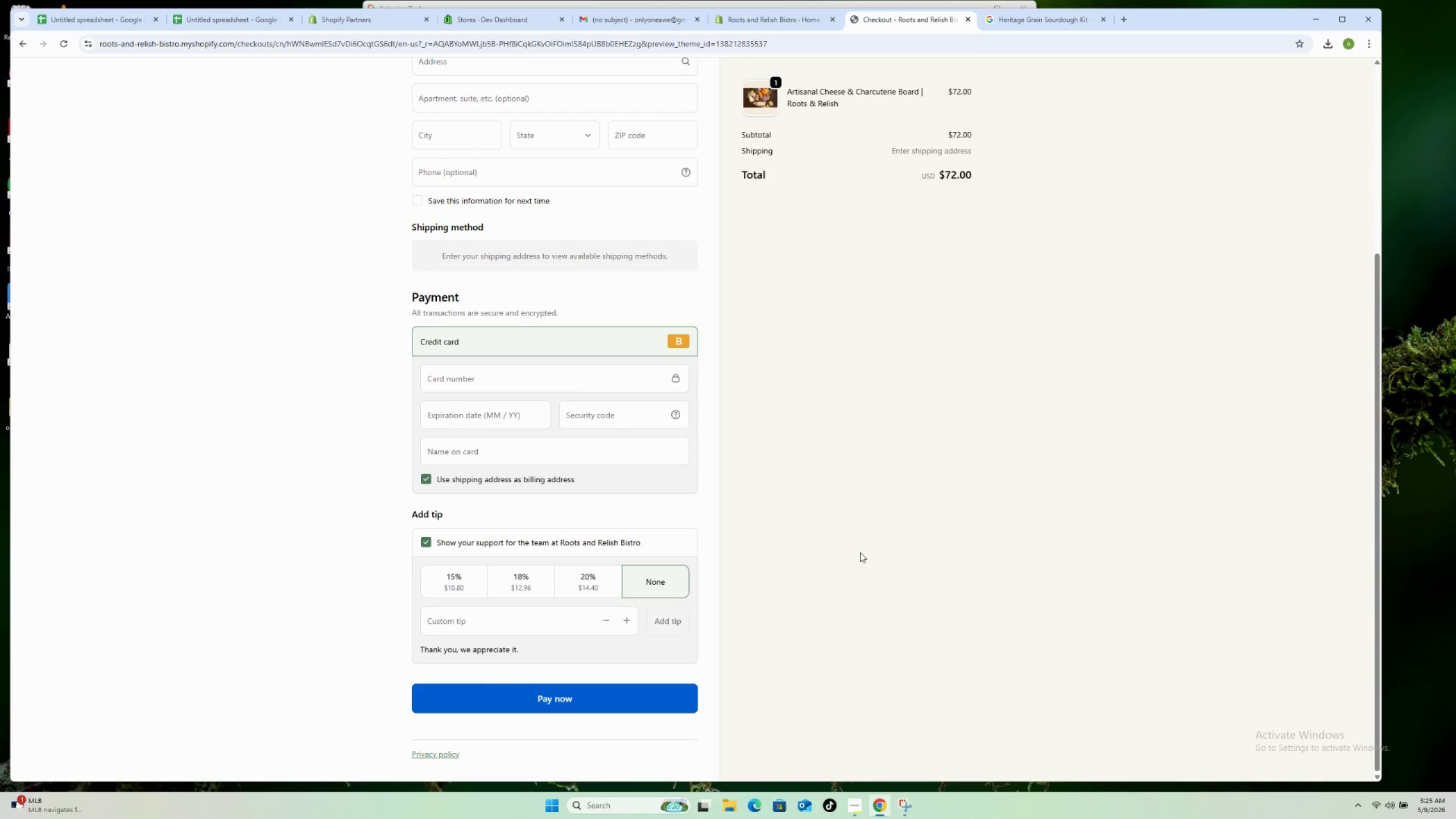 
wait(5.05)
 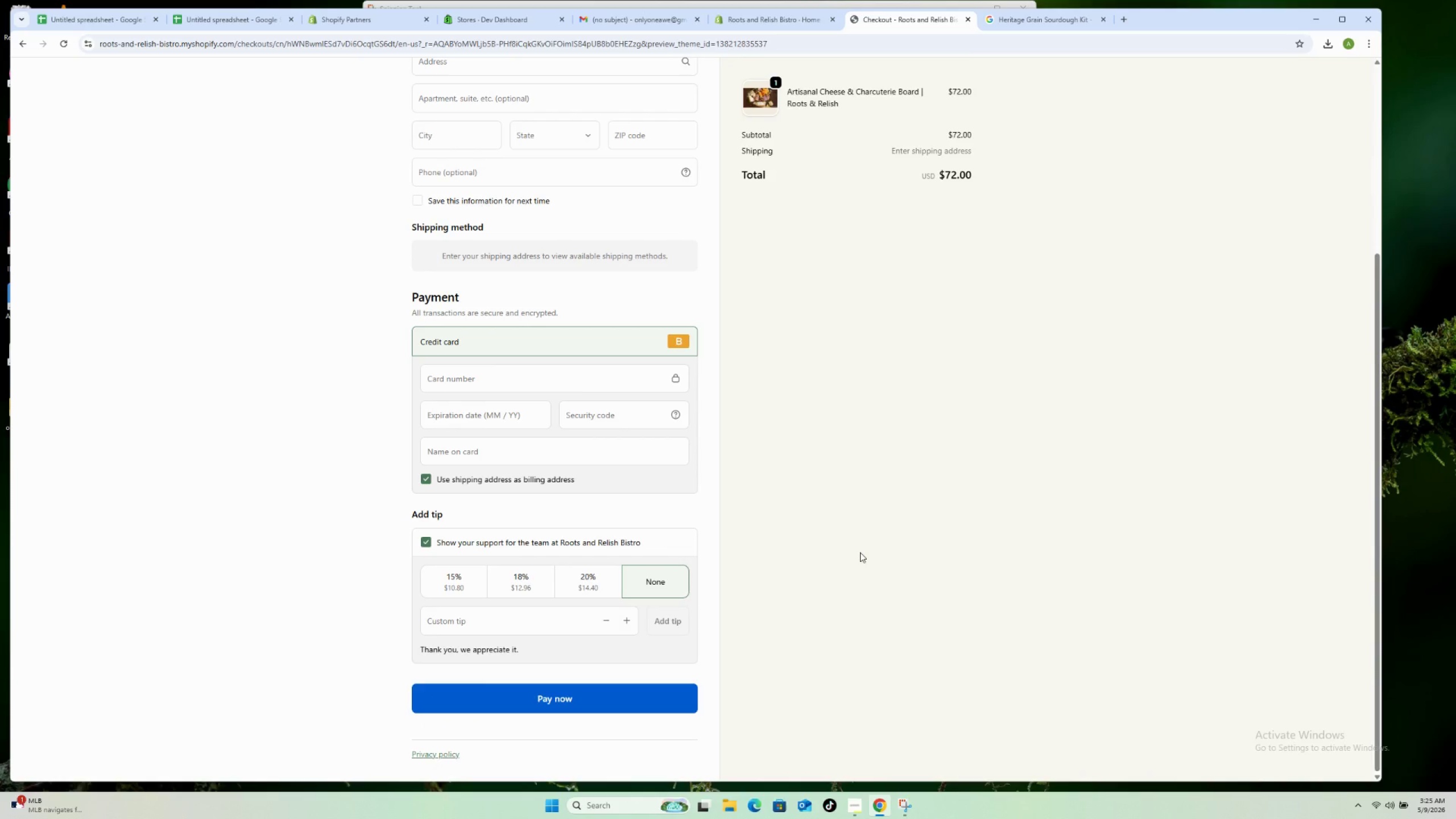 
left_click([905, 805])
 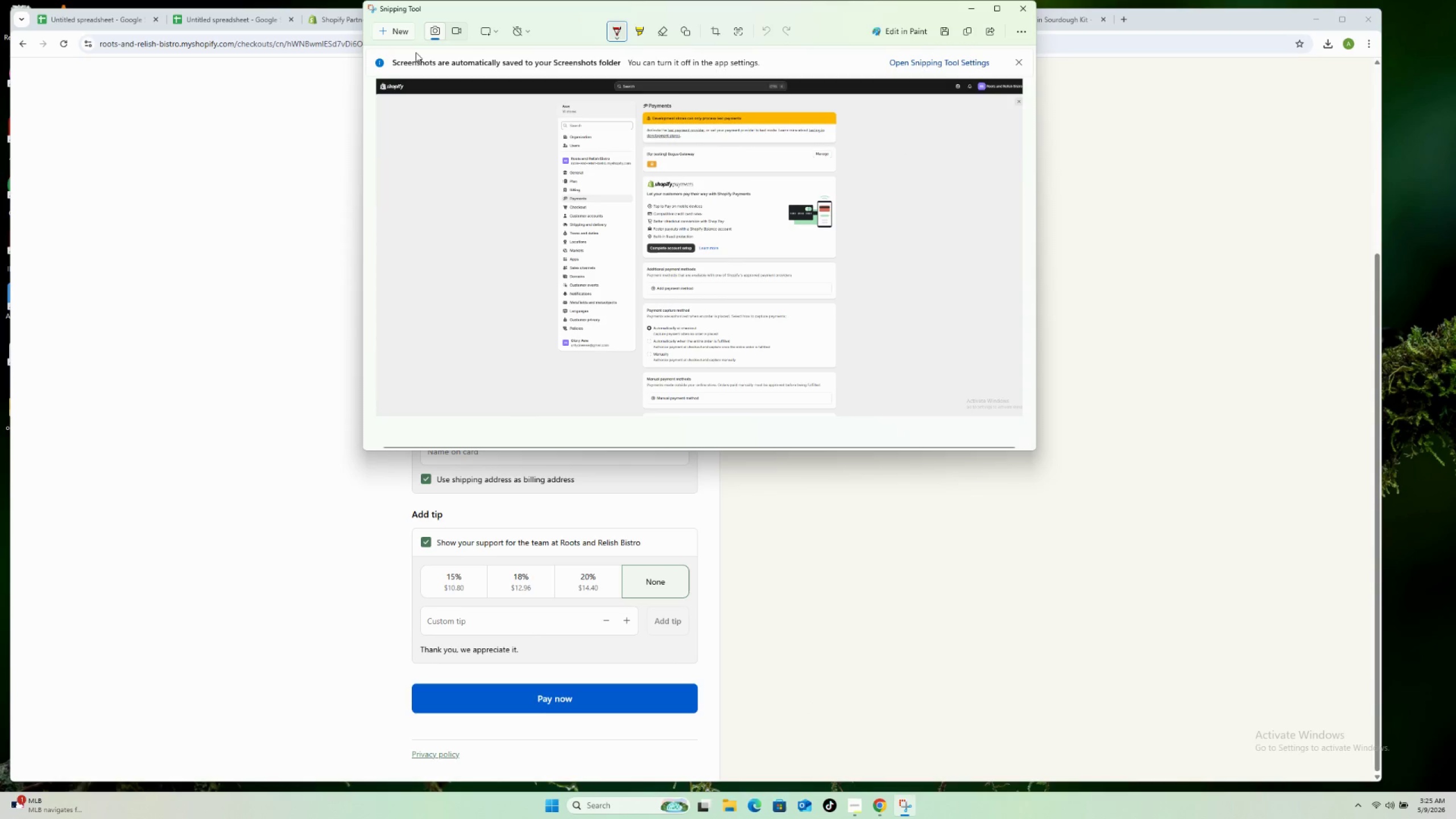 
left_click([396, 34])
 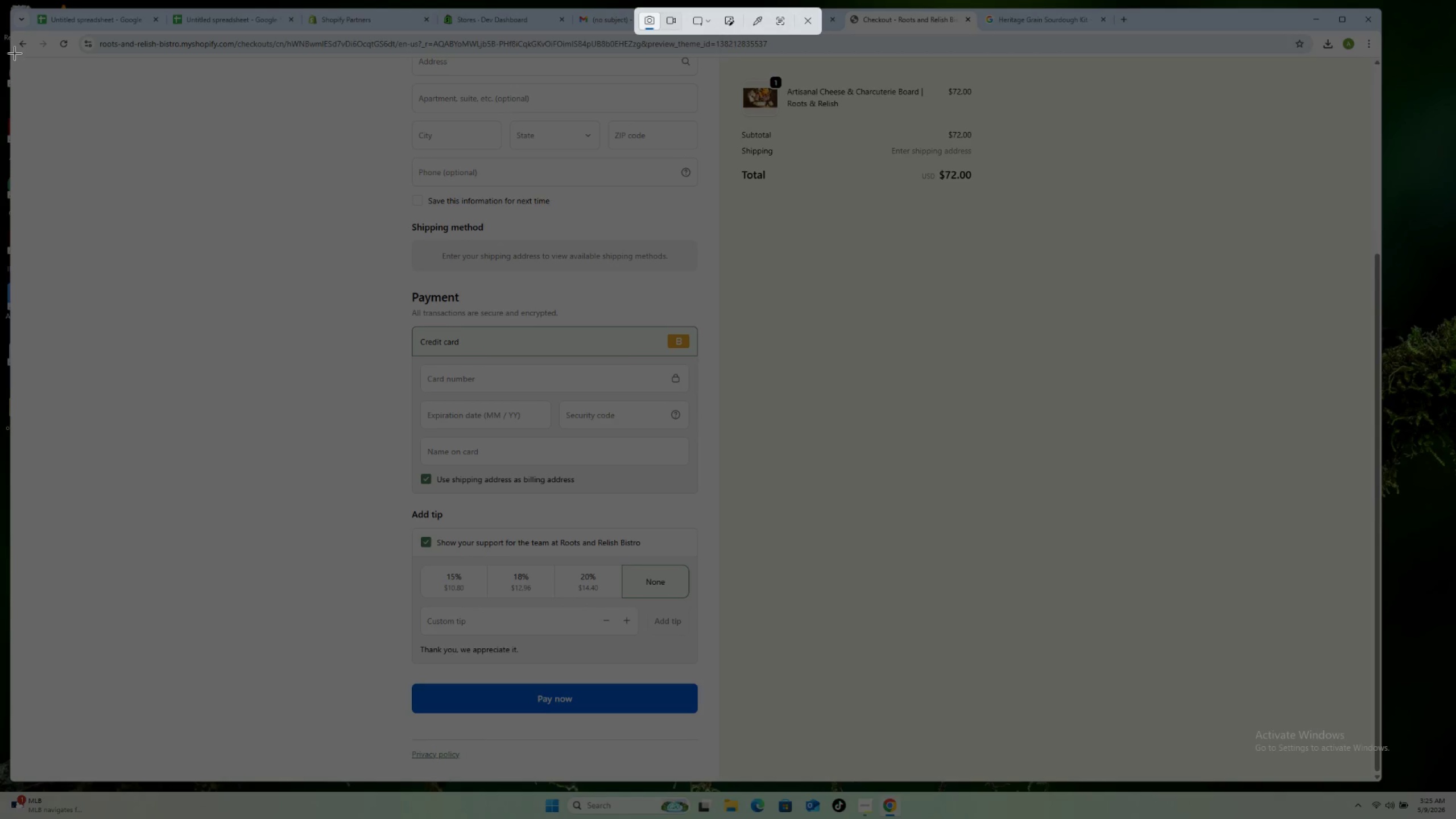 
left_click_drag(start_coordinate=[17, 55], to_coordinate=[1373, 779])
 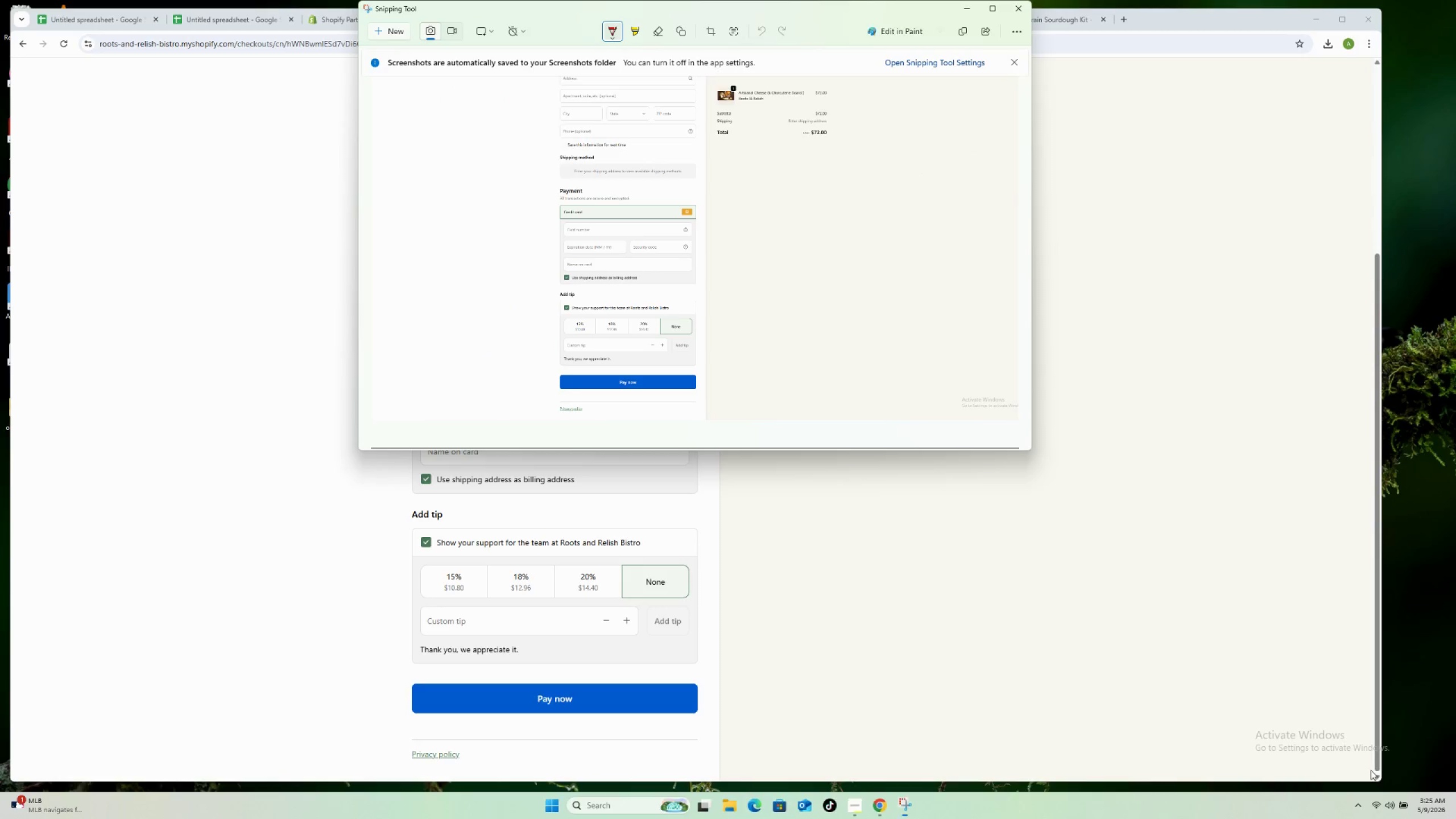 
key(Control+S)
 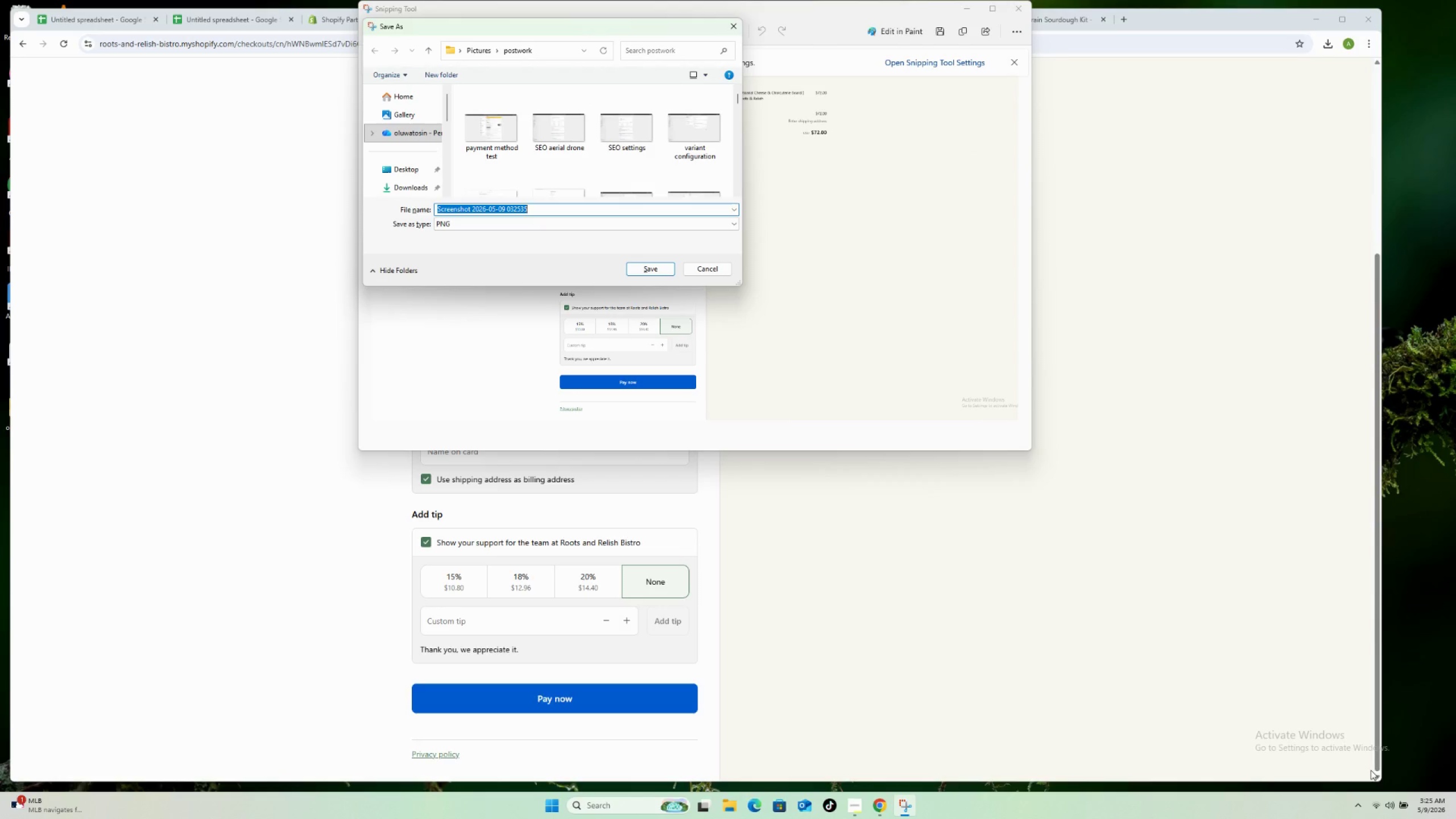 
type(tipping checkout)
 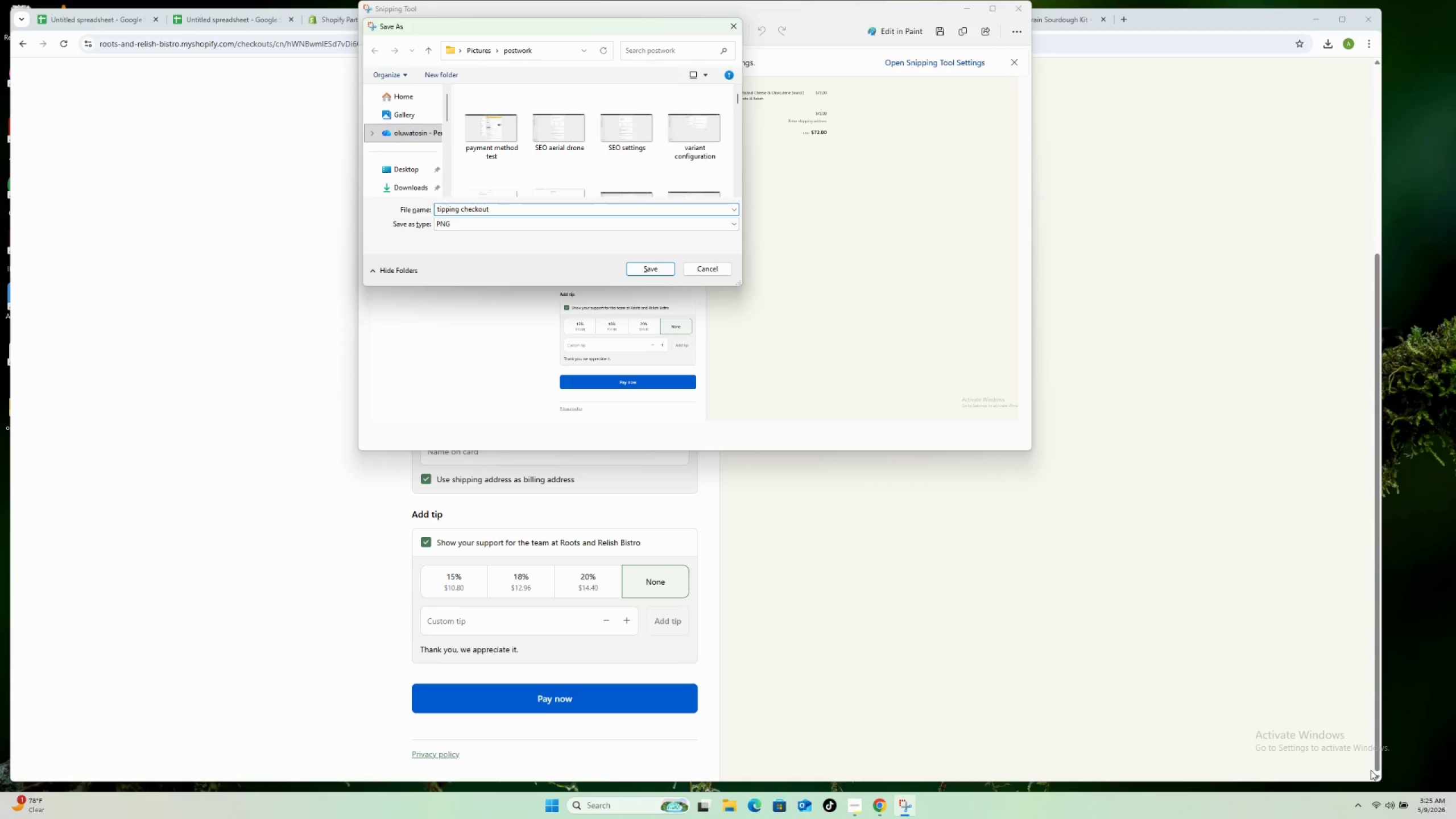 
key(Enter)
 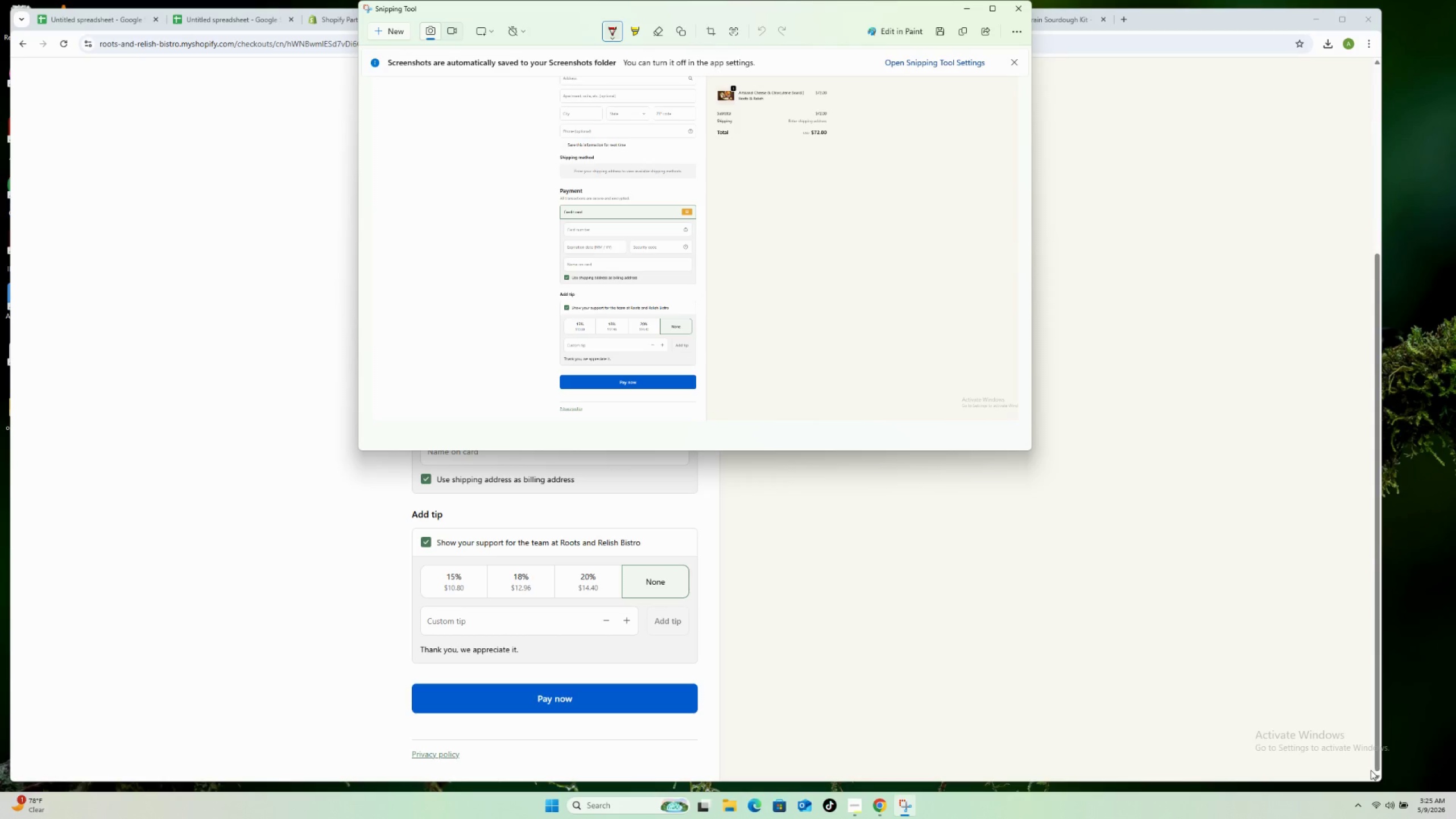 
wait(15.7)
 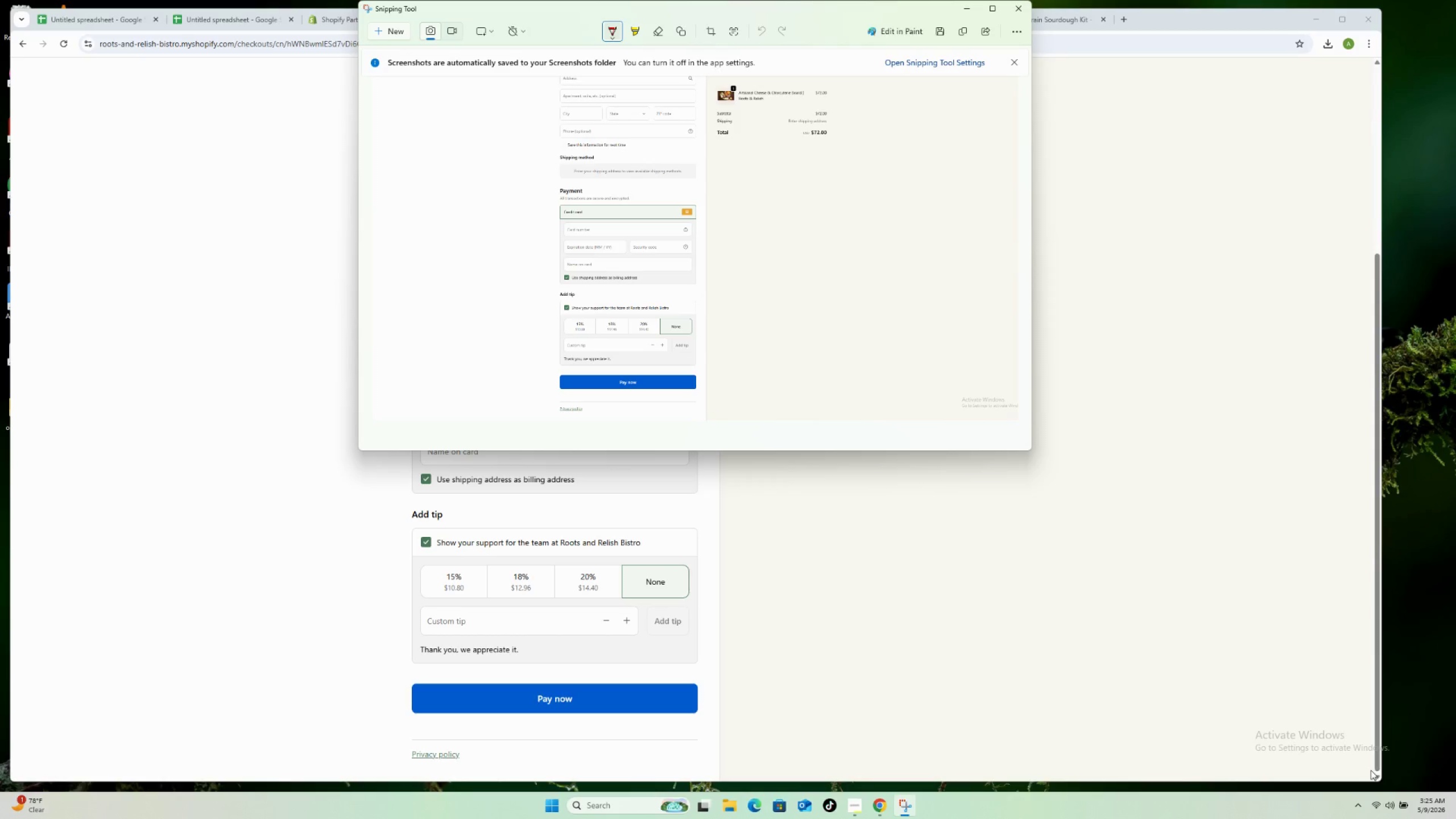 
scroll: coordinate [800, 321], scroll_direction: up, amount: 4.0
 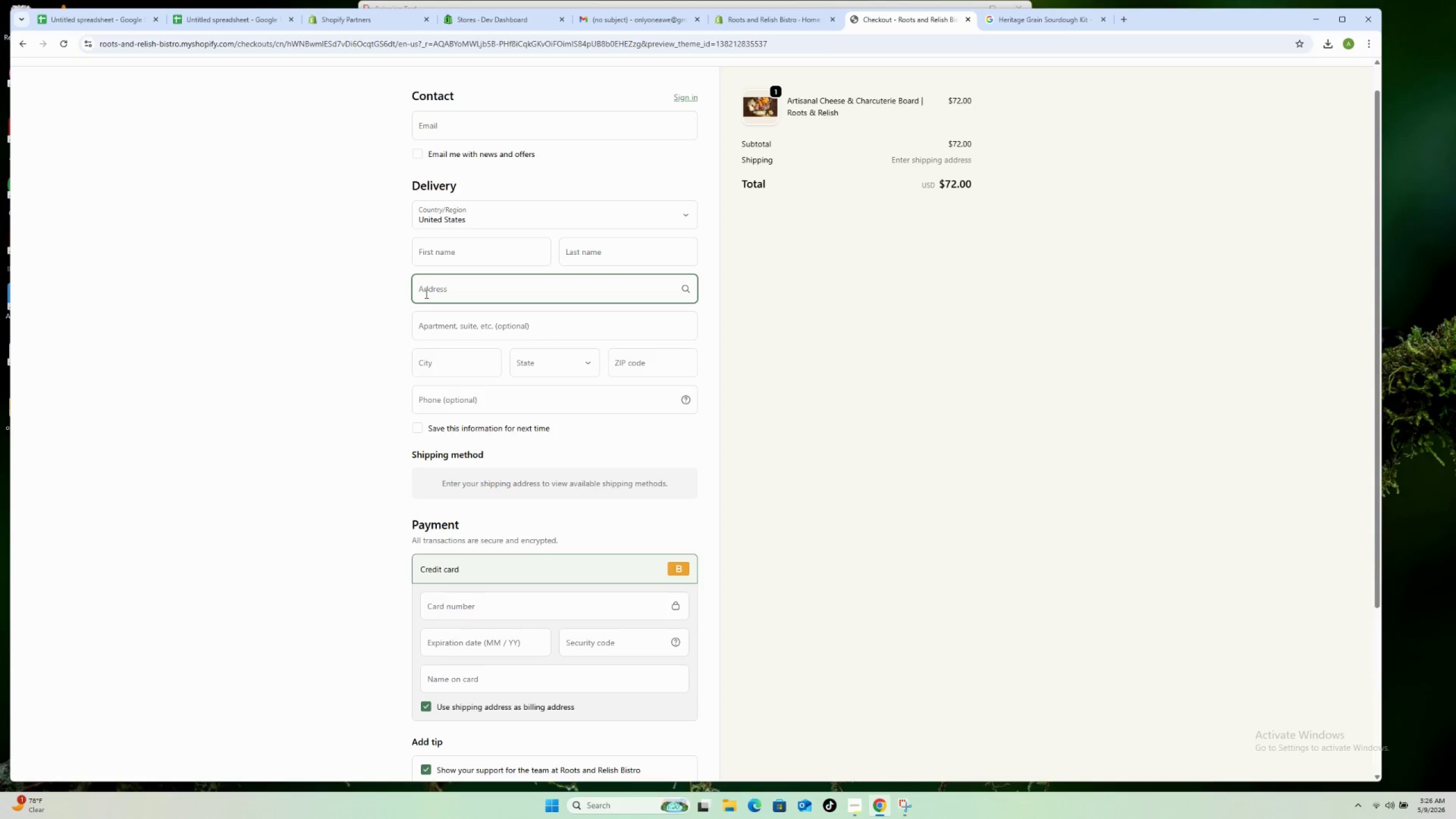 
type(del)
 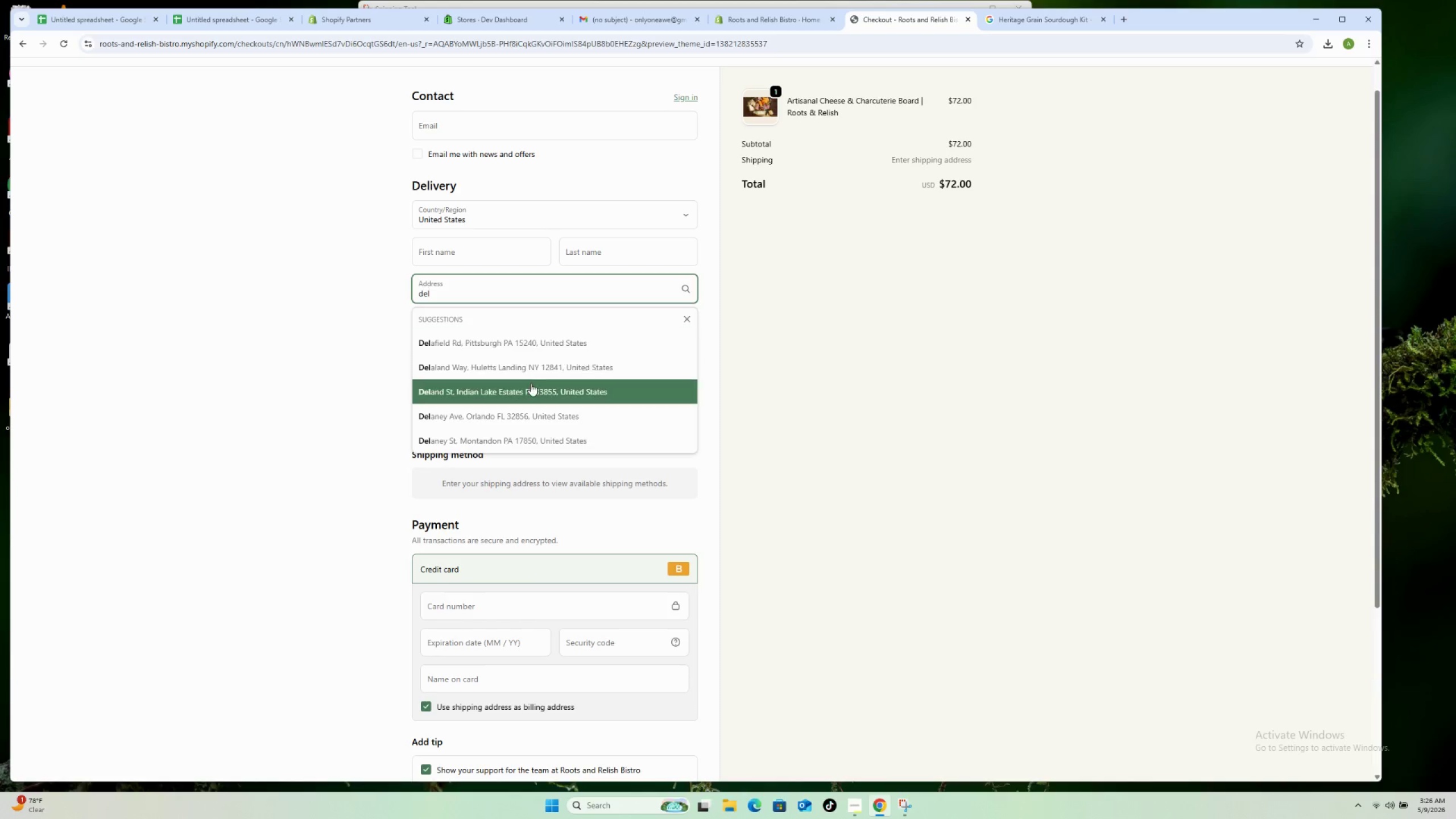 
wait(6.31)
 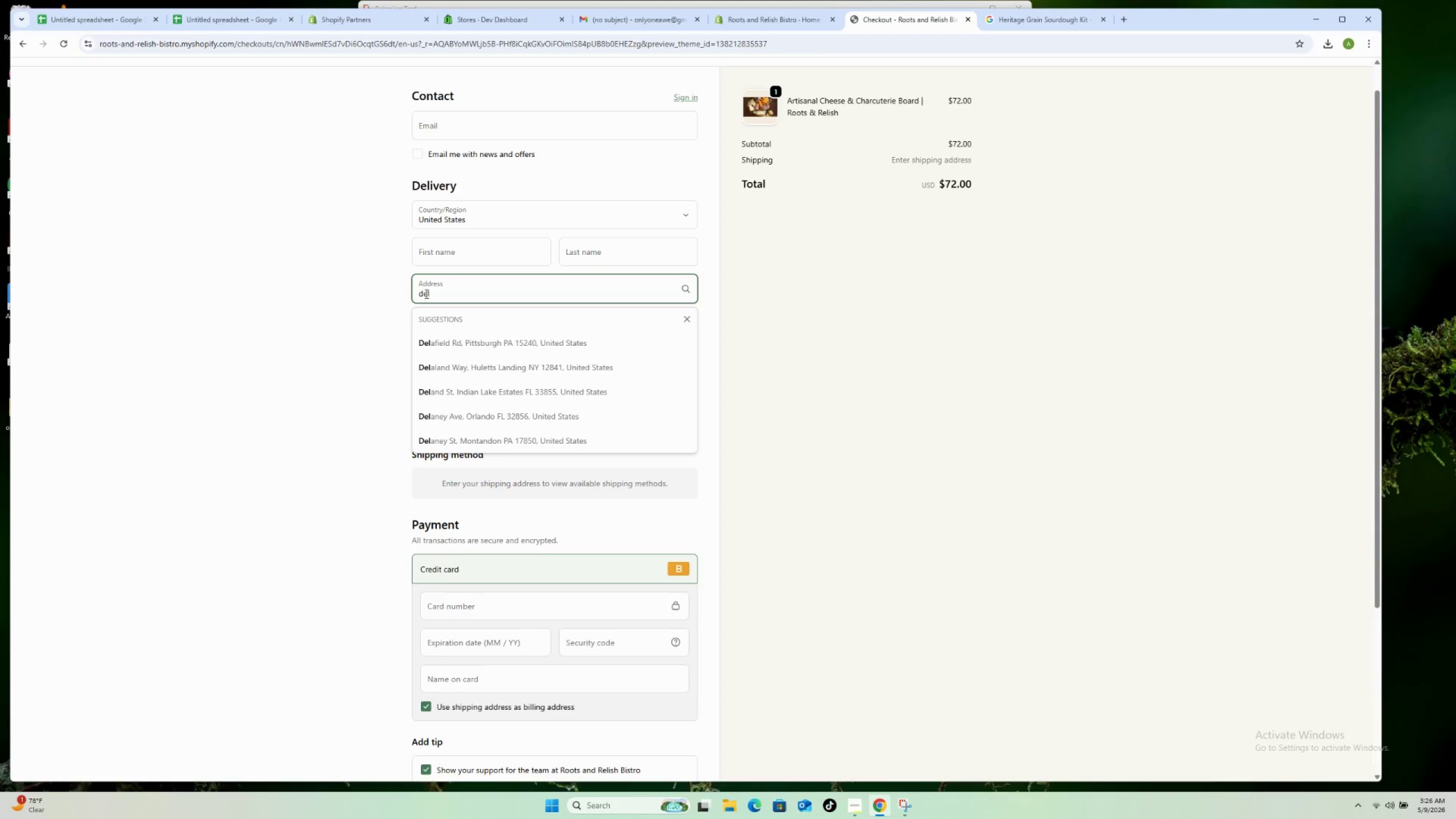 
left_click([532, 375])
 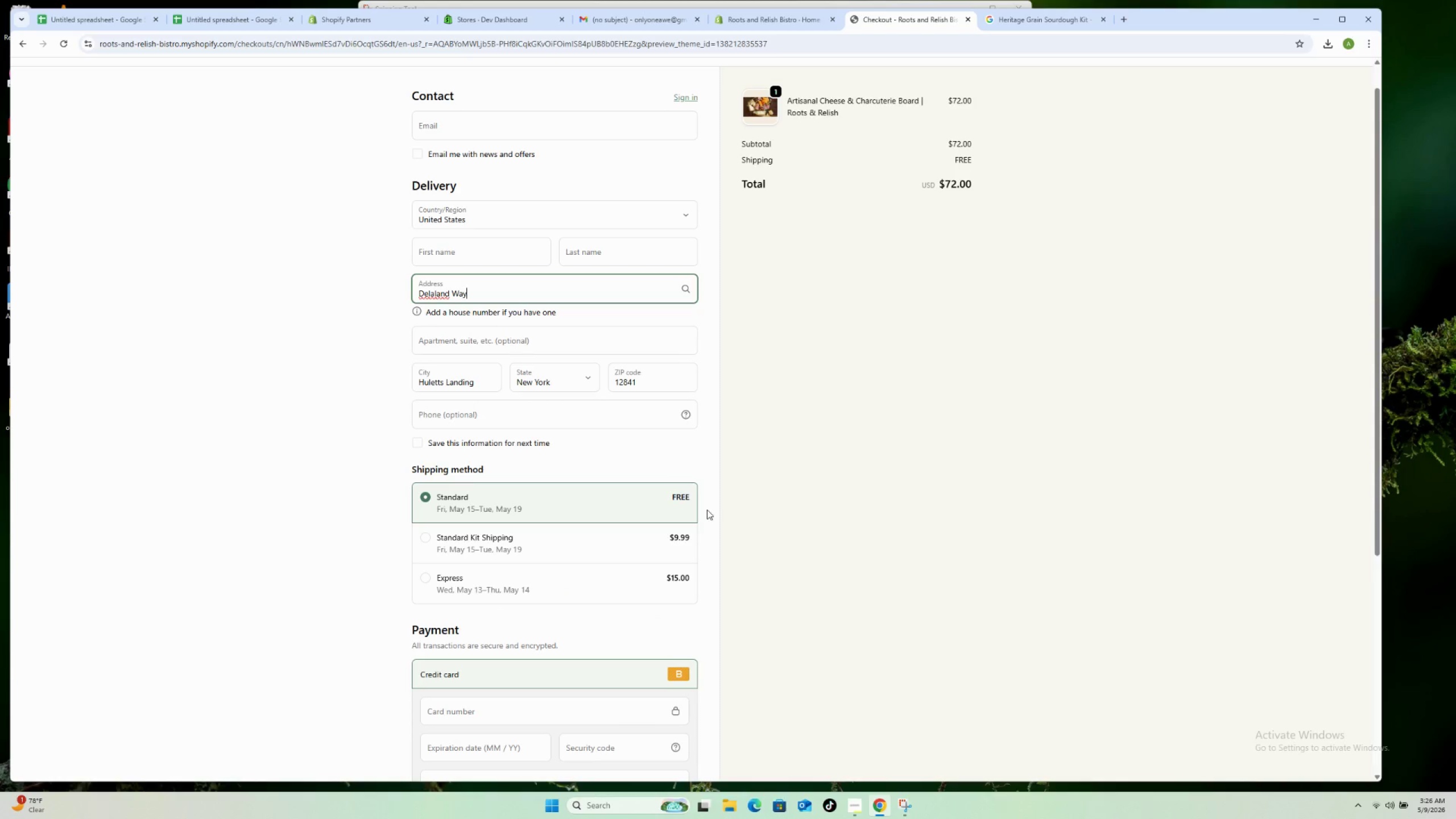 
wait(7.38)
 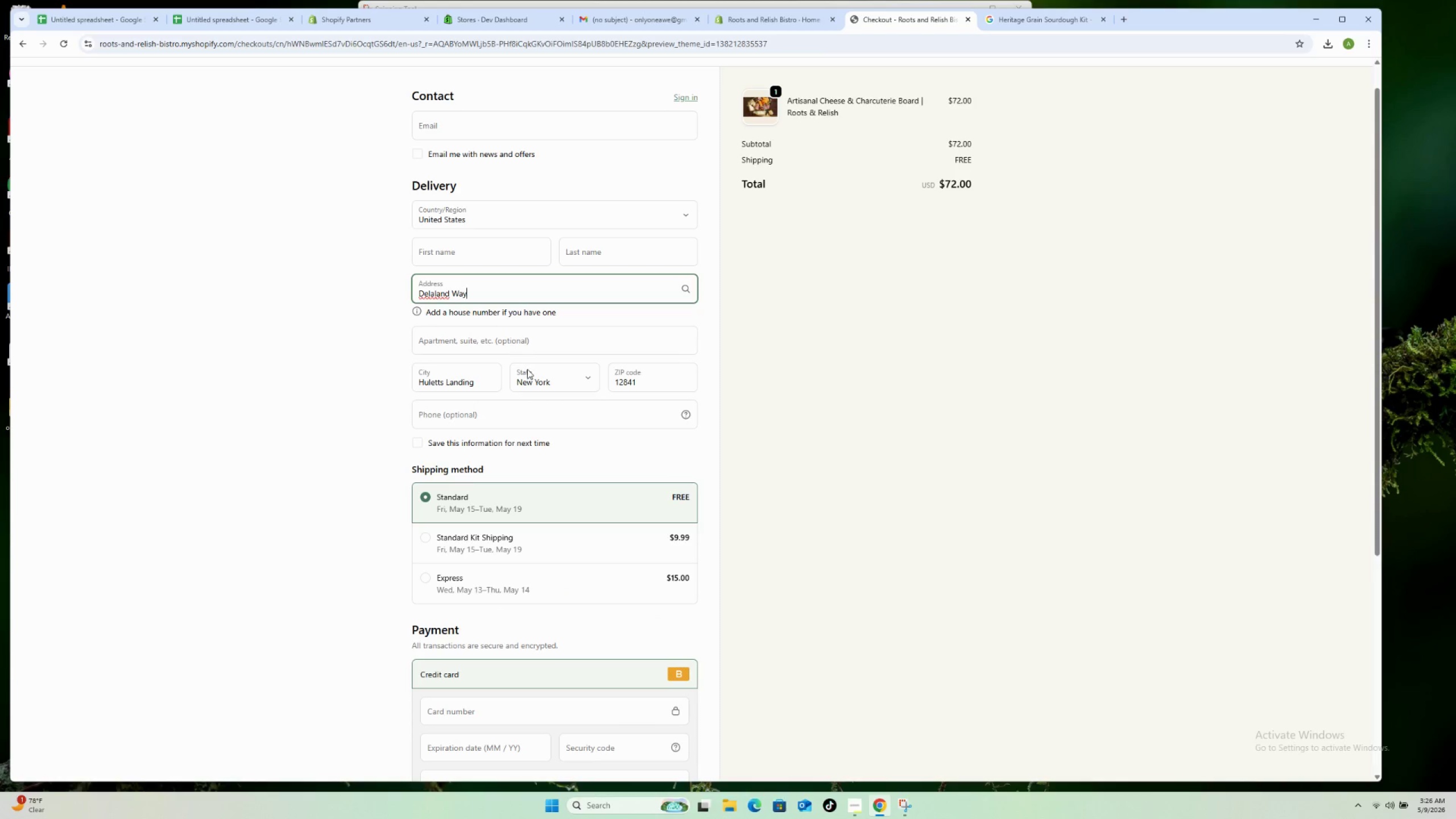 
scroll: coordinate [707, 510], scroll_direction: down, amount: 3.0
 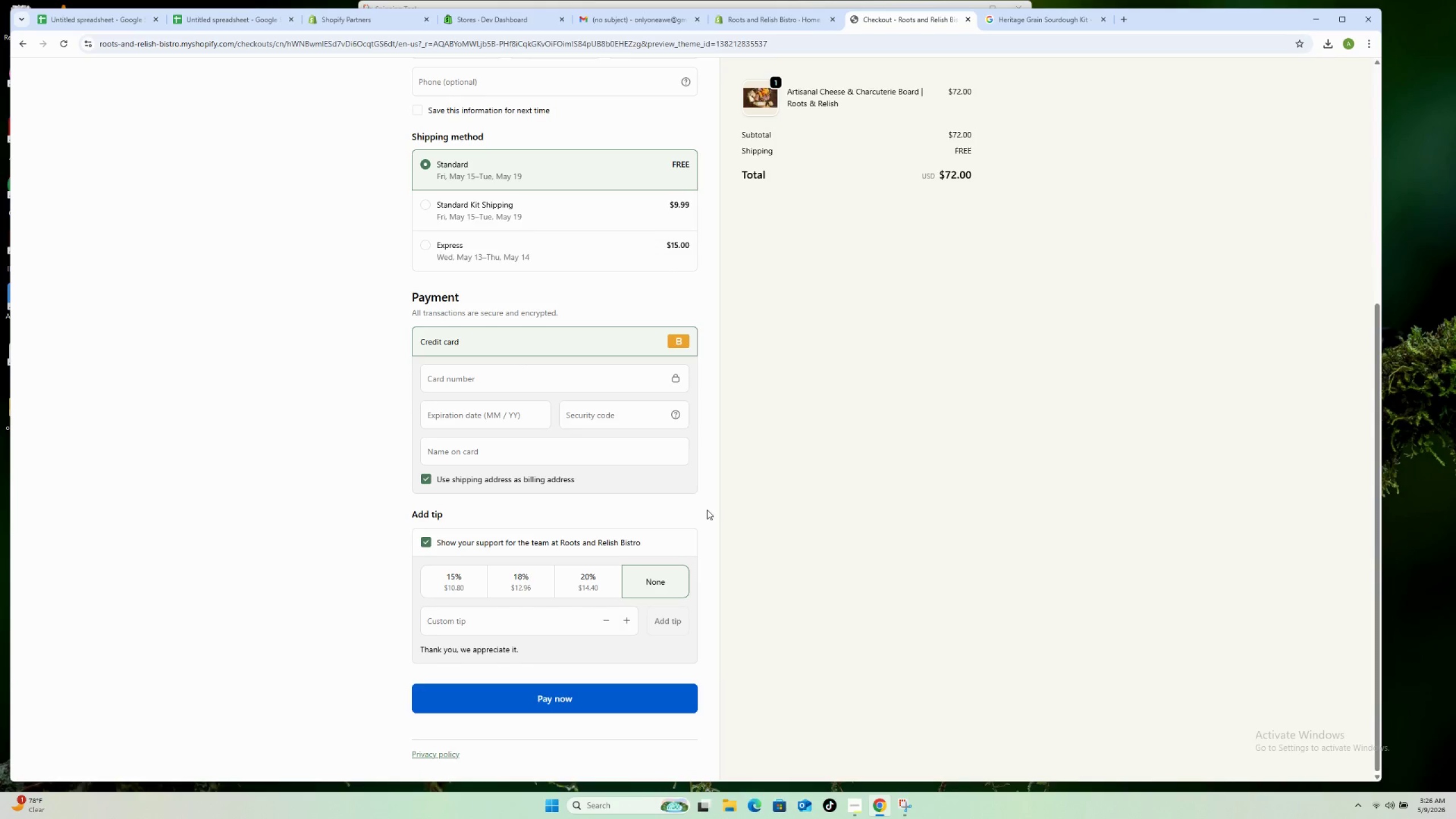 
scroll: coordinate [707, 510], scroll_direction: up, amount: 3.0
 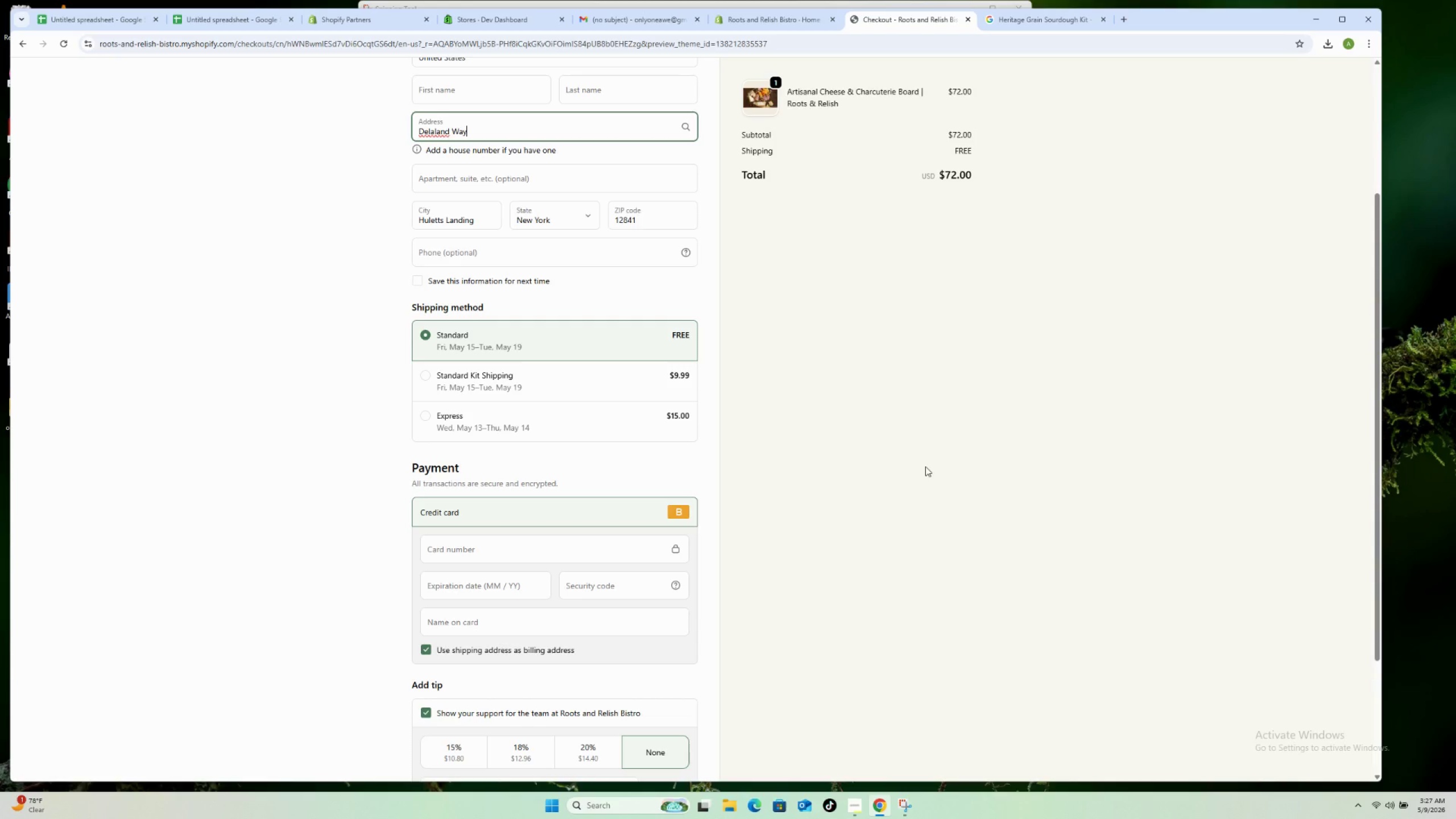 
wait(53.88)
 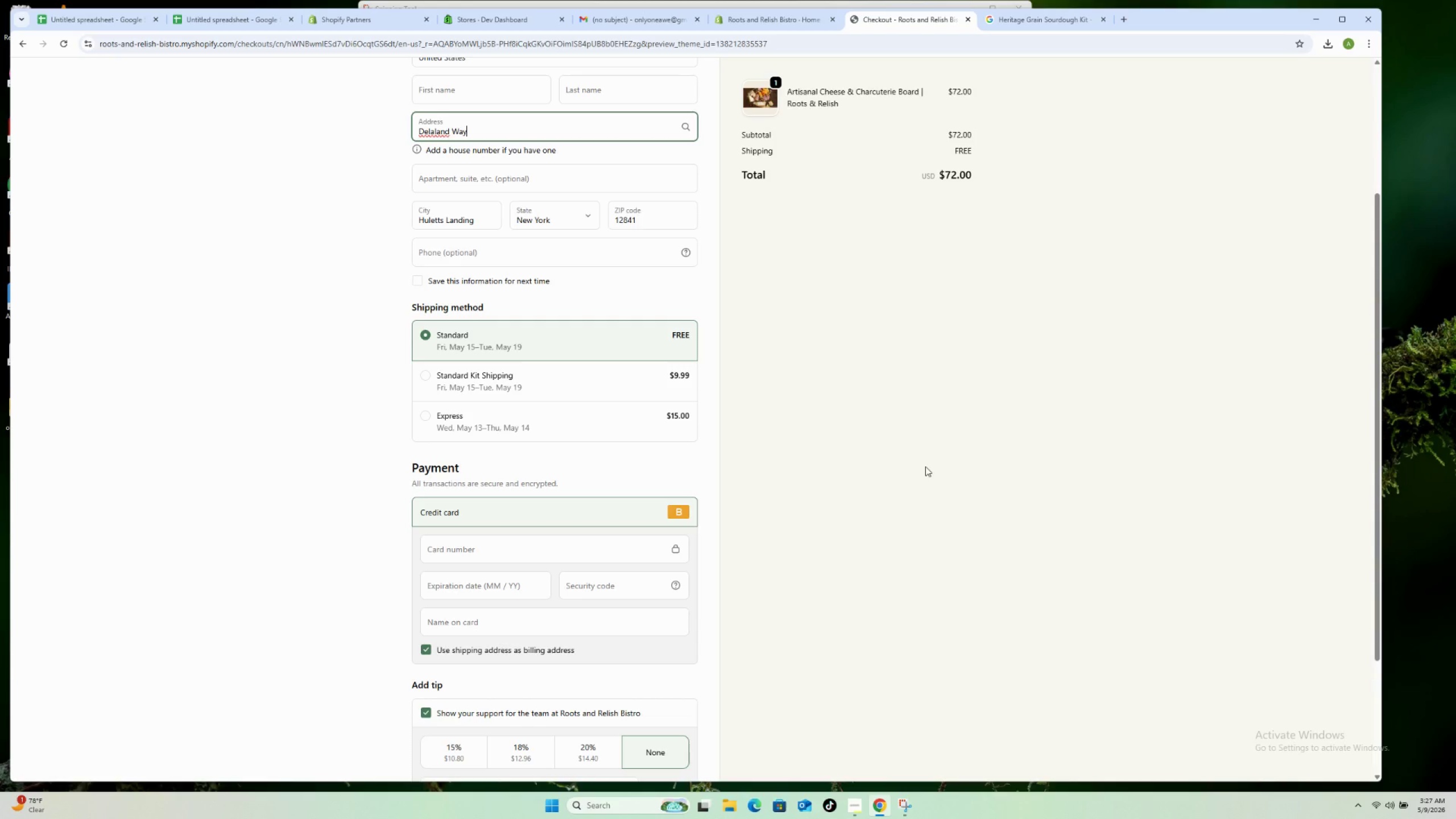 
left_click_drag(start_coordinate=[648, 712], to_coordinate=[428, 713])
 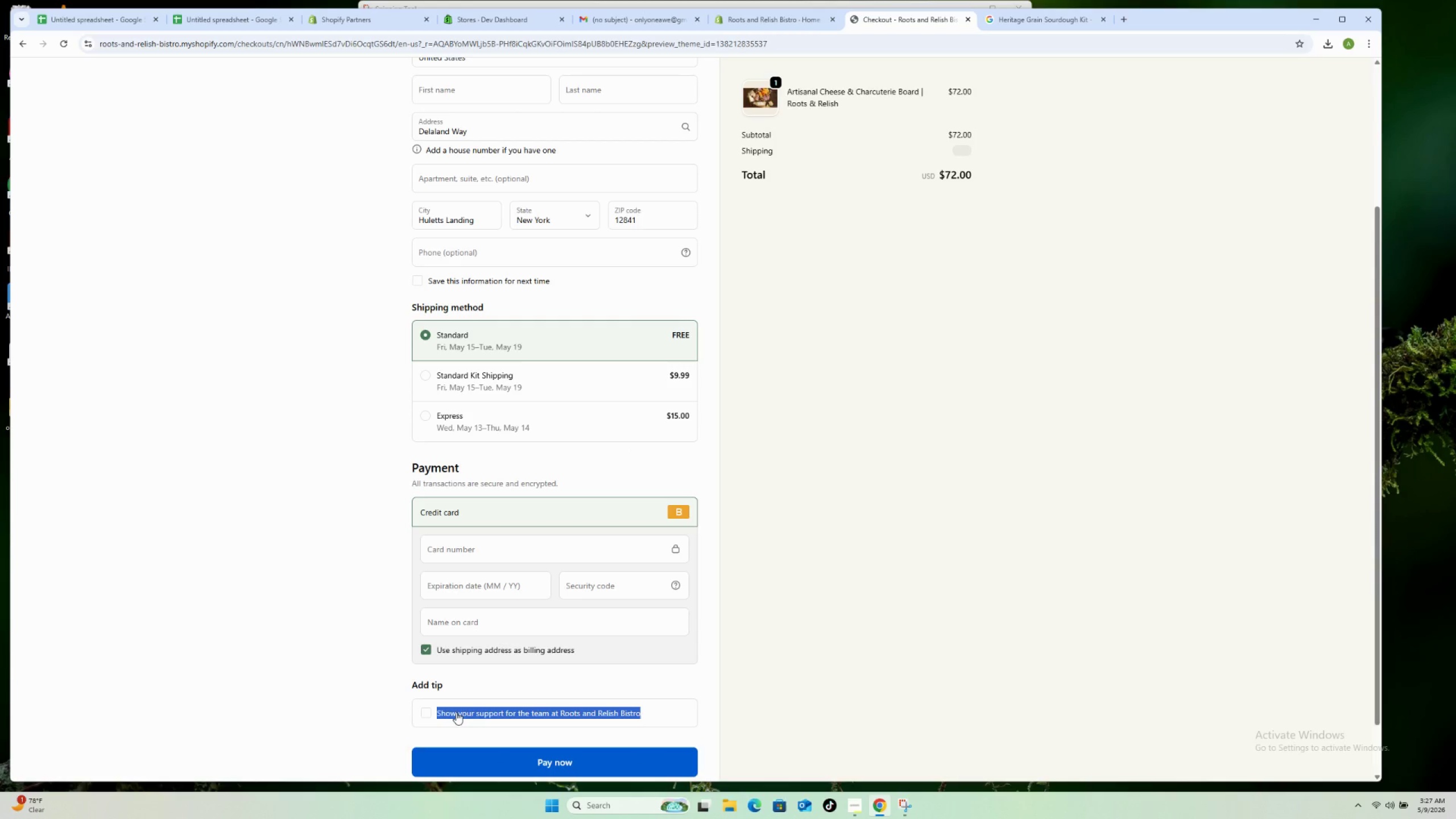 
right_click([457, 712])
 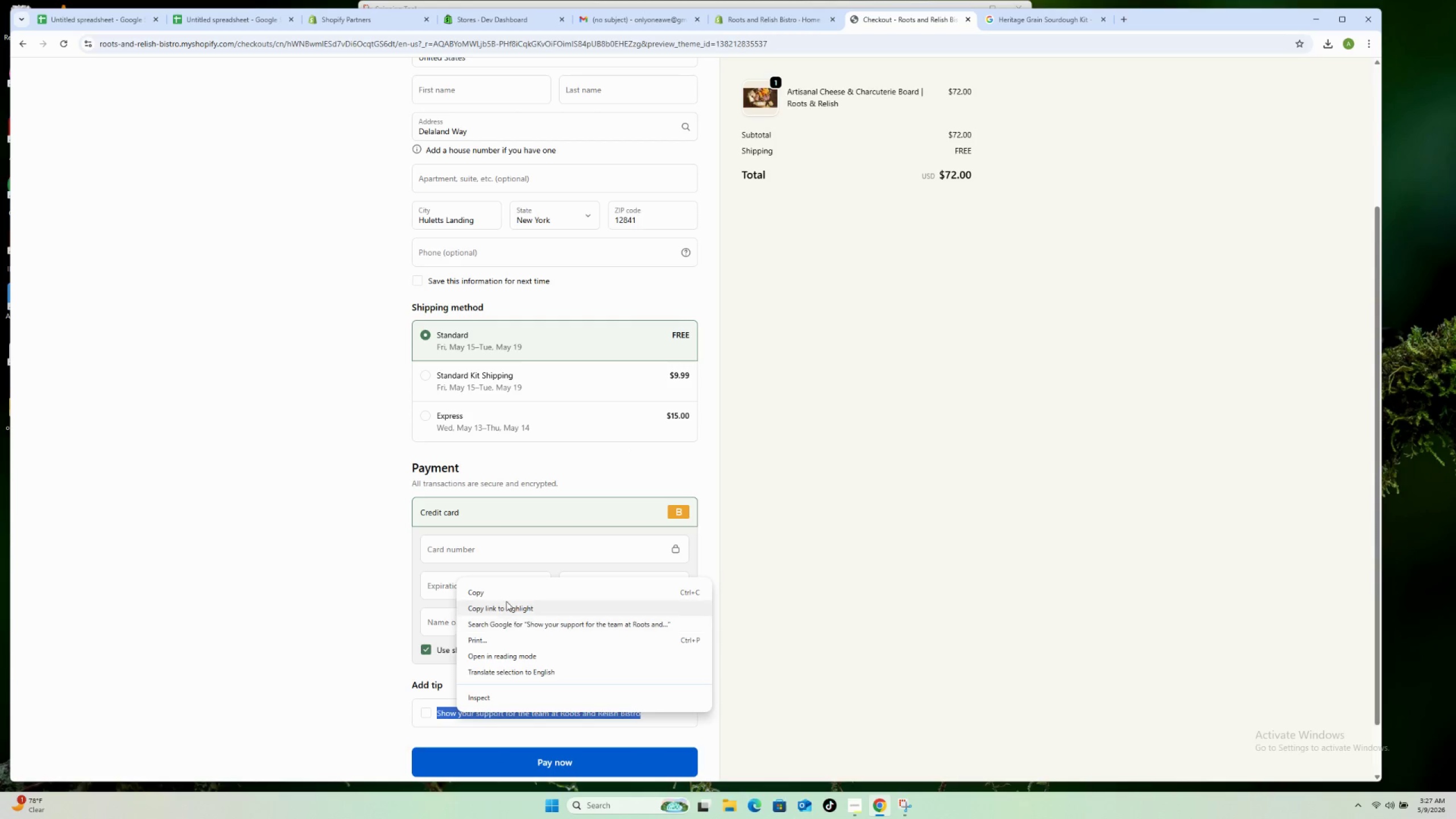 
left_click([504, 594])
 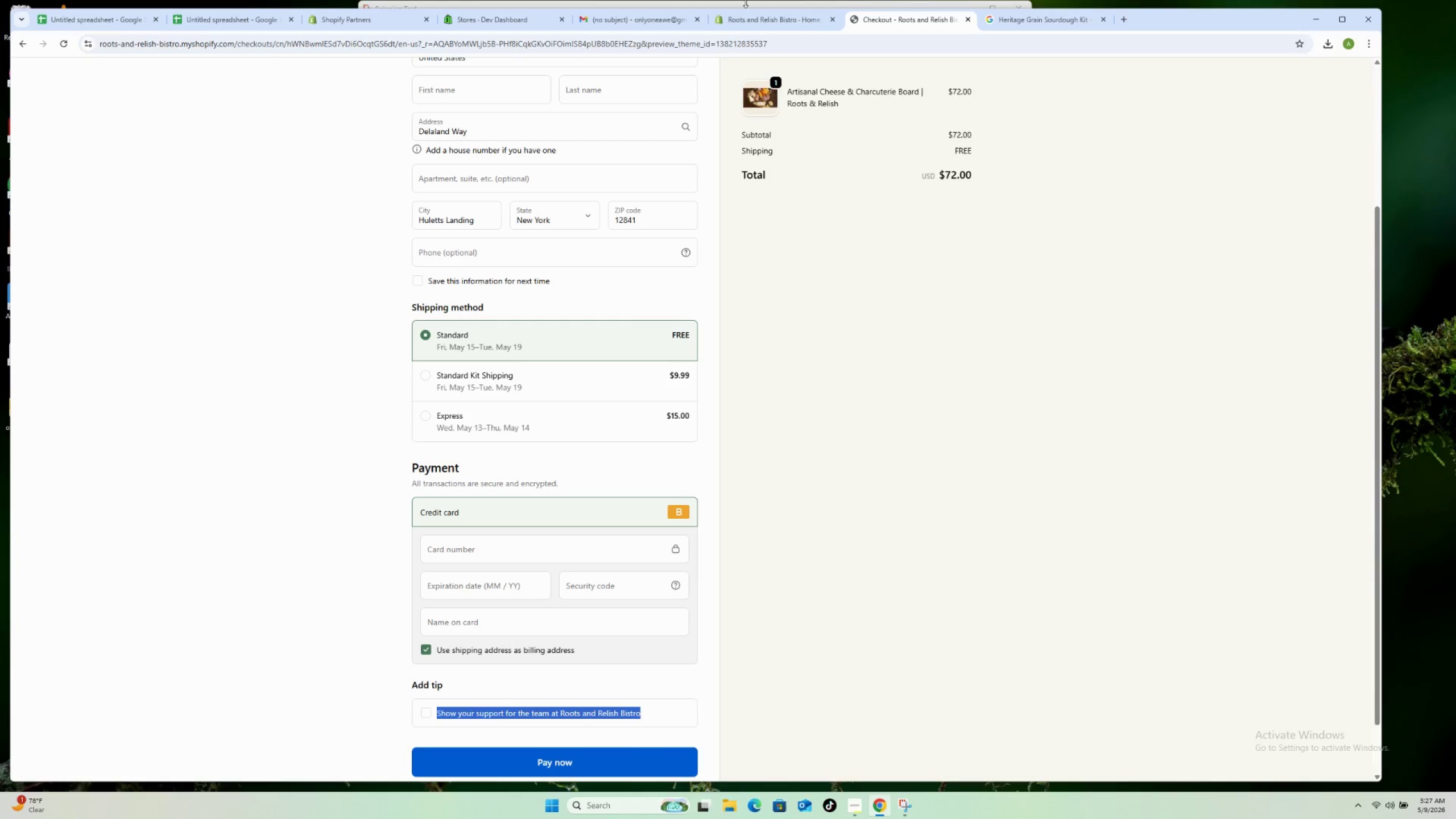 
left_click([752, 21])
 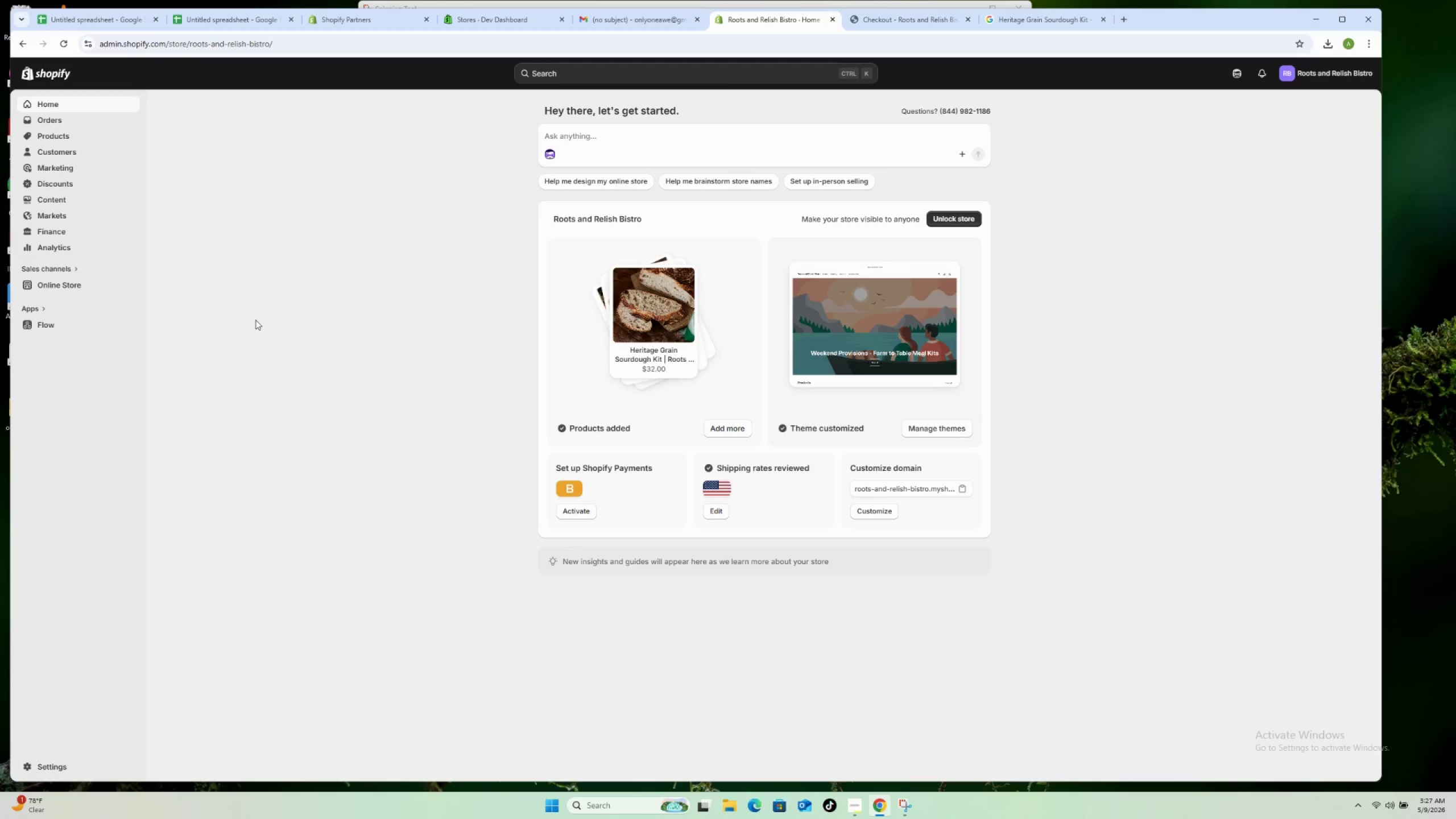 
left_click([63, 286])
 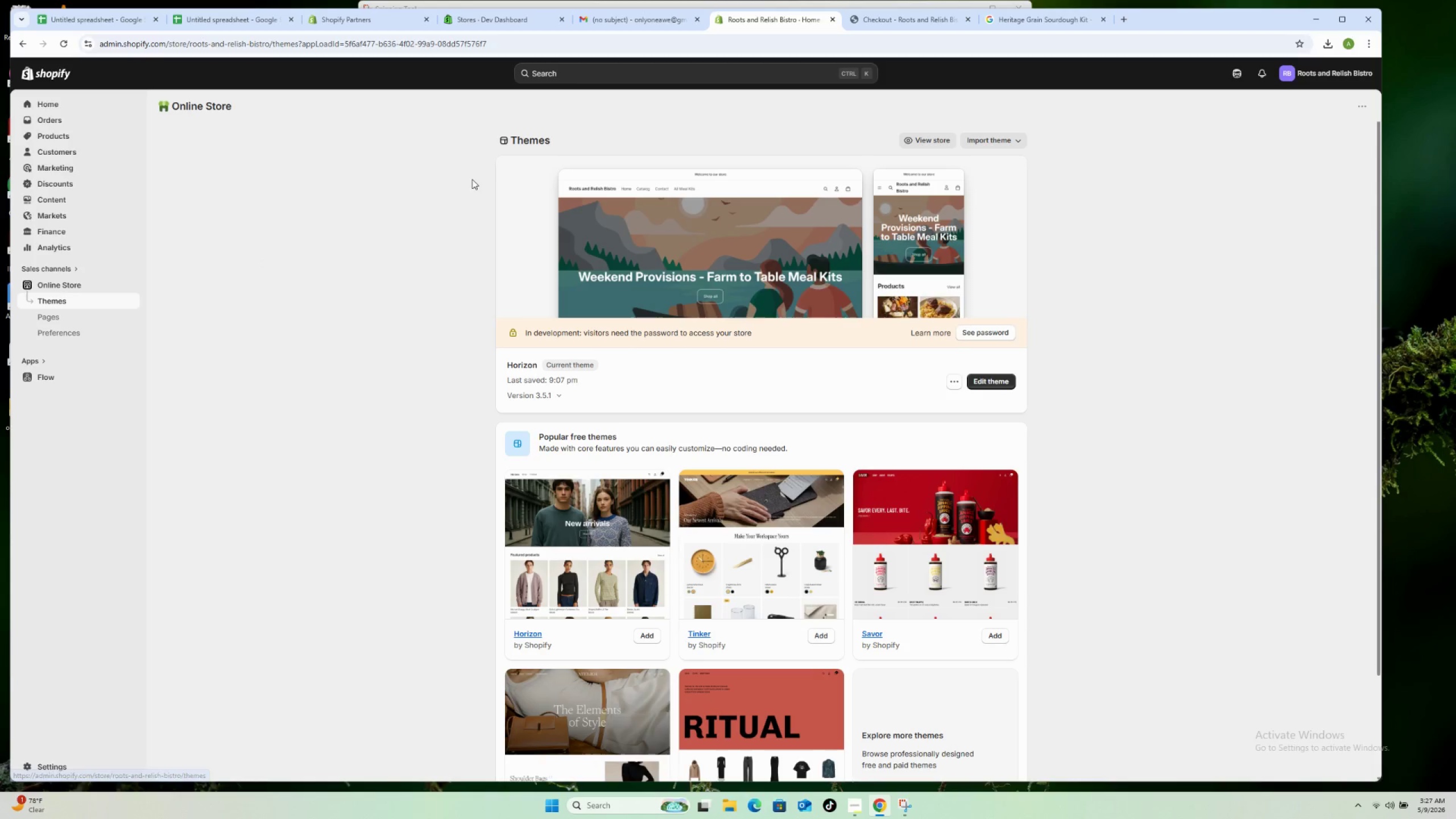 
wait(13.62)
 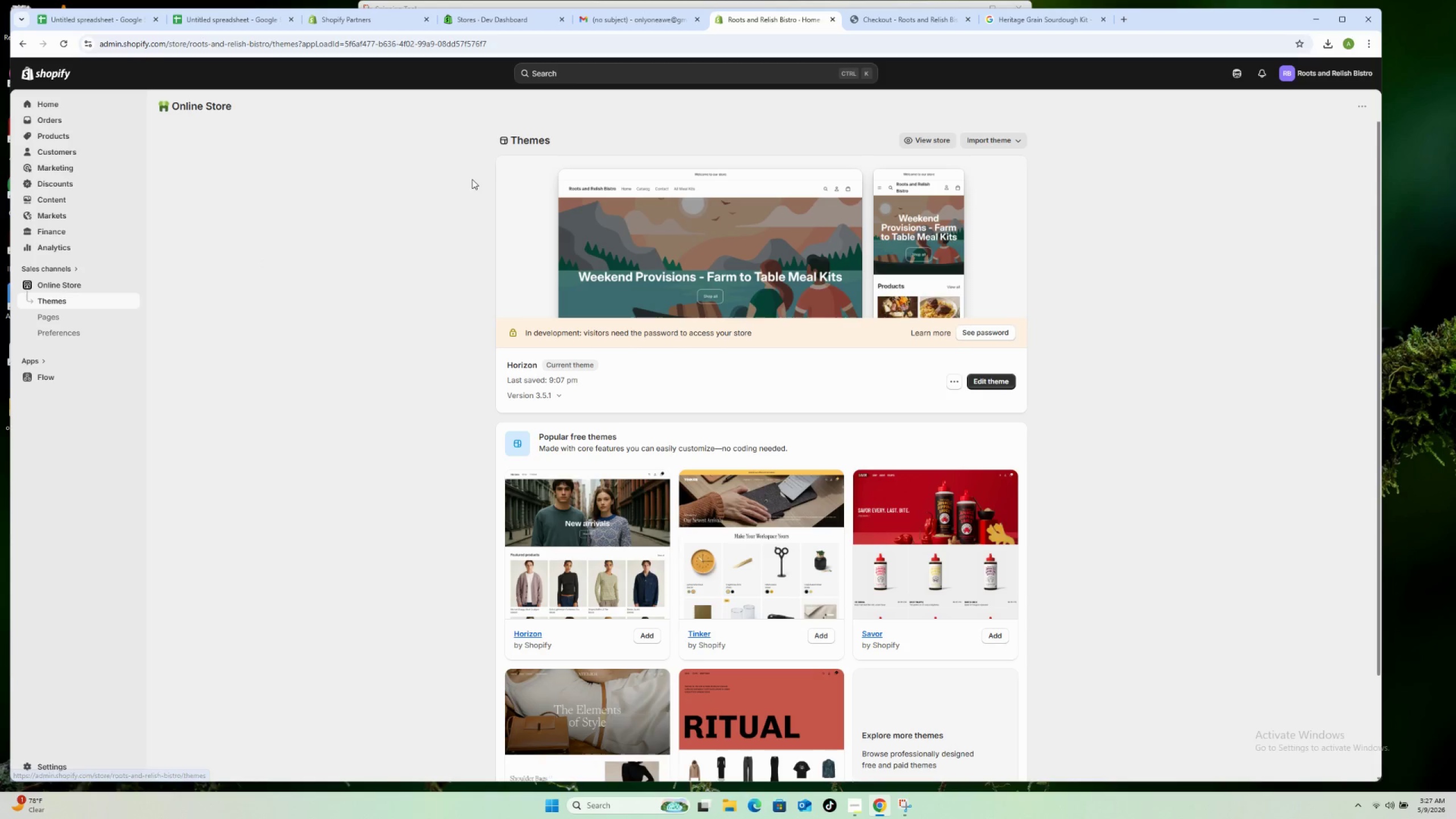 
left_click([952, 382])
 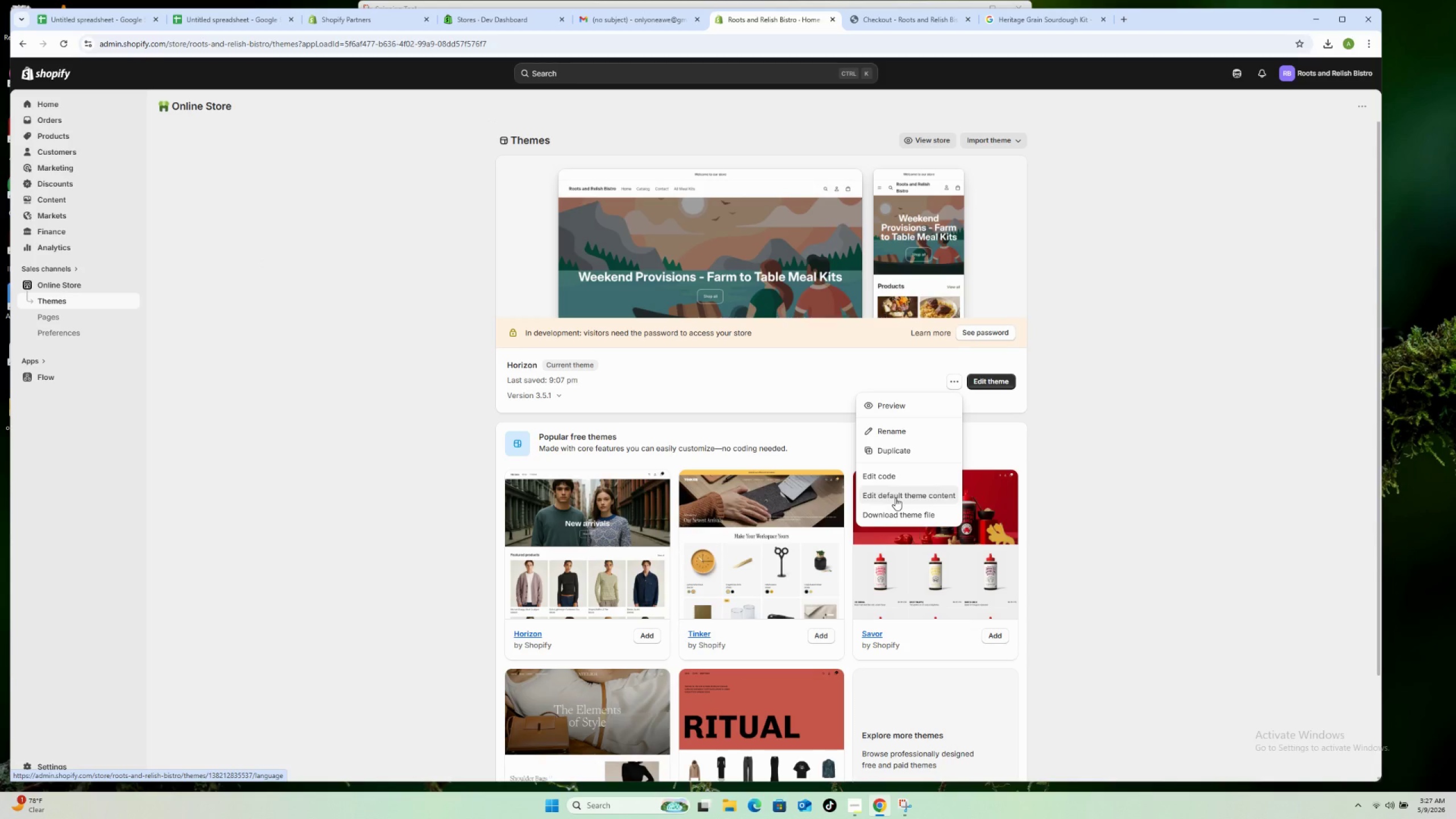 
left_click([895, 498])
 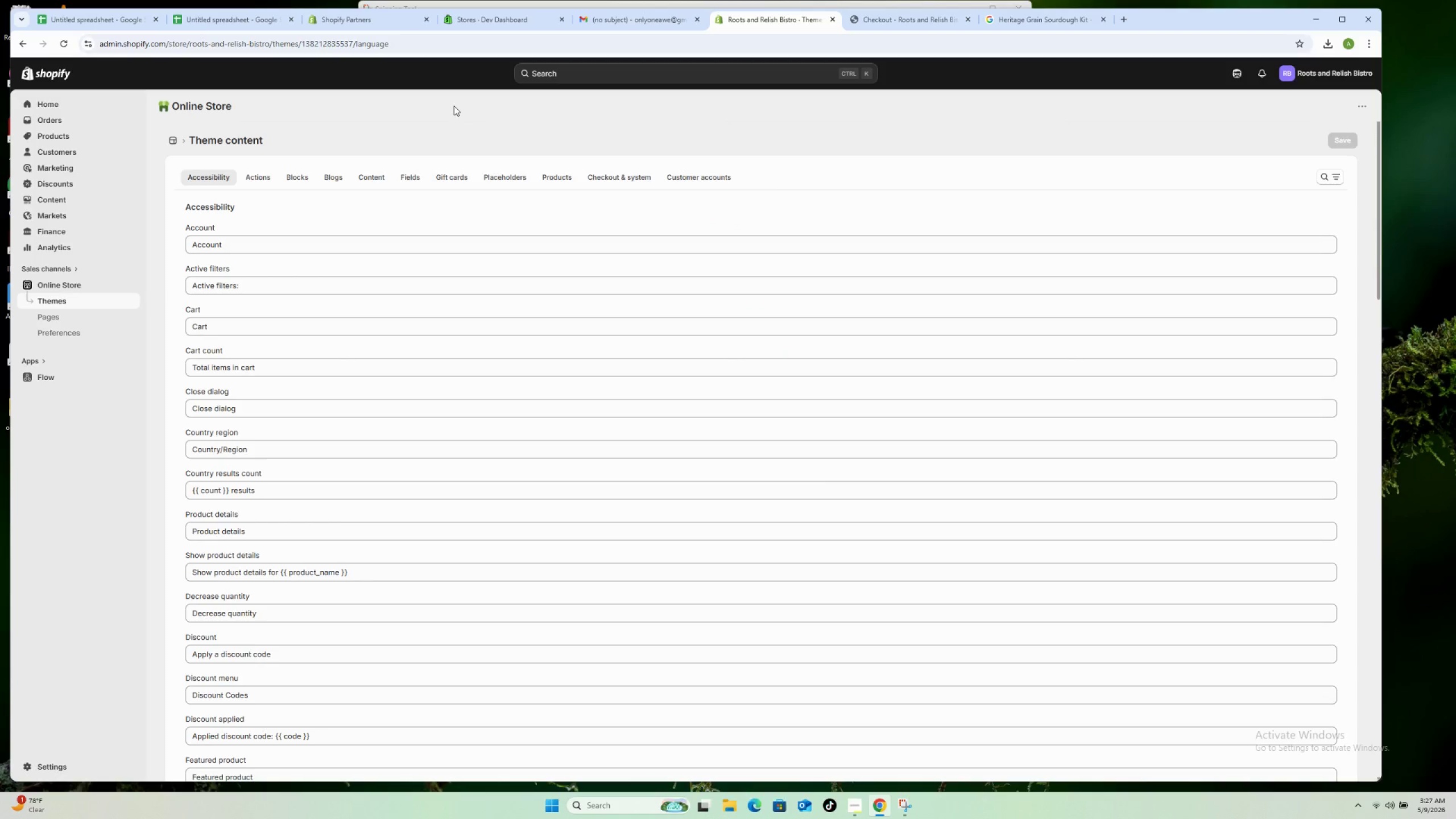 
wait(6.16)
 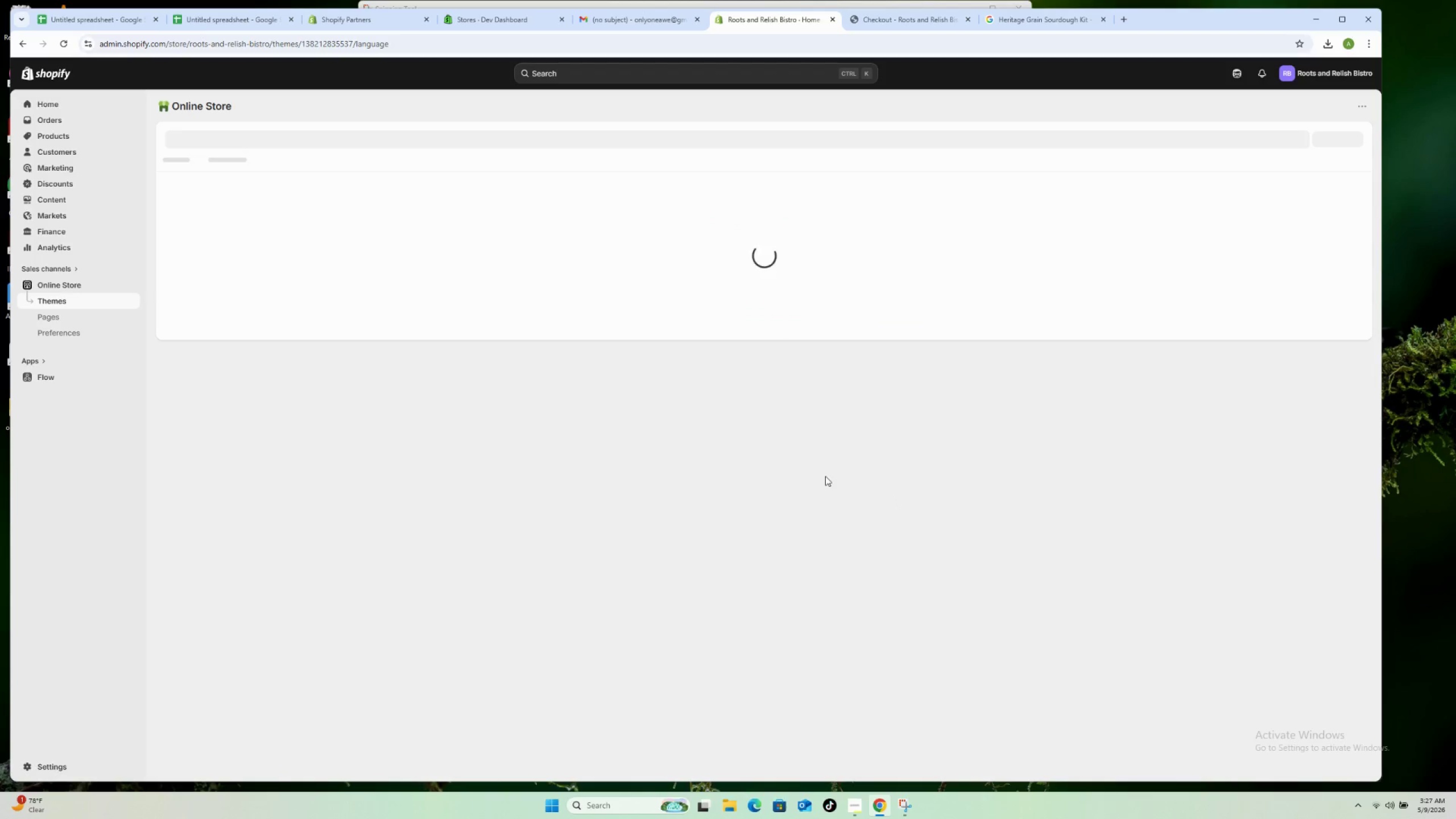 
left_click([1321, 178])
 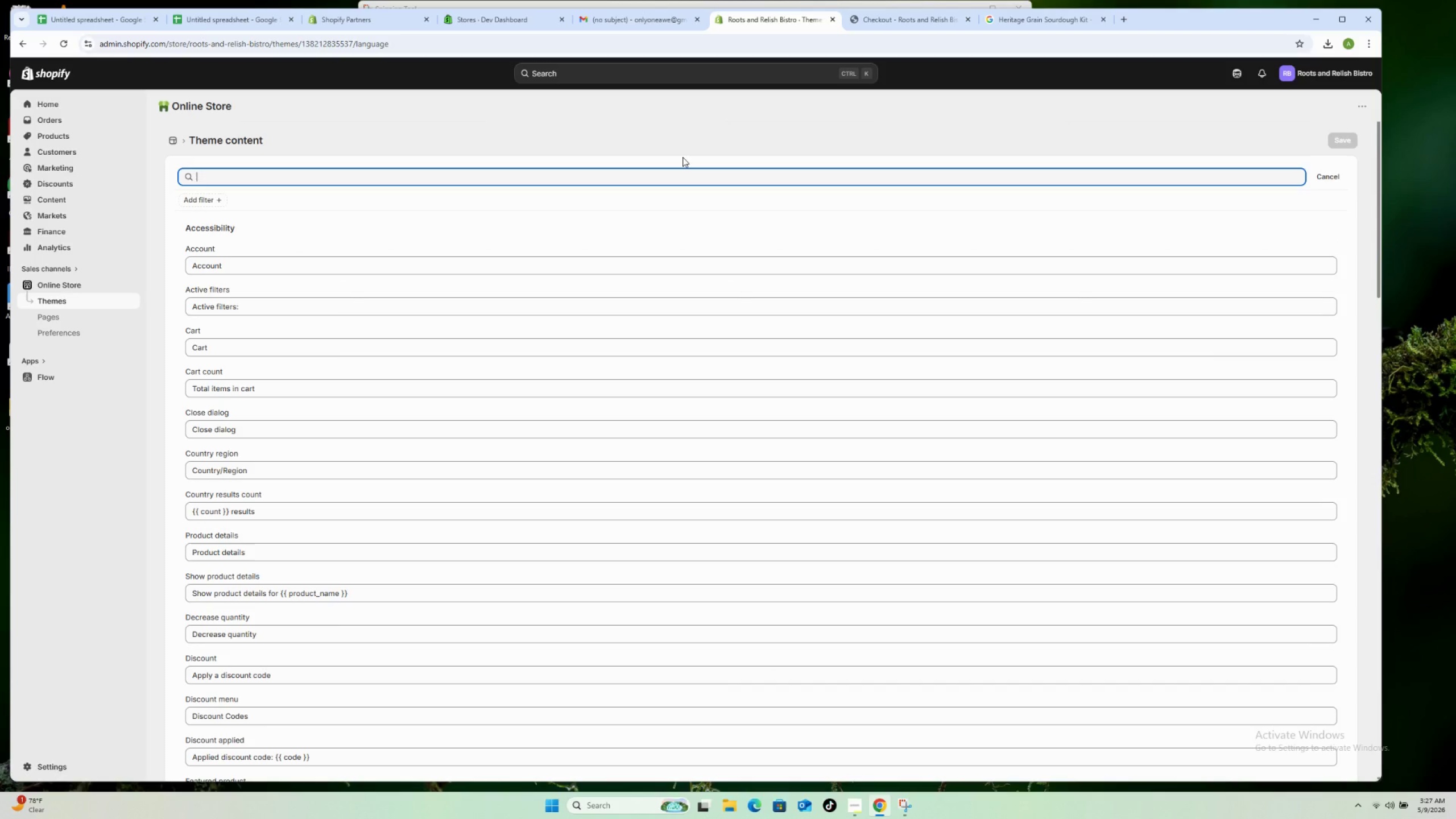 
key(Control+V)
 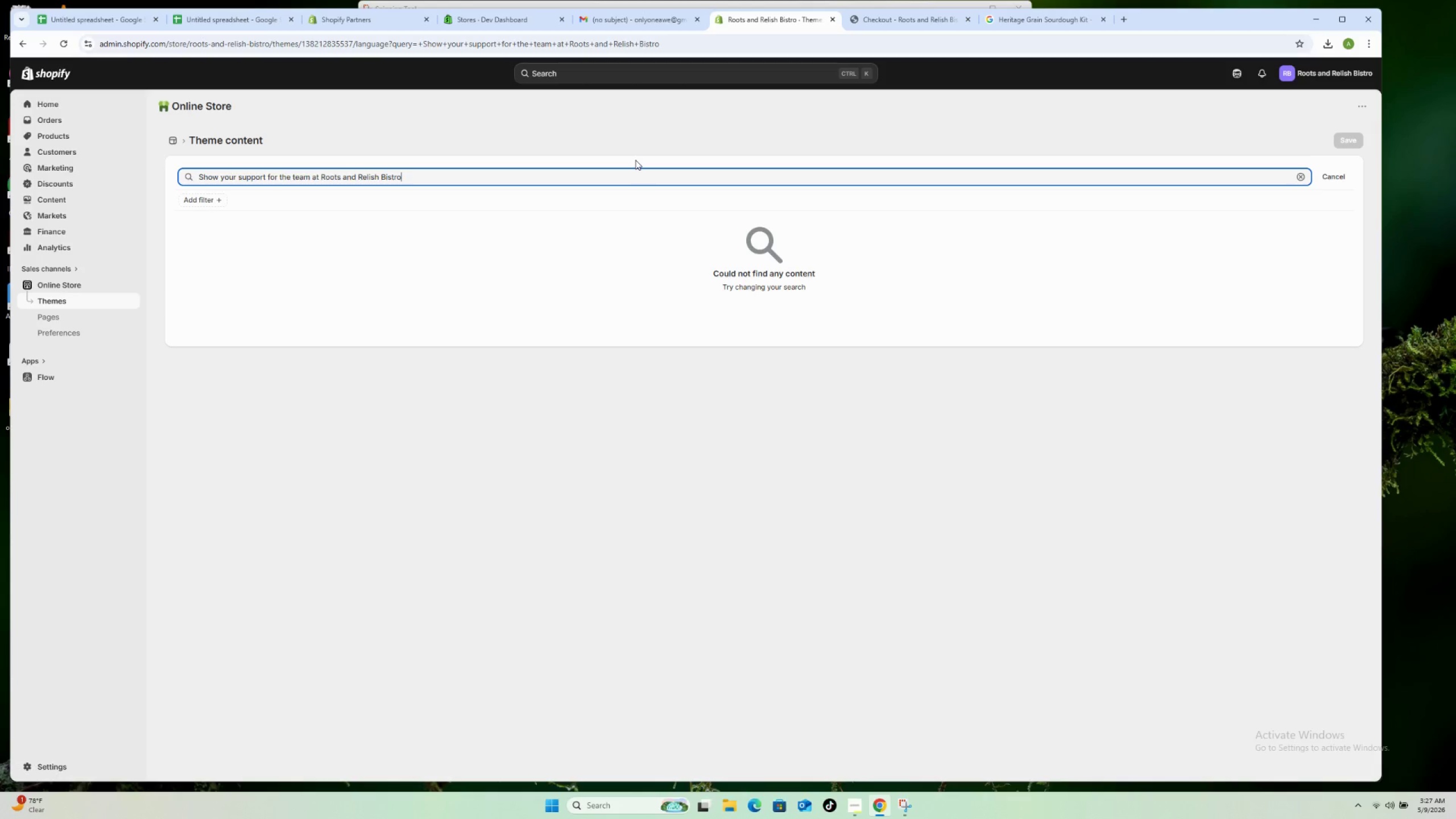 
key(Control+A)
 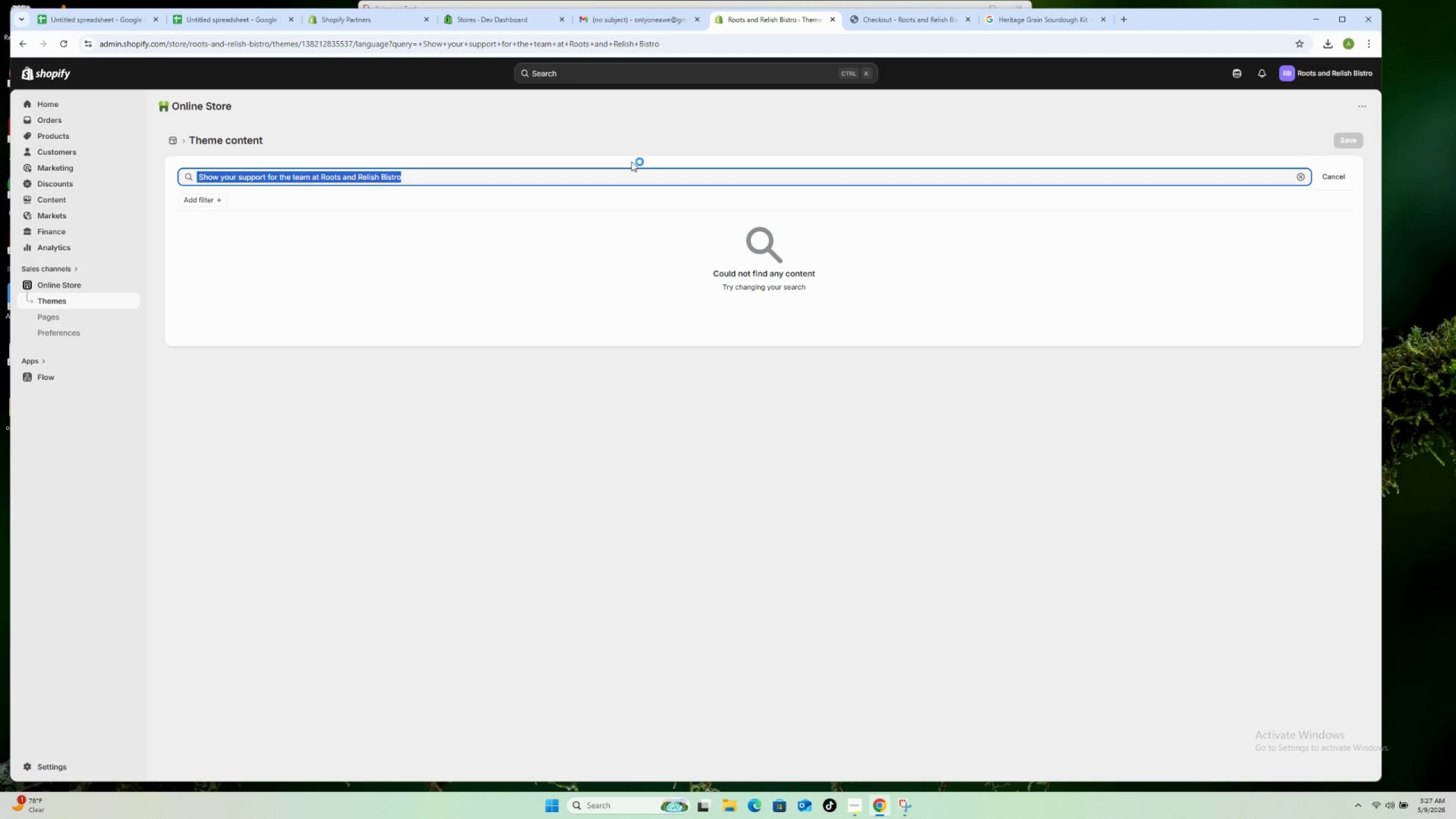 
type(tip)
 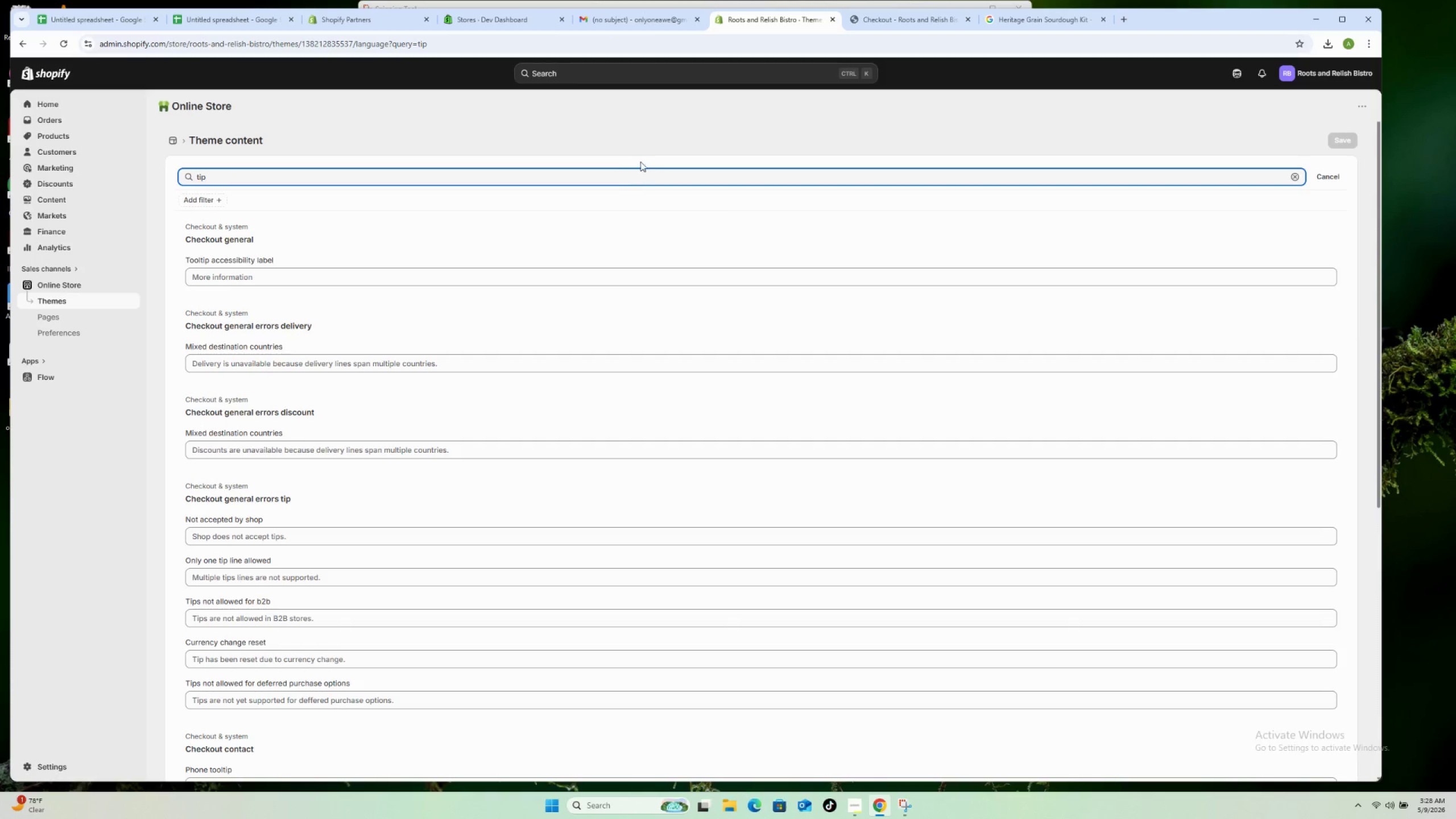 
scroll: coordinate [592, 216], scroll_direction: down, amount: 9.0
 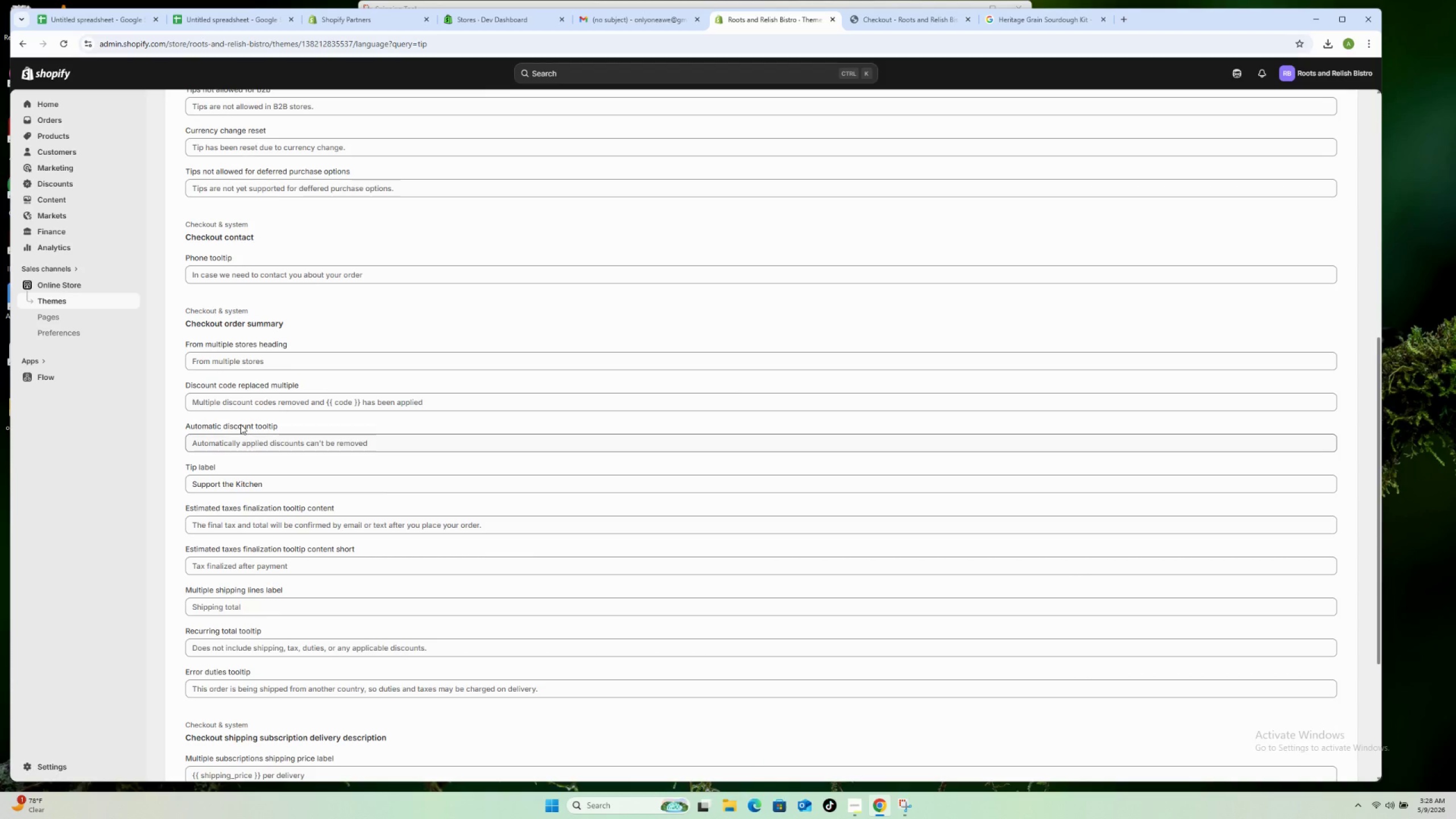 
wait(7.15)
 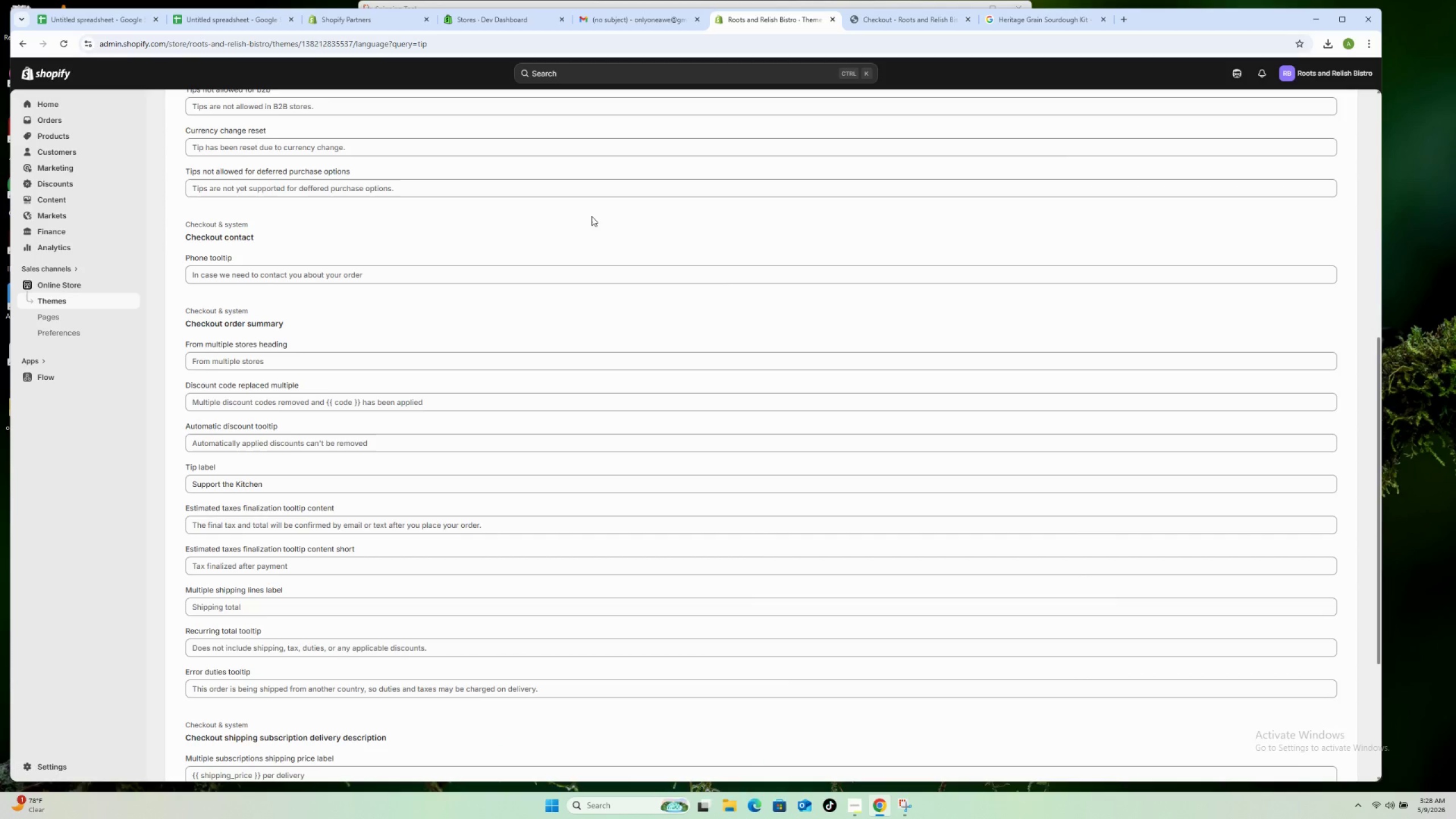 
scroll: coordinate [279, 432], scroll_direction: down, amount: 20.0
 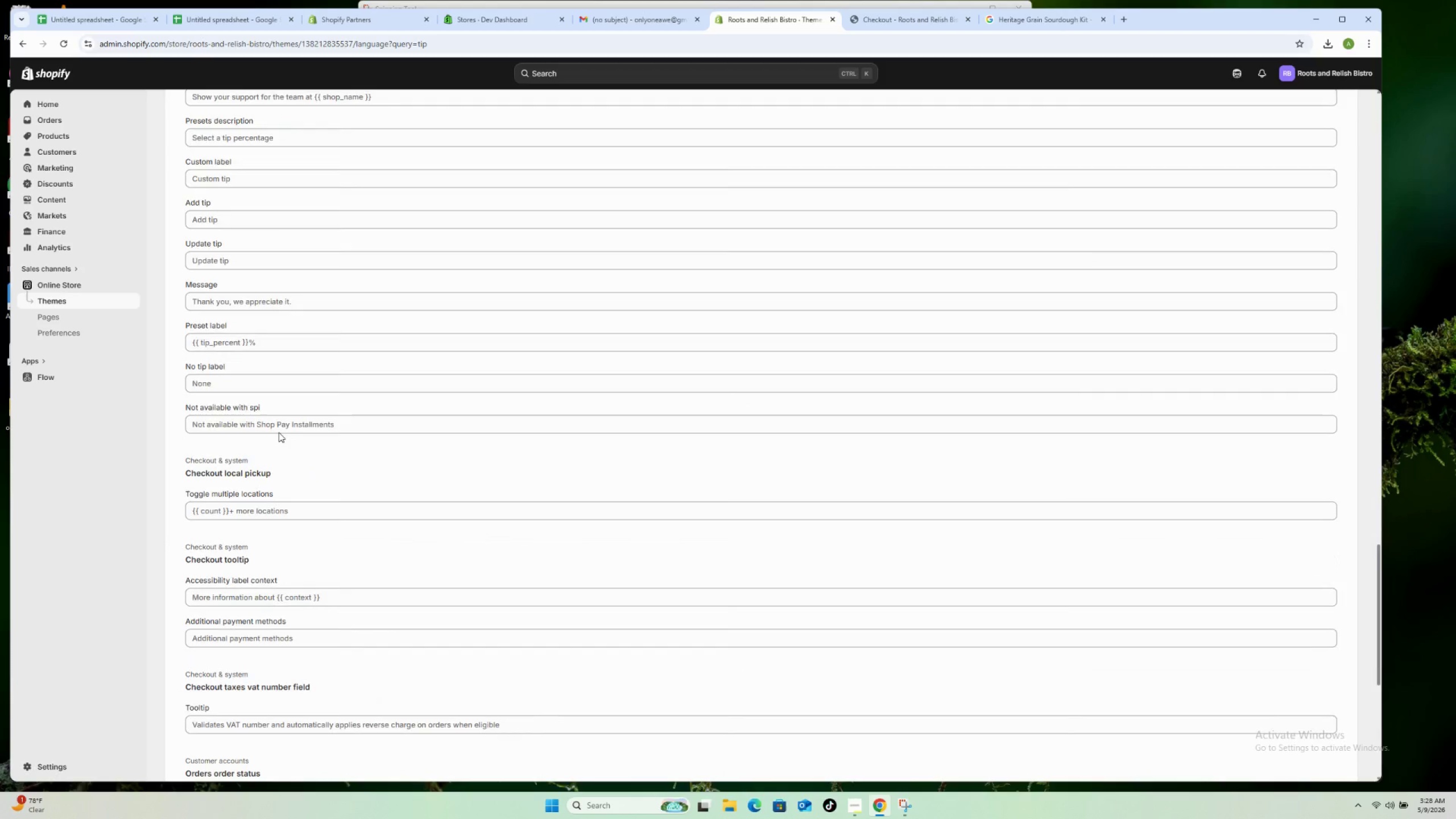 
scroll: coordinate [279, 432], scroll_direction: down, amount: 14.0
 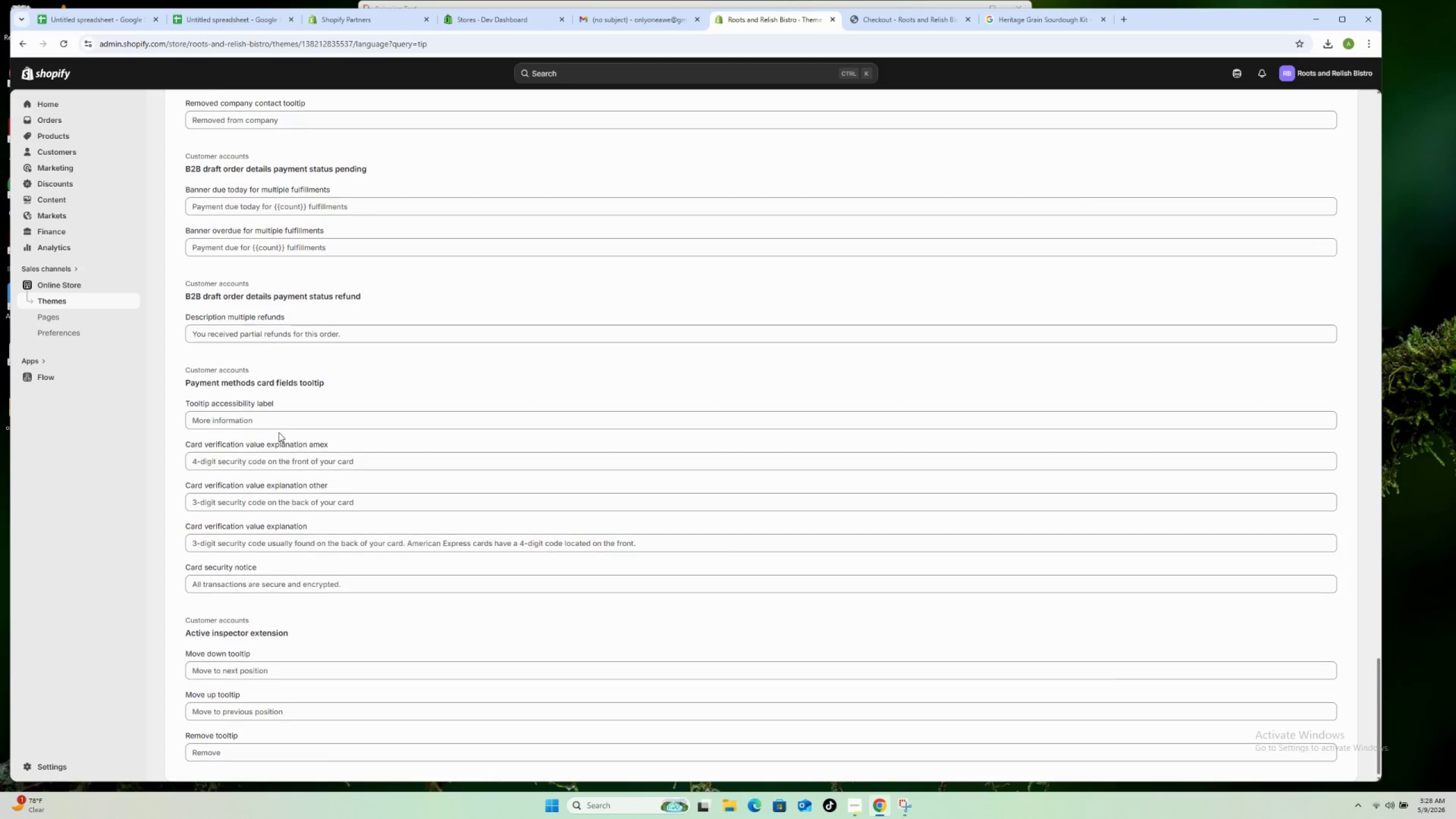 
scroll: coordinate [314, 416], scroll_direction: up, amount: 63.0
 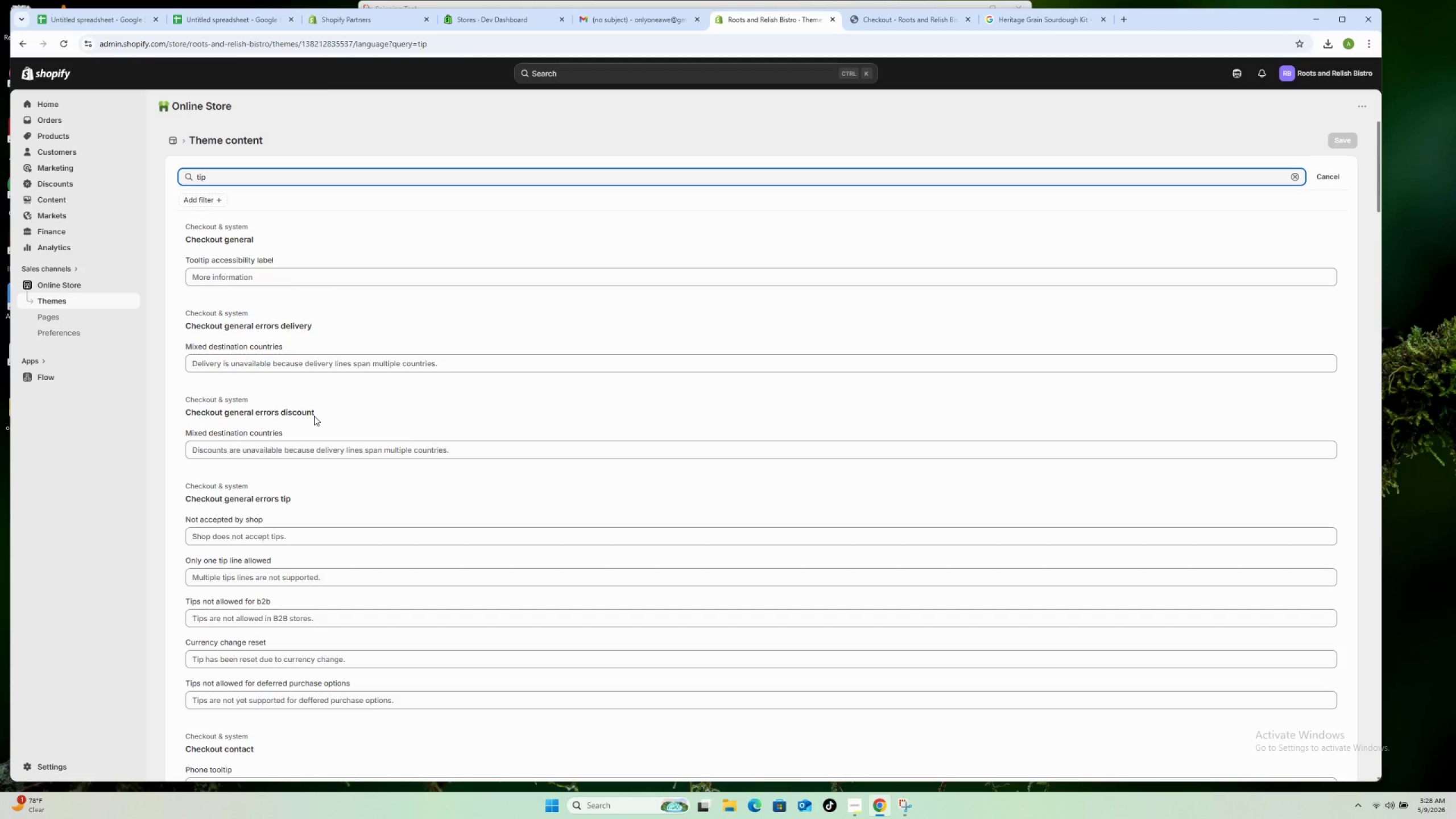 
wait(14.65)
 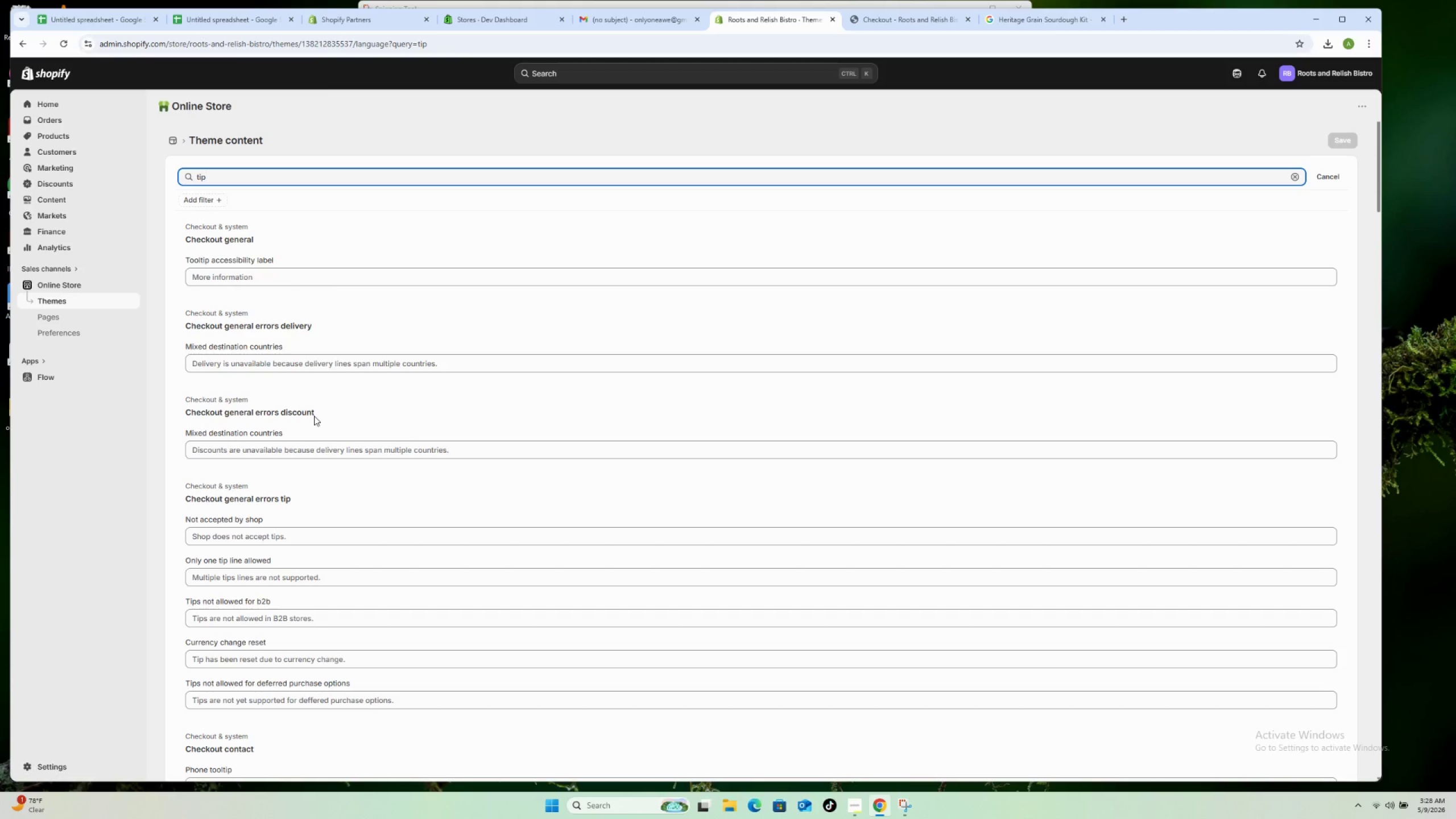 
scroll: coordinate [341, 386], scroll_direction: down, amount: 4.0
 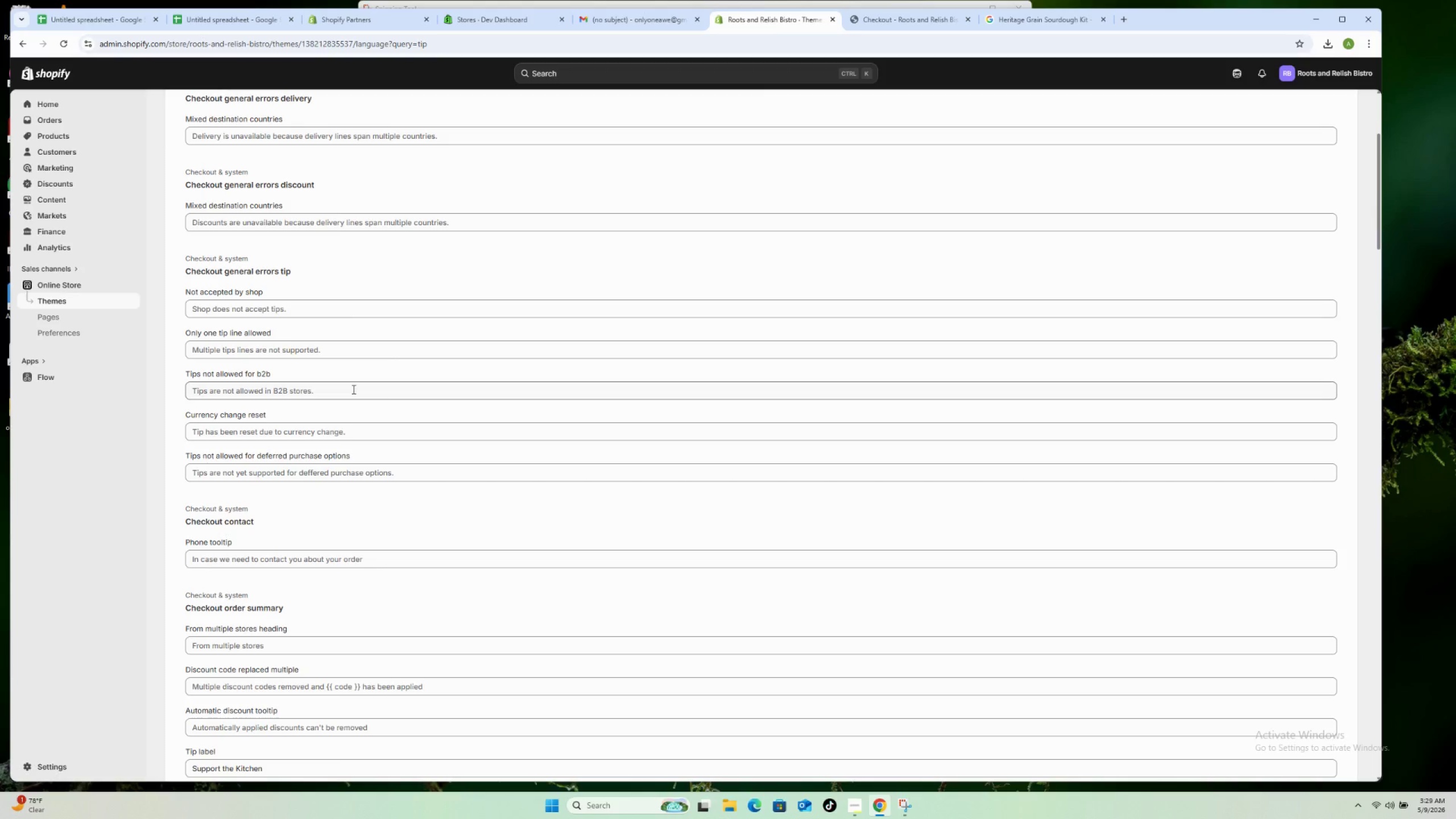 
wait(14.23)
 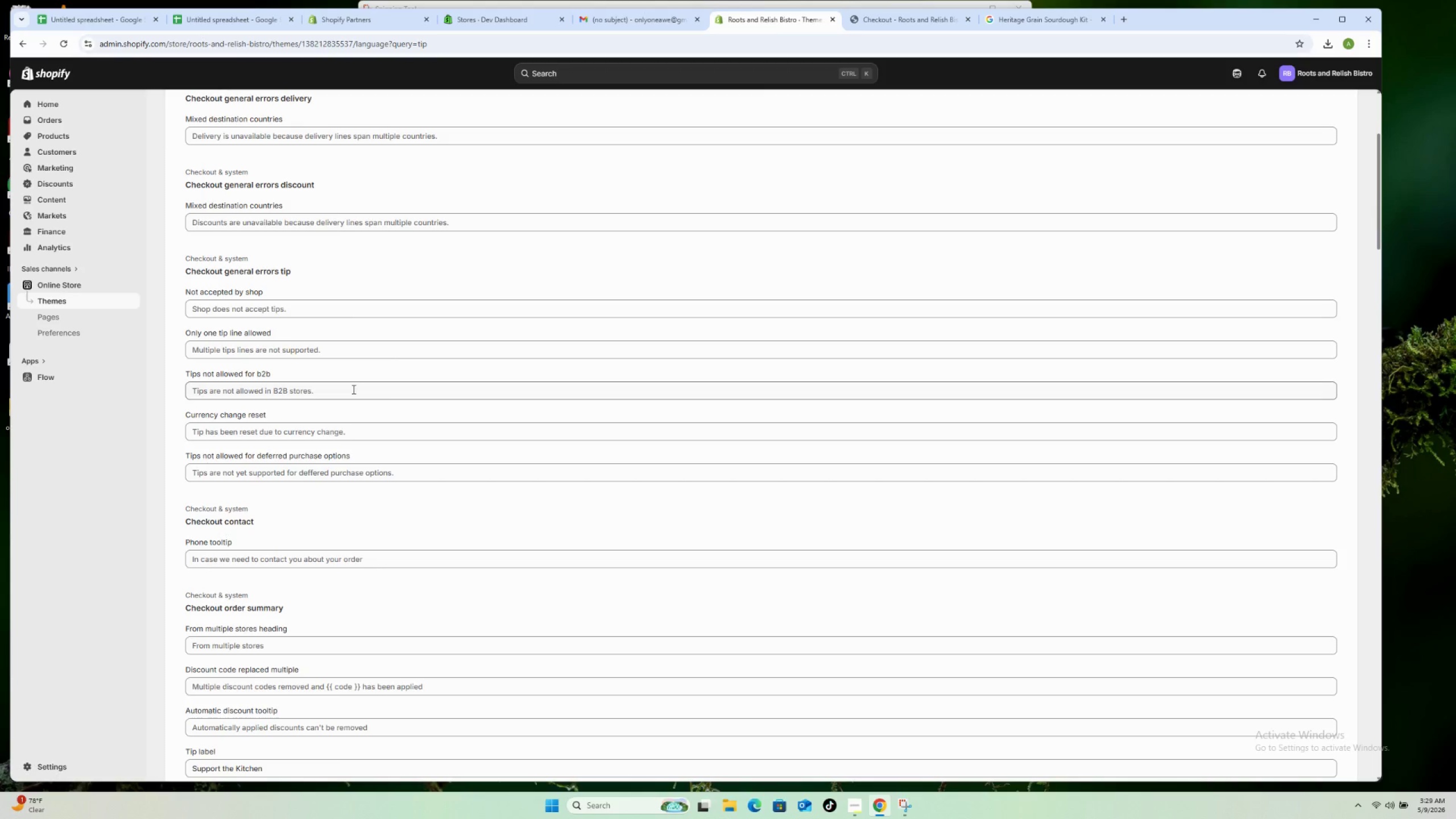 
scroll: coordinate [406, 381], scroll_direction: up, amount: 4.0
 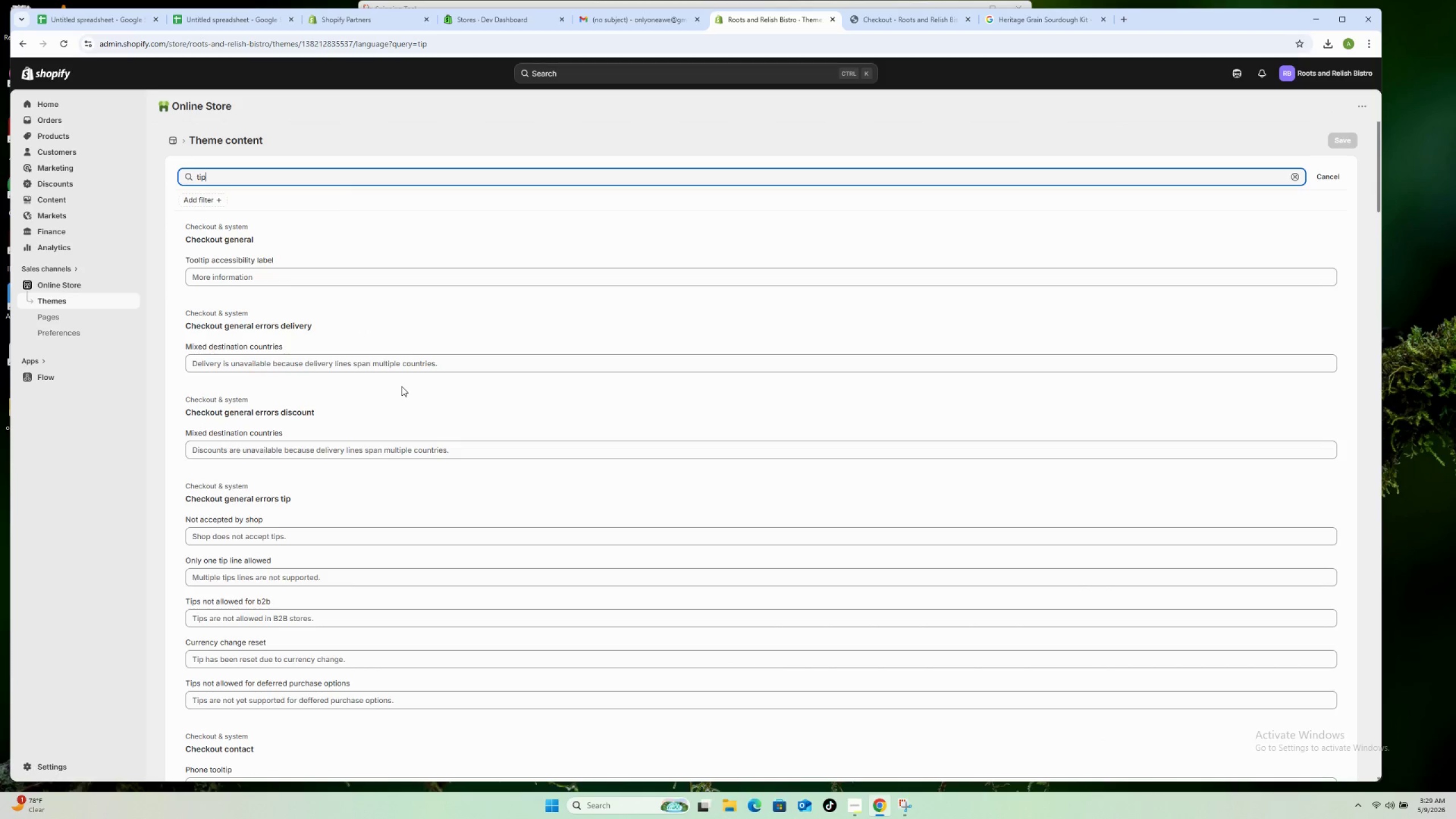 
scroll: coordinate [211, 654], scroll_direction: down, amount: 4.0
 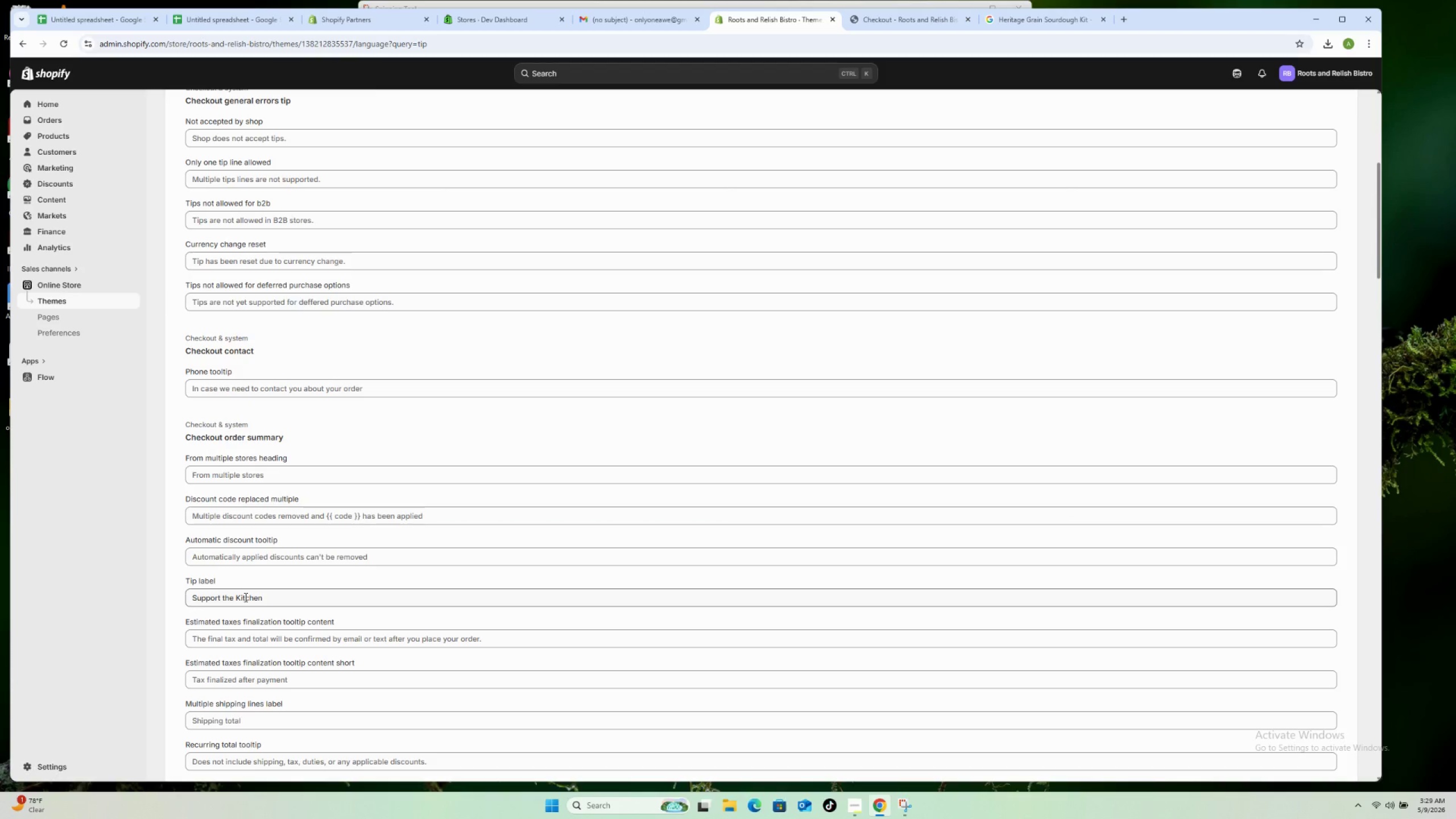 
wait(6.05)
 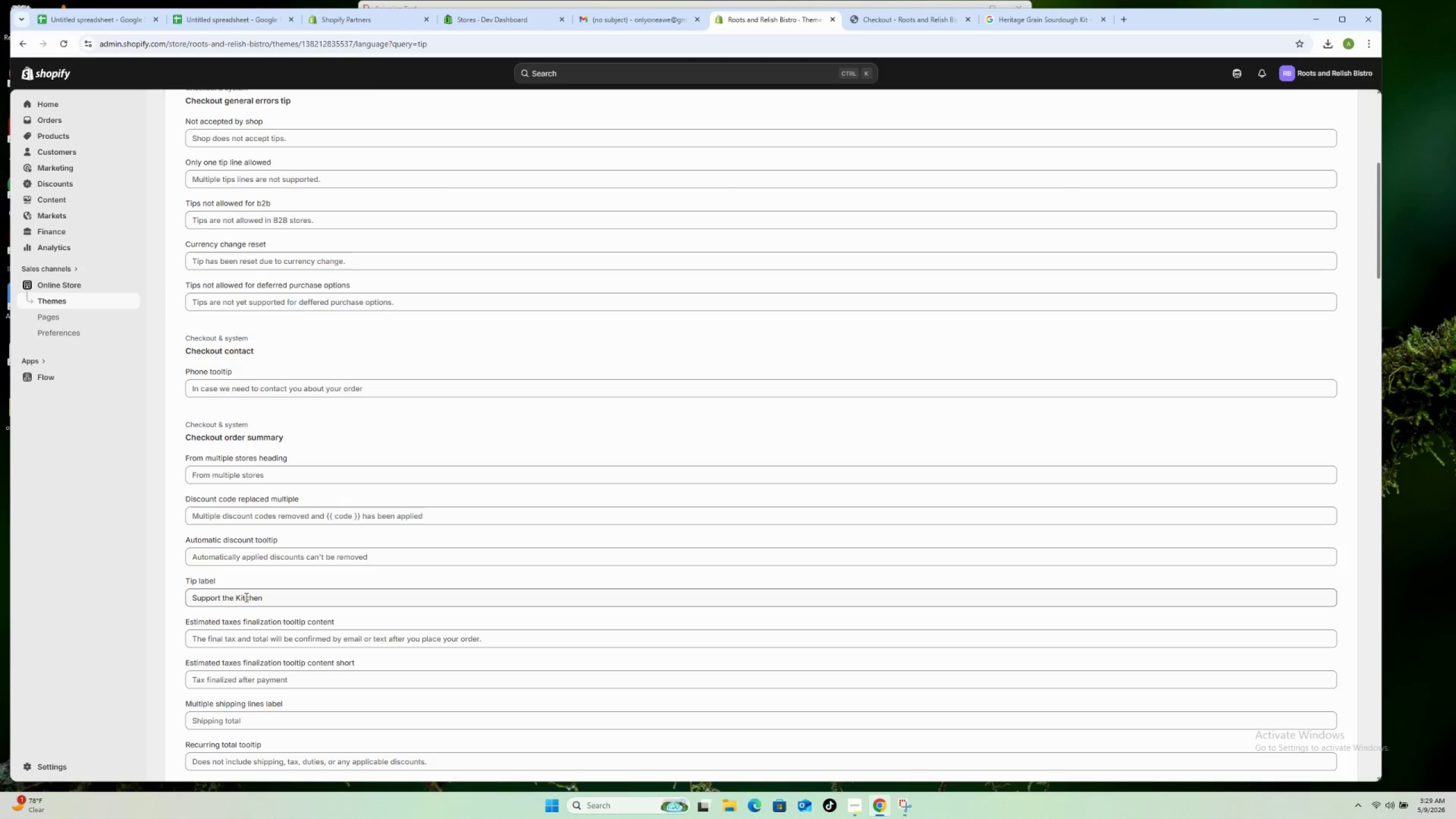 
scroll: coordinate [243, 600], scroll_direction: down, amount: 4.0
 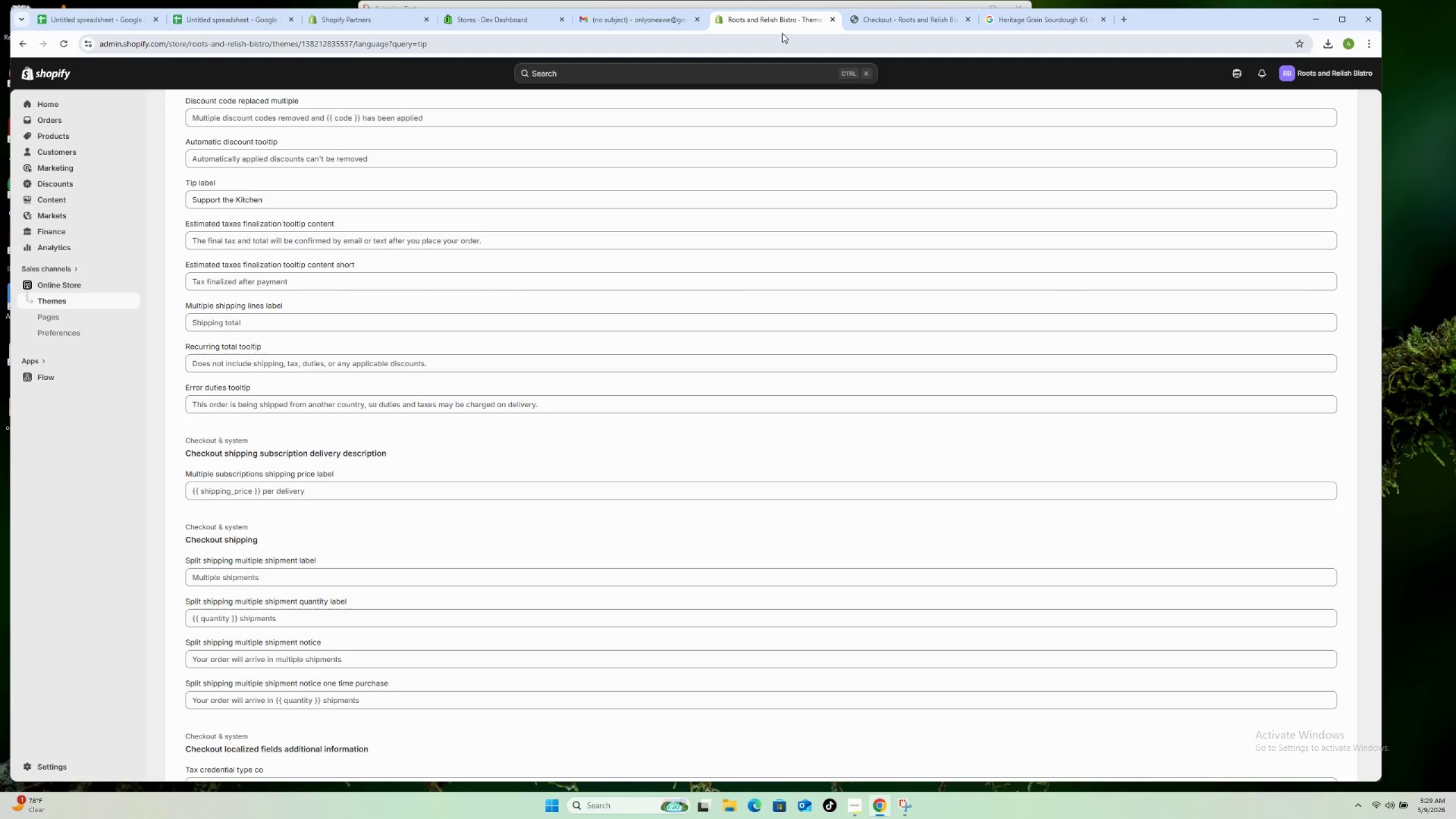 
left_click([870, 12])
 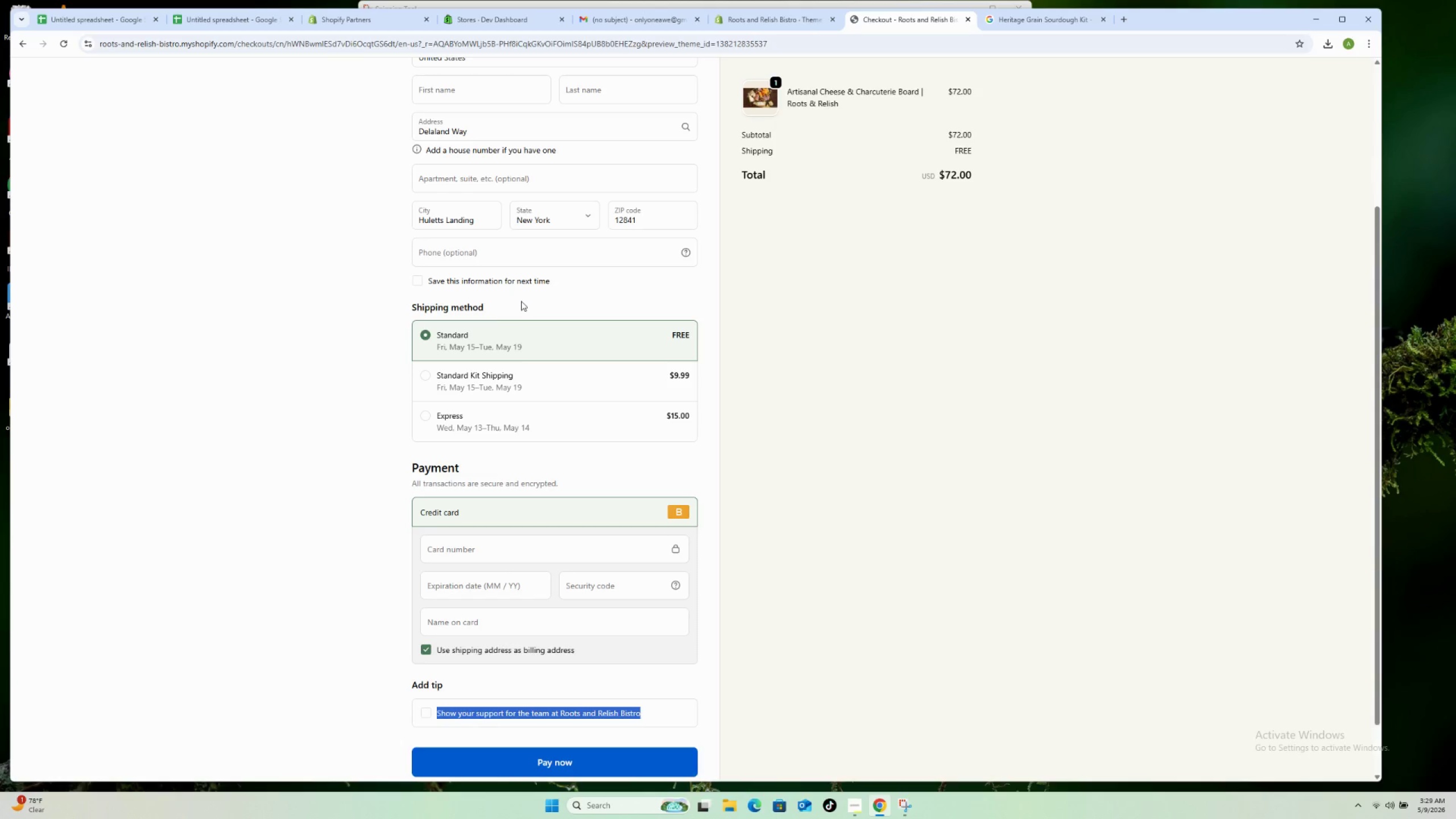 
scroll: coordinate [494, 334], scroll_direction: up, amount: 5.0
 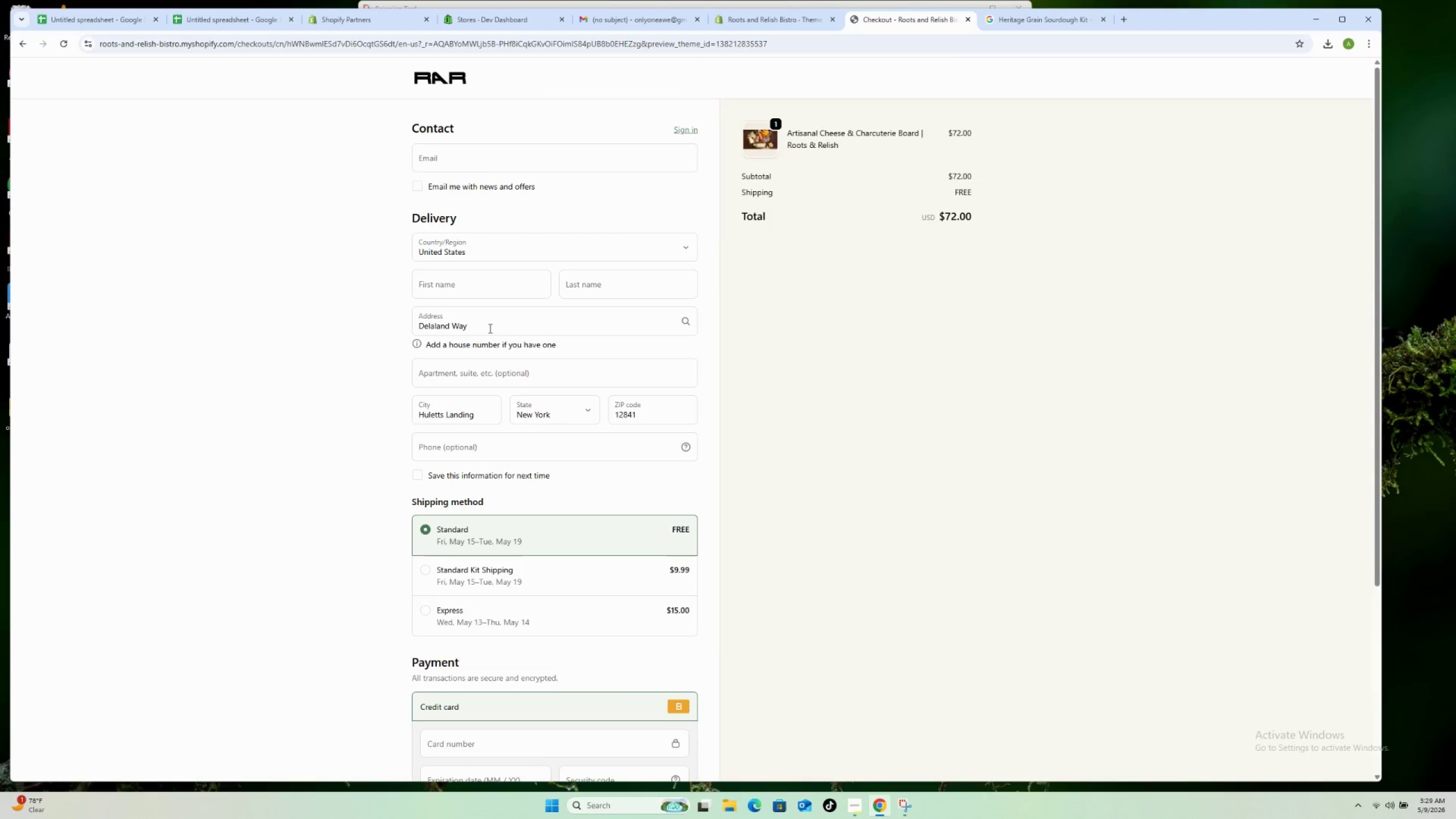 
scroll: coordinate [489, 328], scroll_direction: down, amount: 4.0
 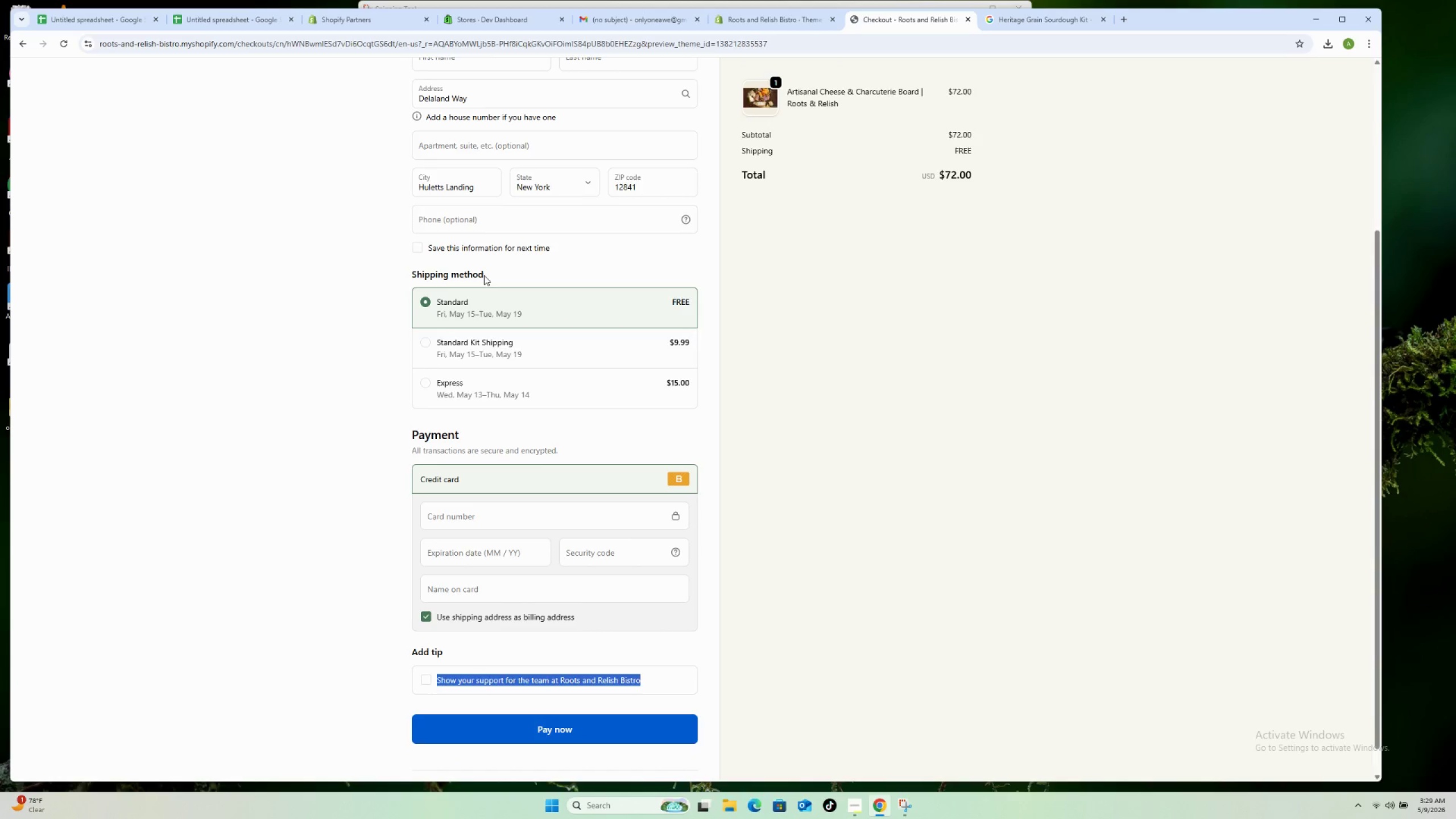 
left_click([738, 26])
 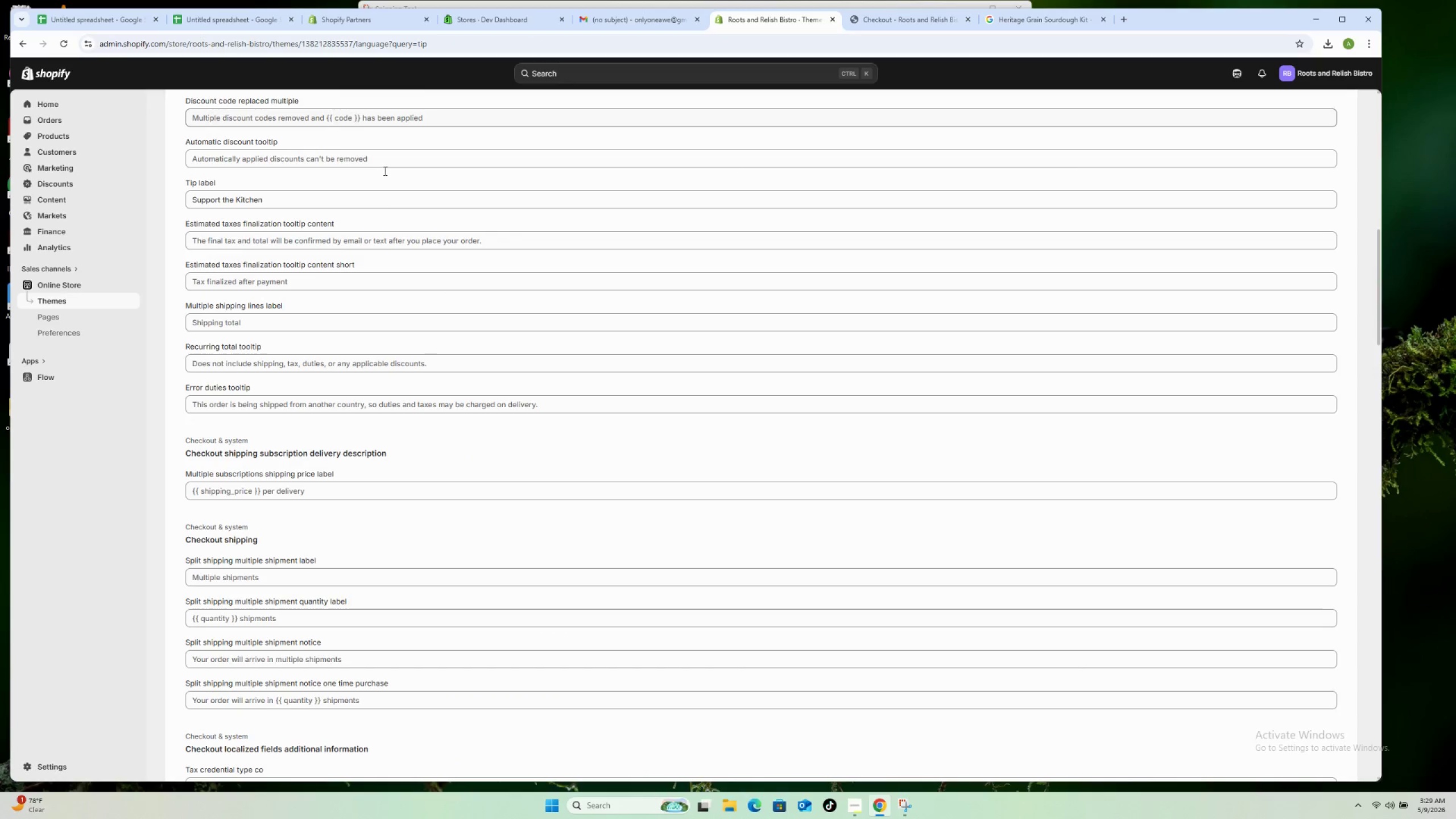 
scroll: coordinate [378, 202], scroll_direction: up, amount: 18.0
 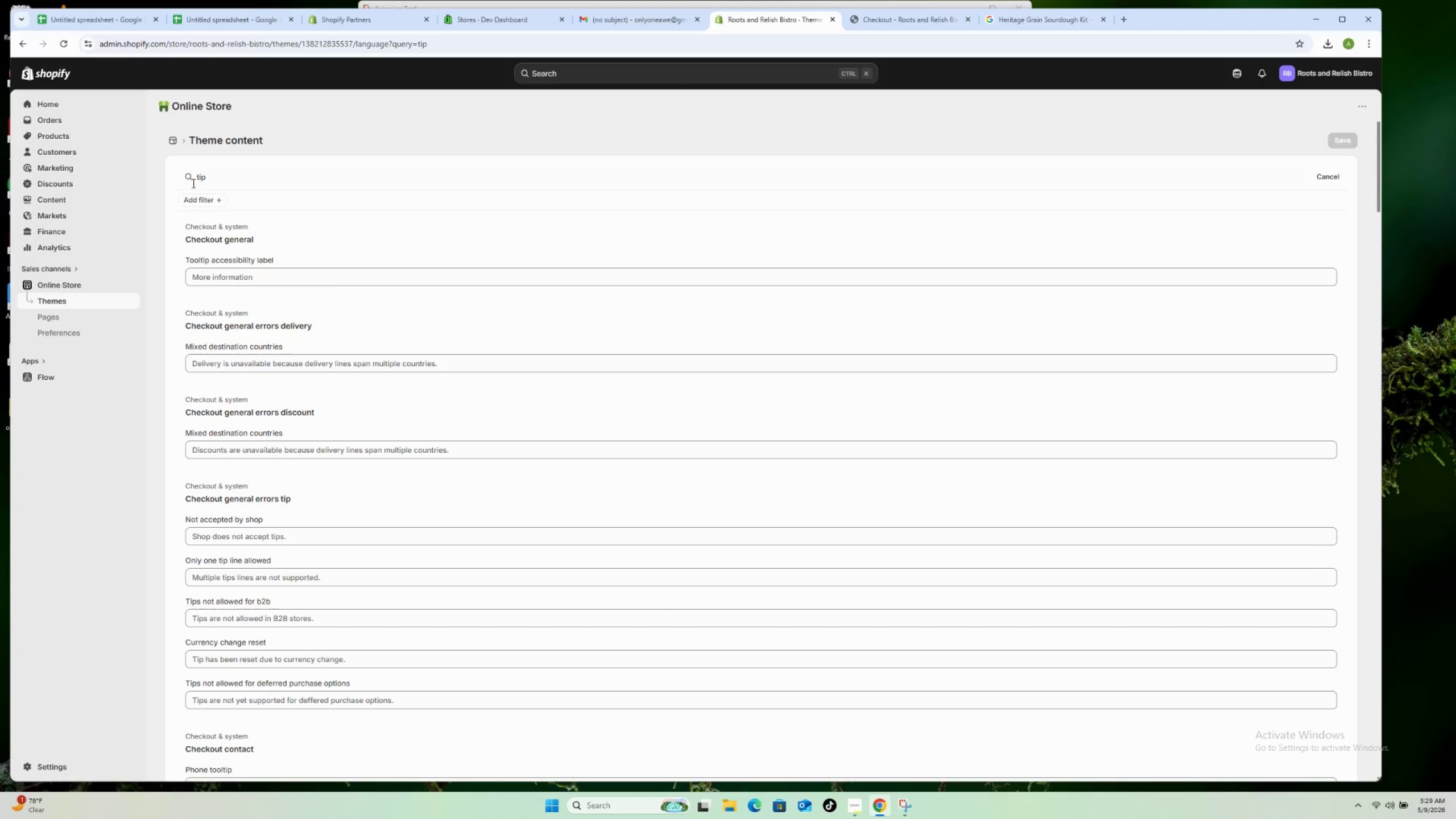 
left_click([187, 176])
 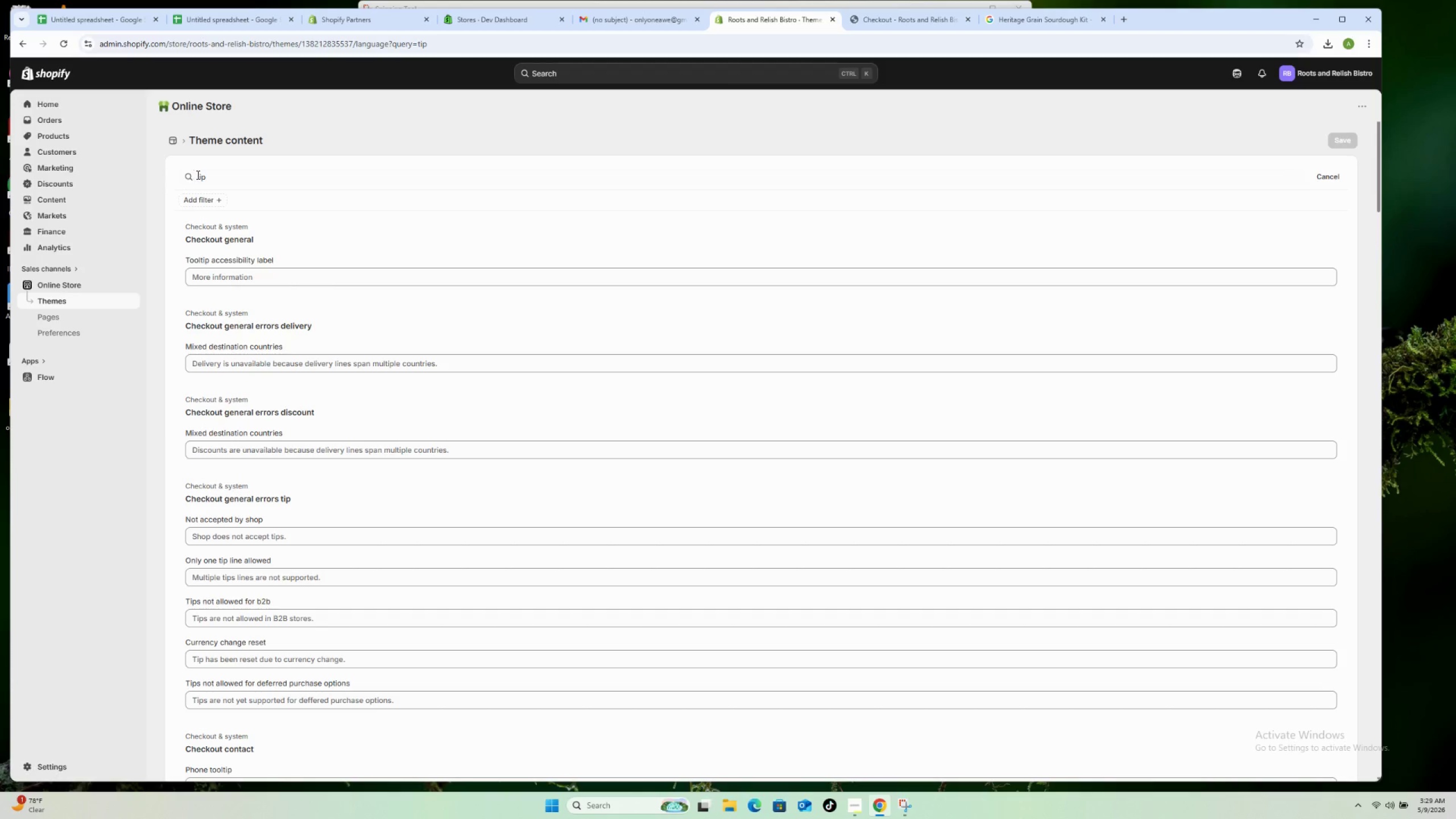 
left_click([198, 175])
 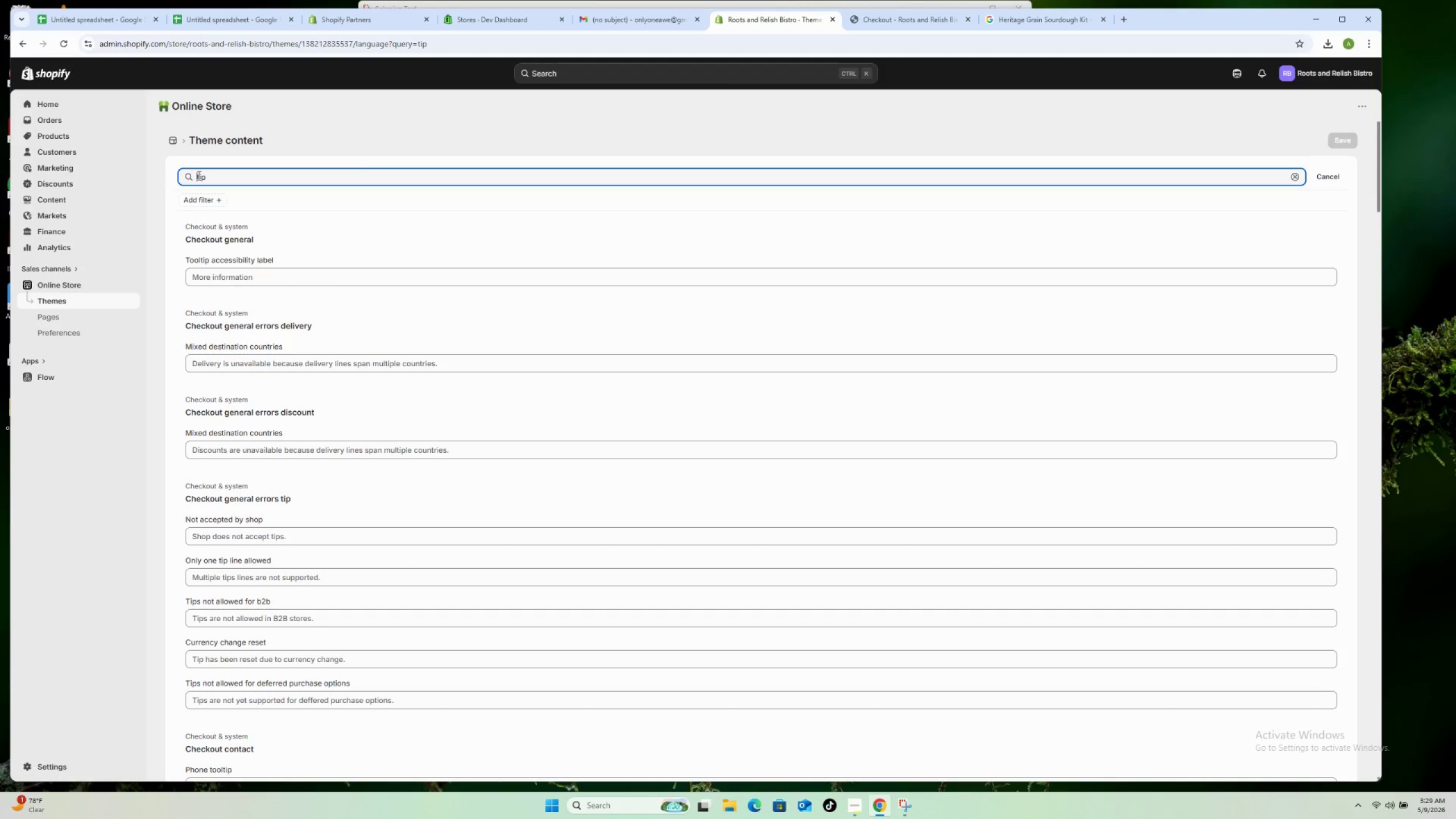 
type(add )
 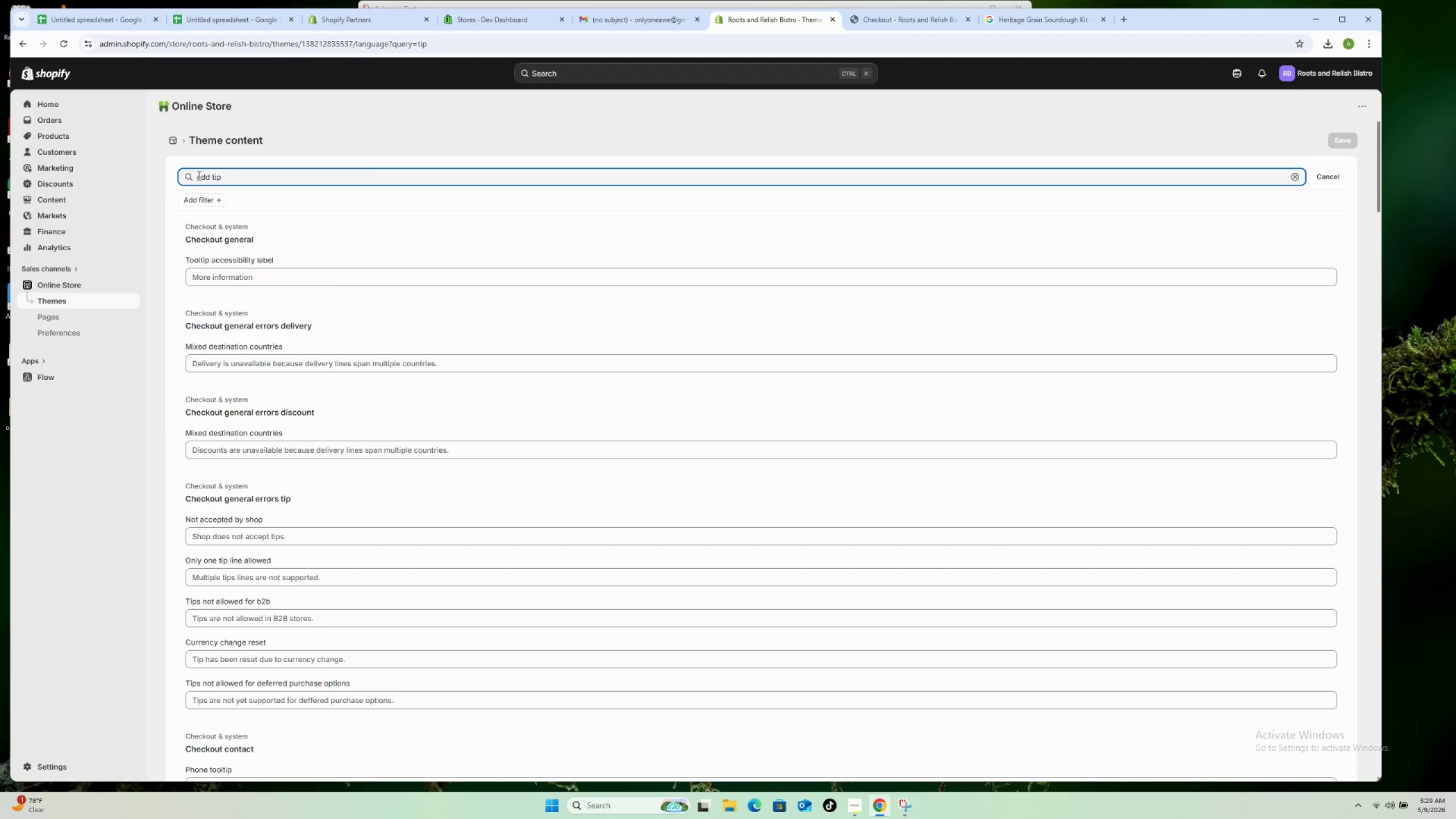 
key(Enter)
 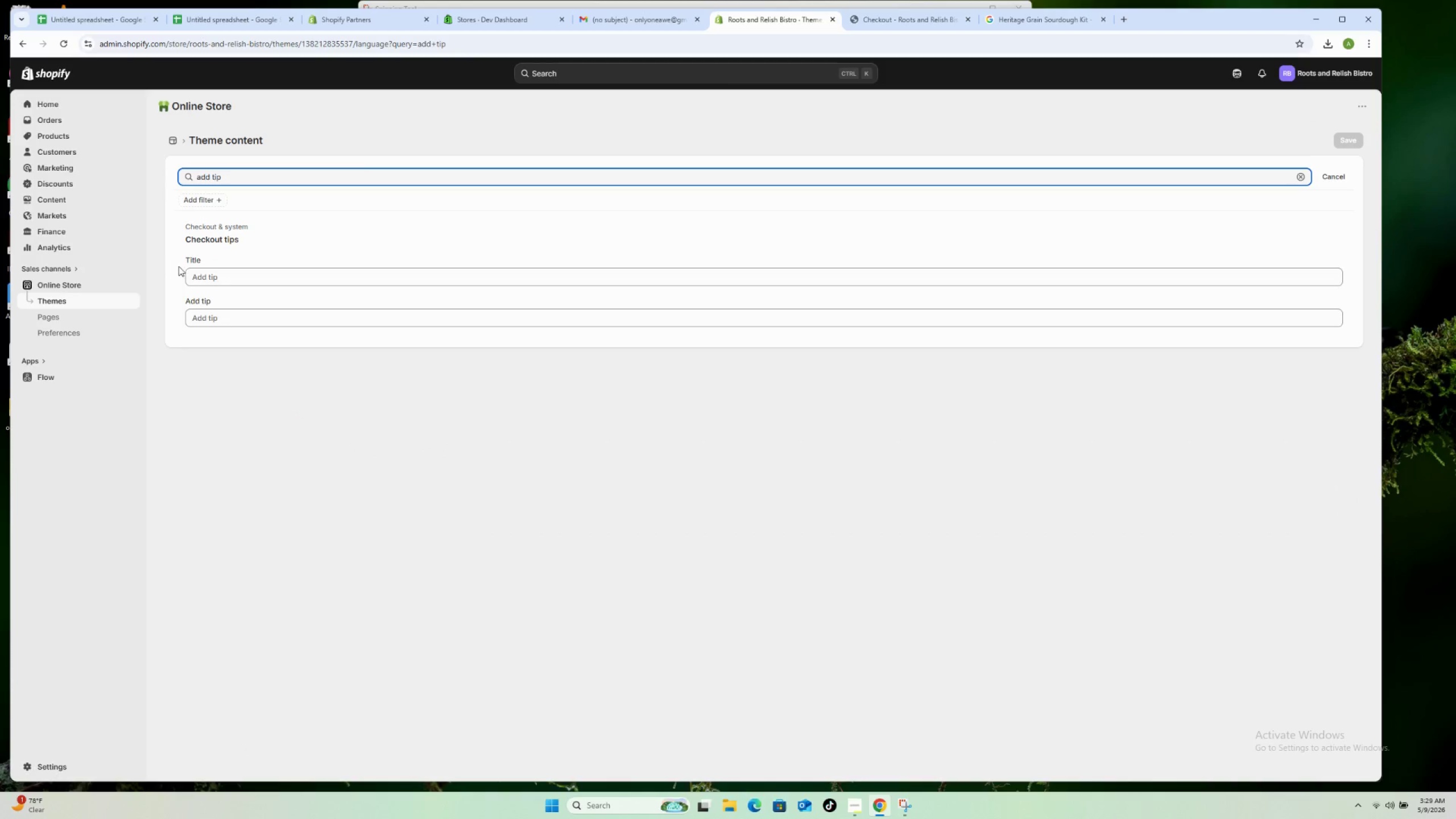 
left_click([202, 278])
 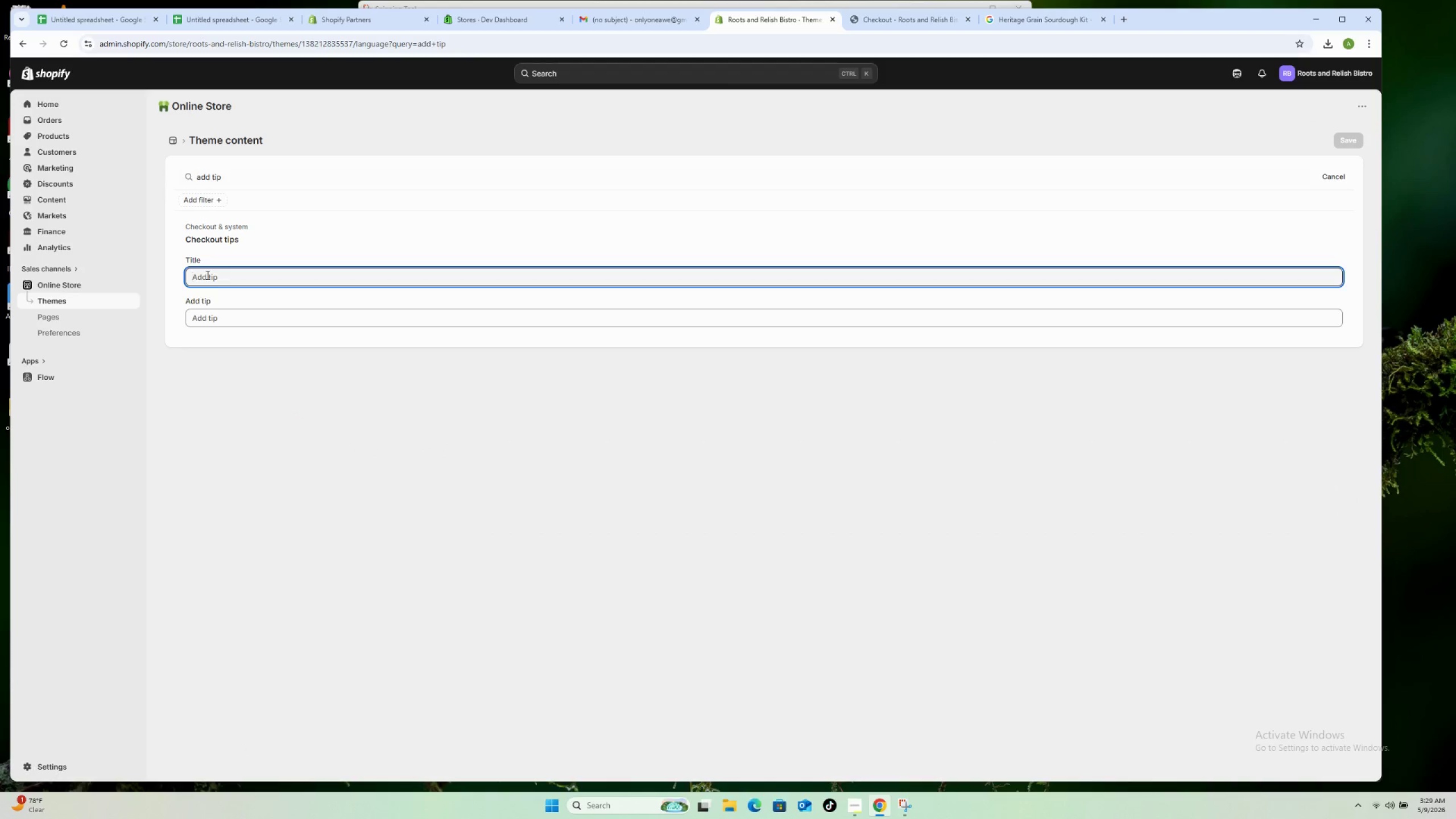 
left_click([206, 275])
 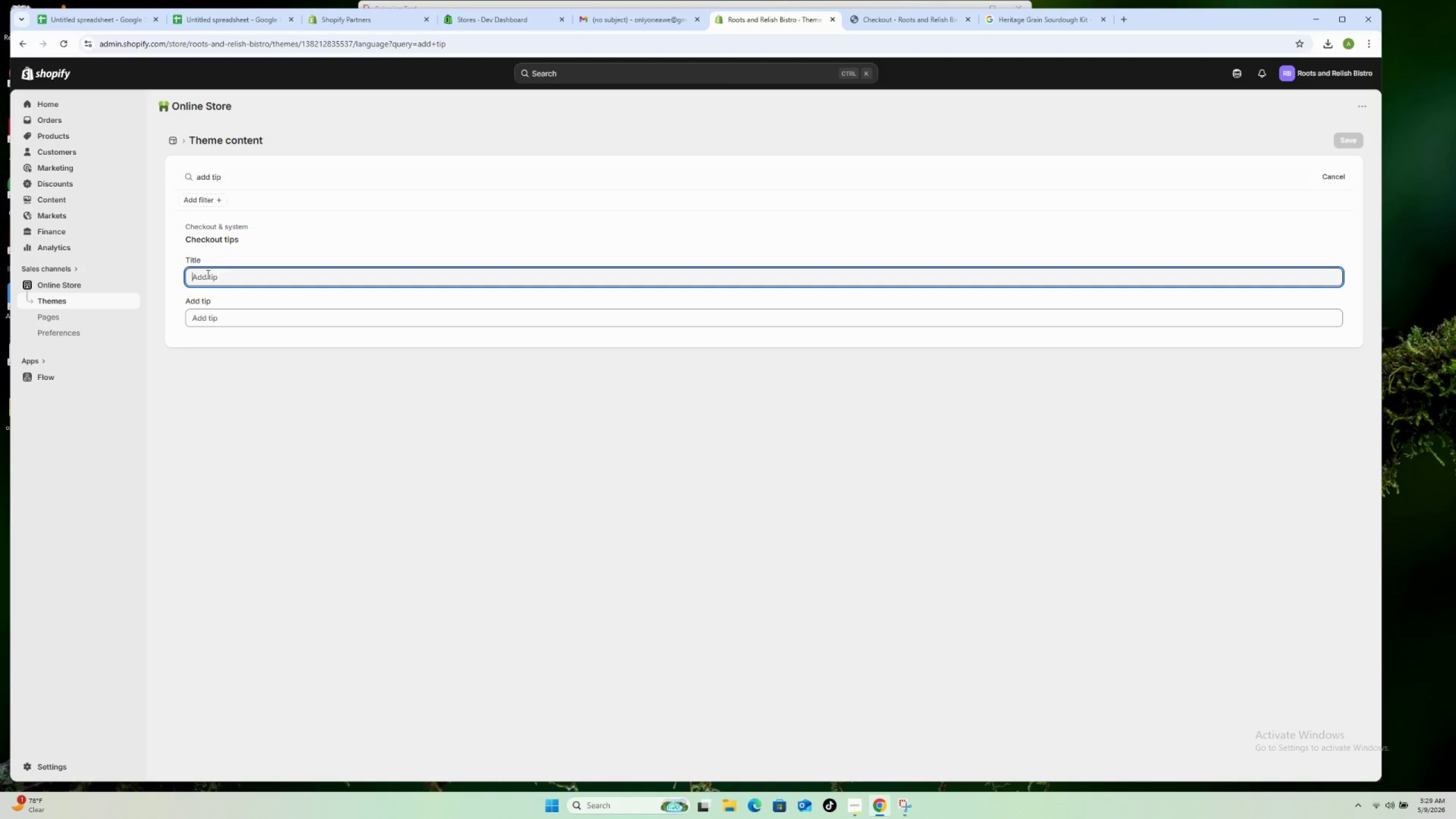 
type(Ti)
key(Backspace)
key(Backspace)
key(Backspace)
key(Backspace)
key(Backspace)
type(Show you)
 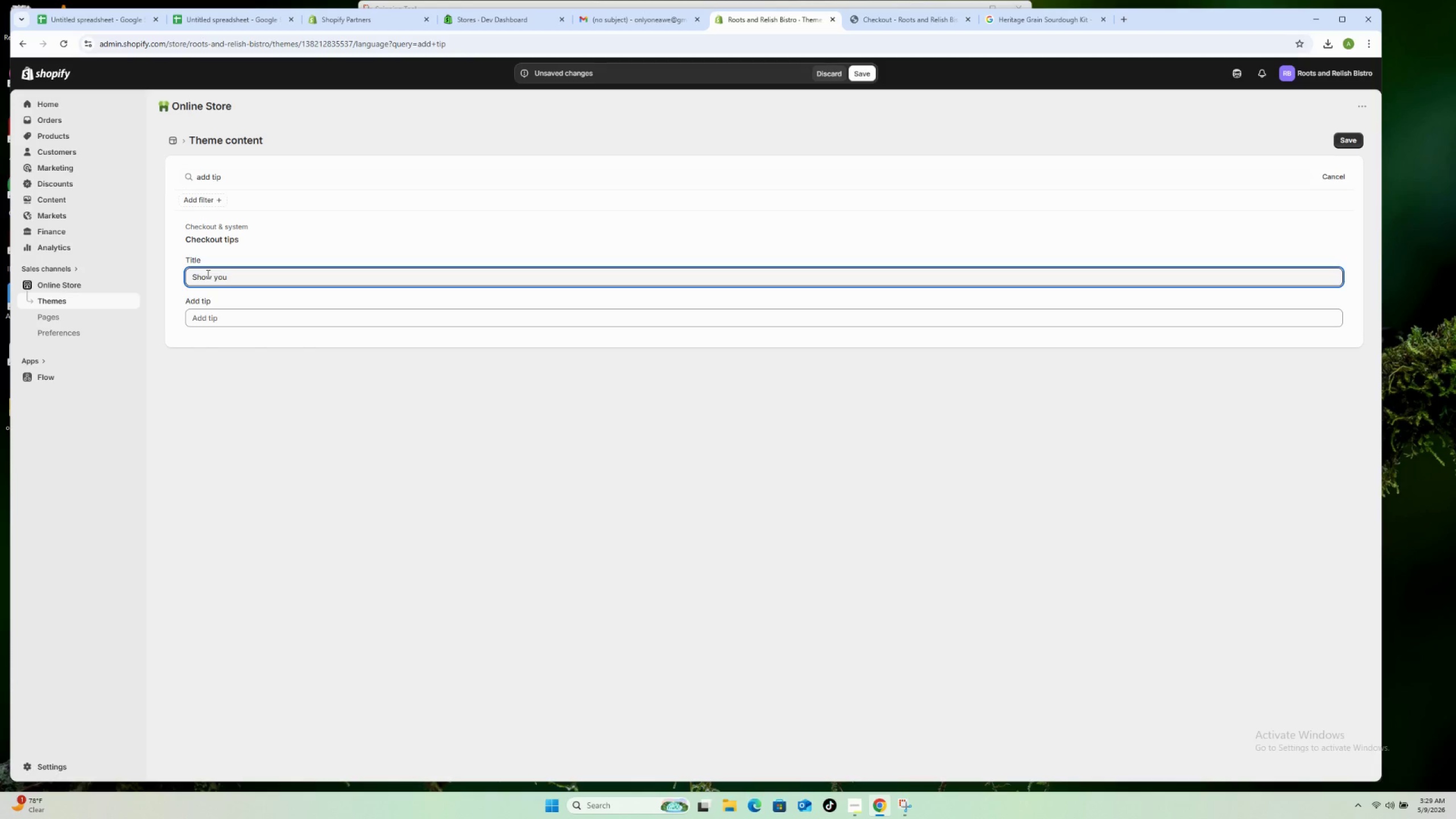 
hold_key(key=Backspace, duration=0.8)
 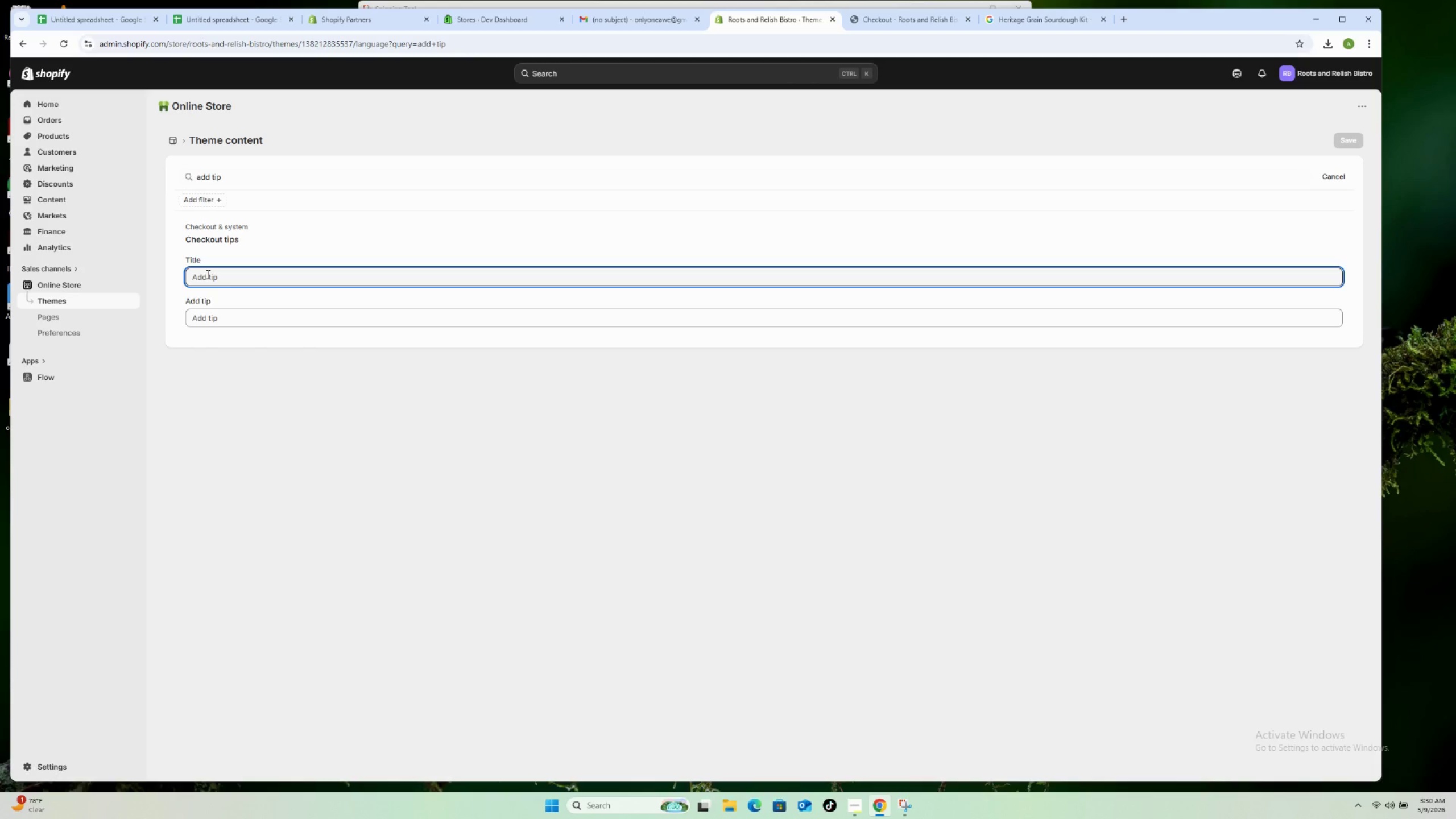 
type(Support the Kitchen)
 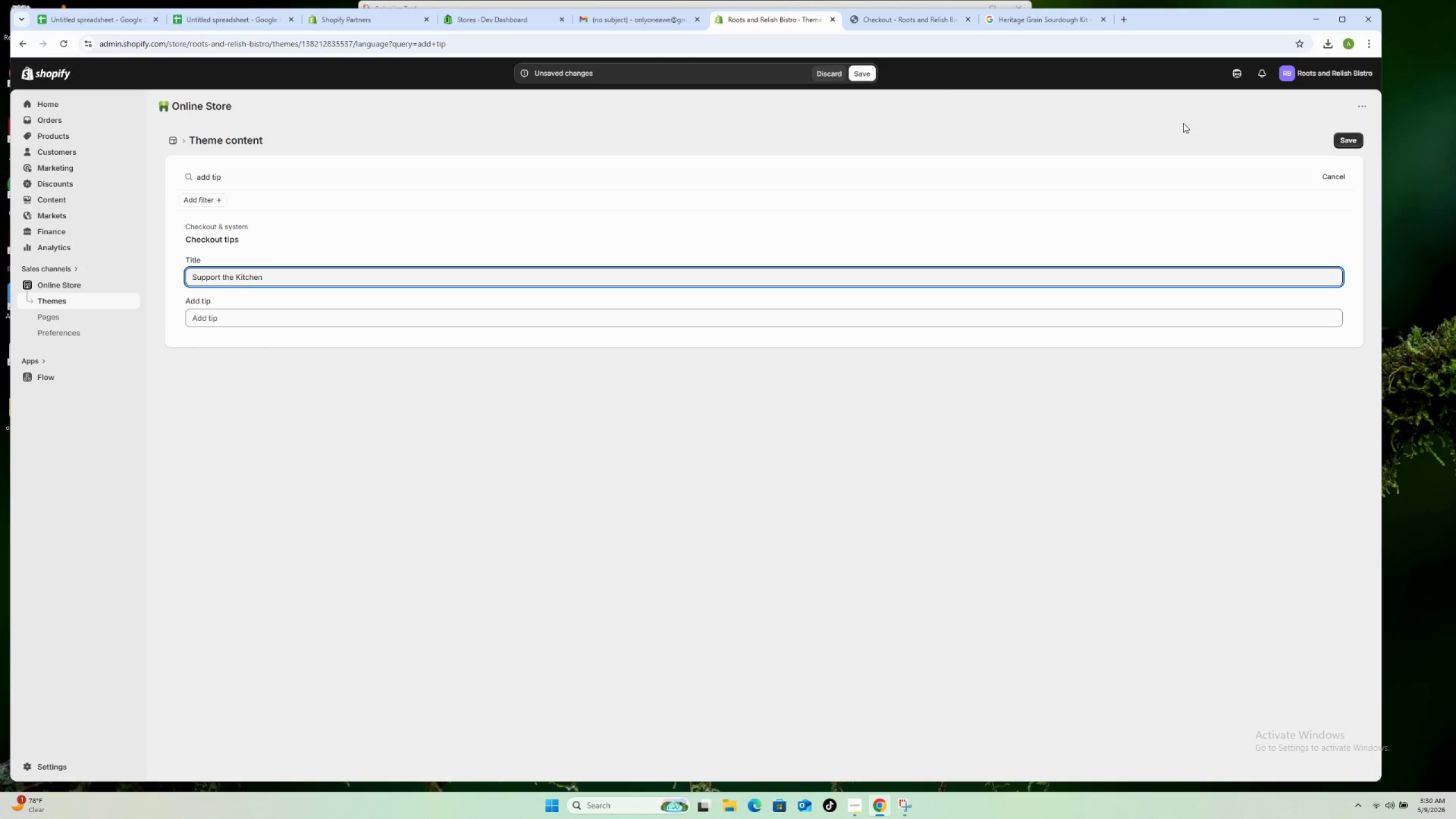 
left_click([854, 69])
 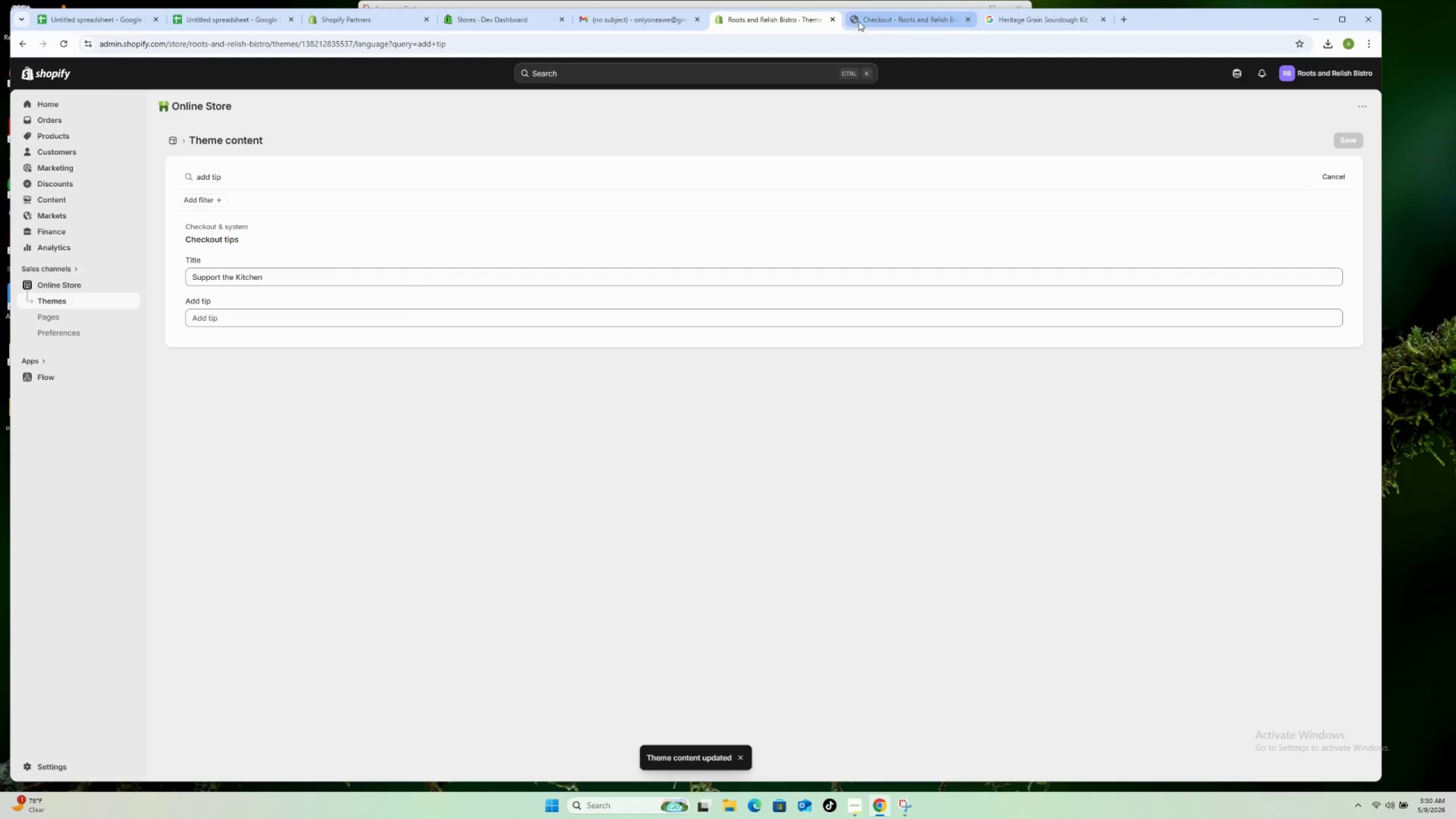 
wait(5.41)
 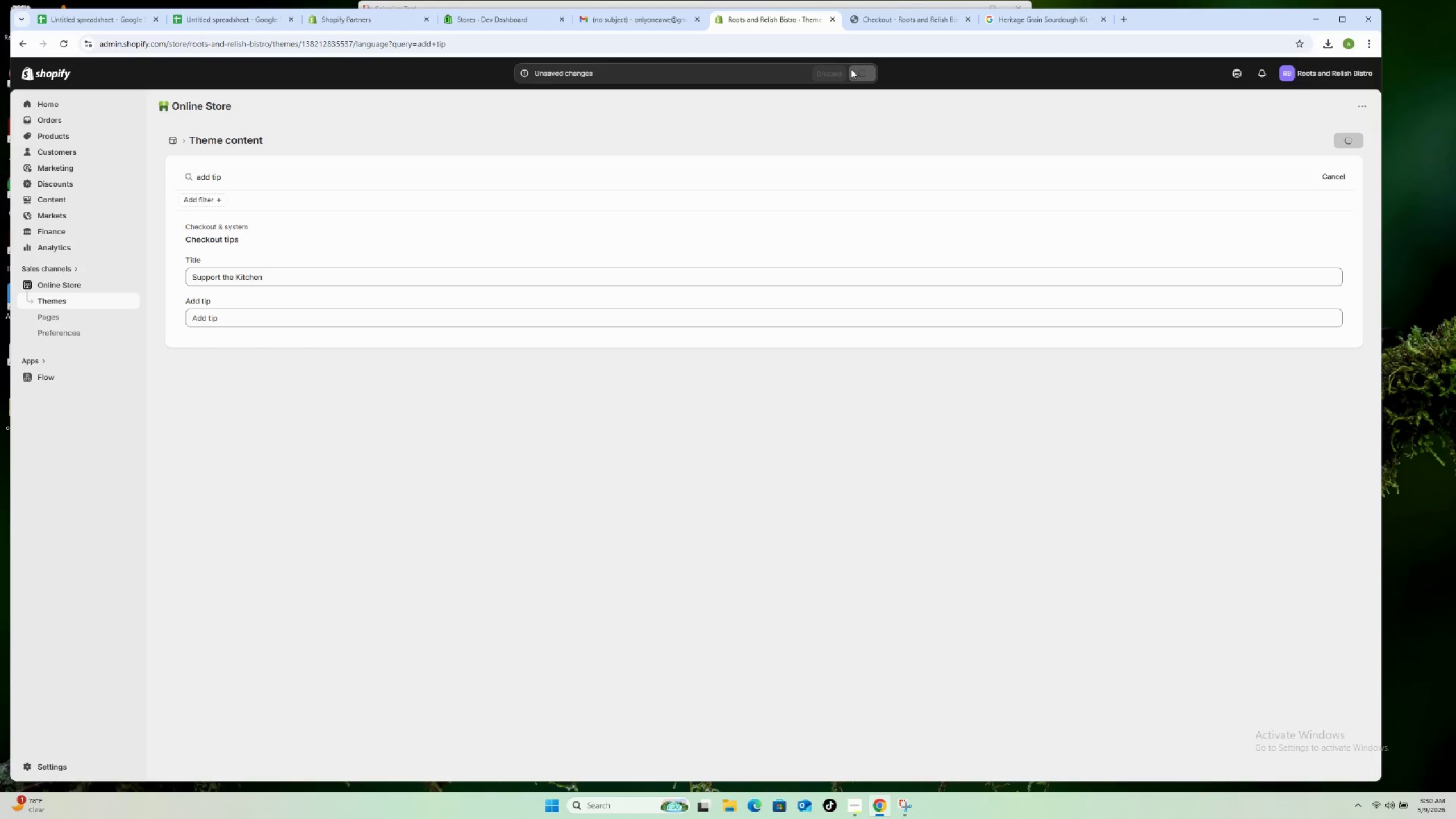 
left_click([60, 46])
 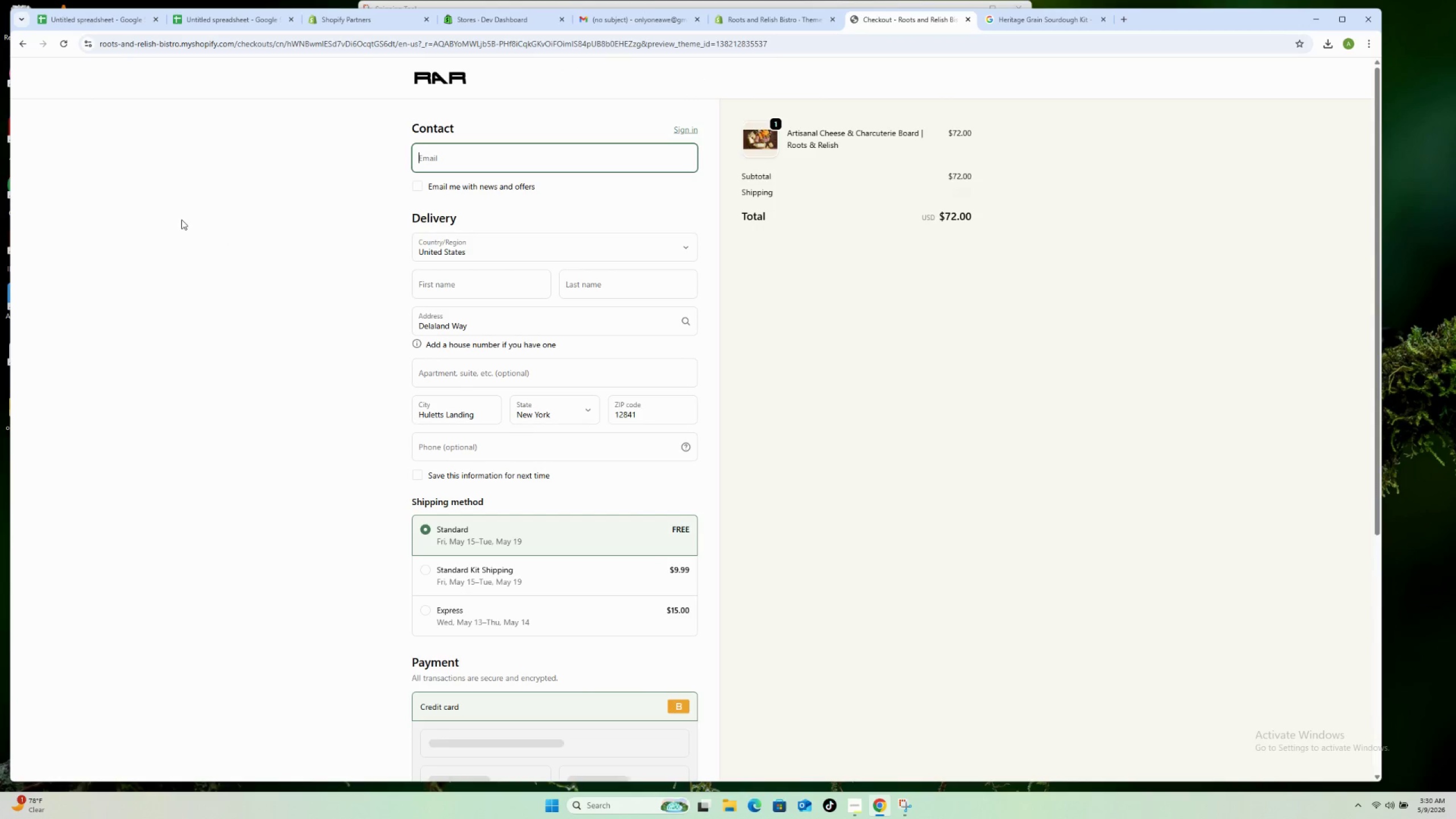 
scroll: coordinate [247, 283], scroll_direction: down, amount: 4.0
 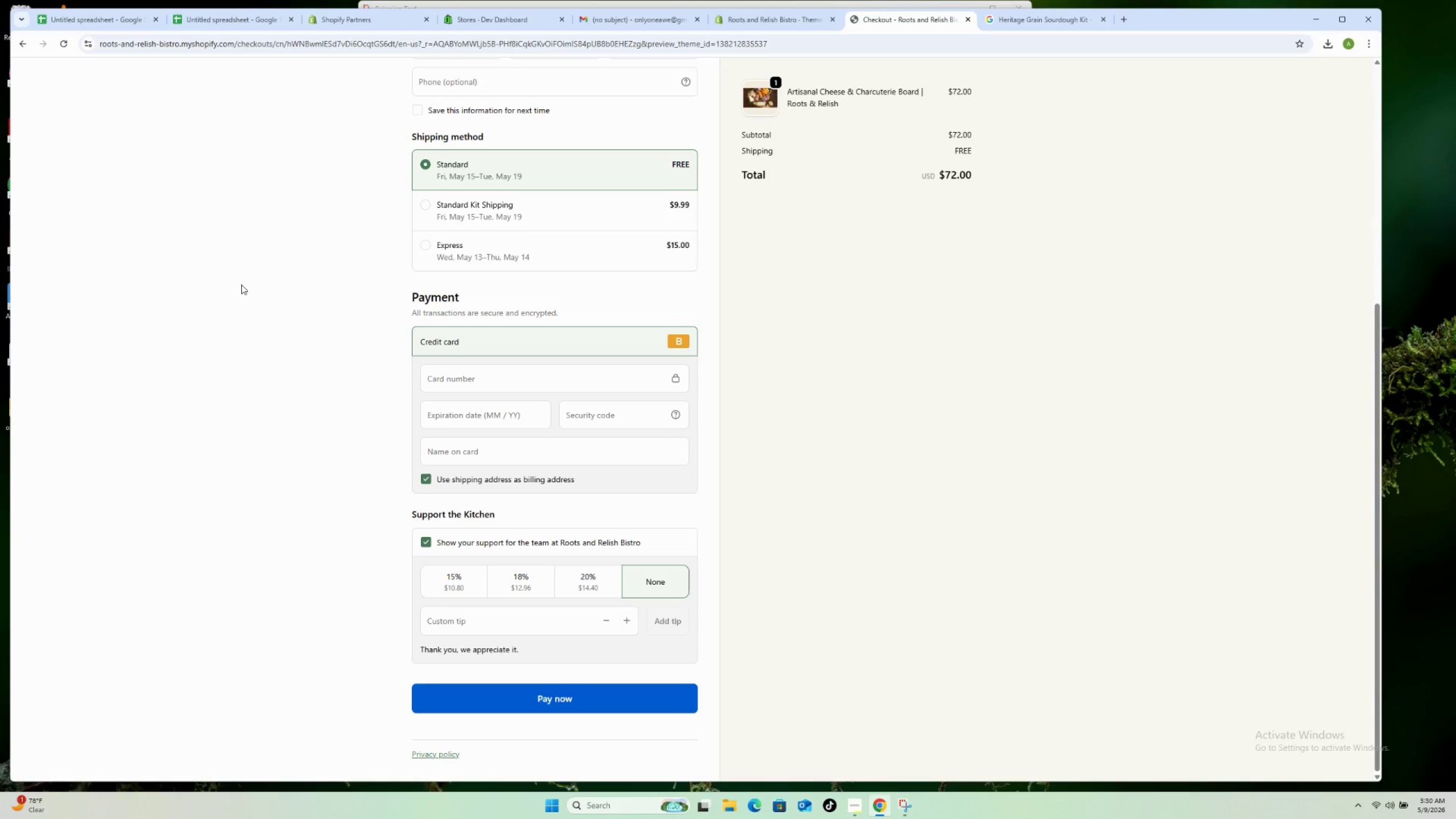 
wait(18.97)
 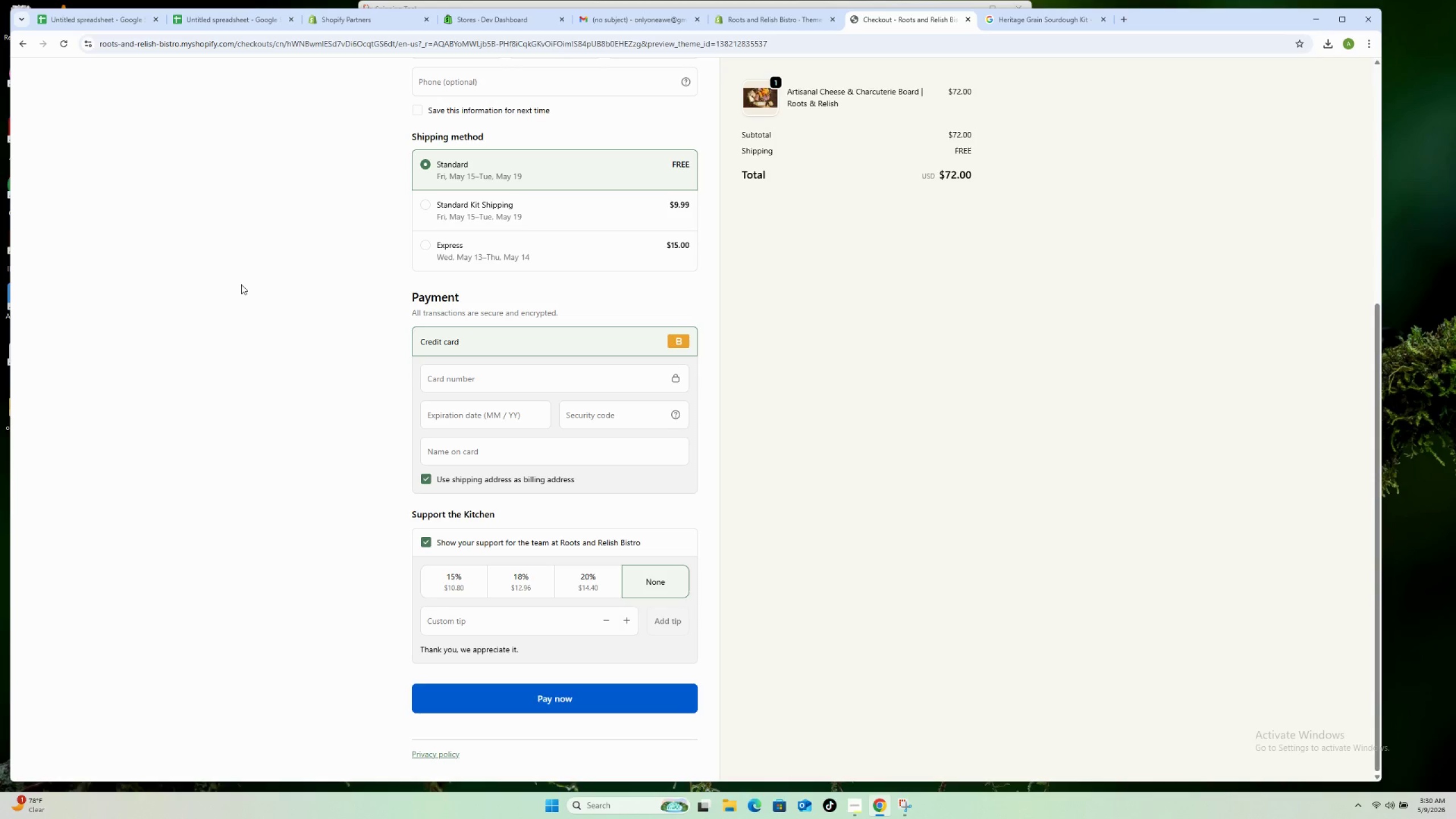 
left_click([756, 23])
 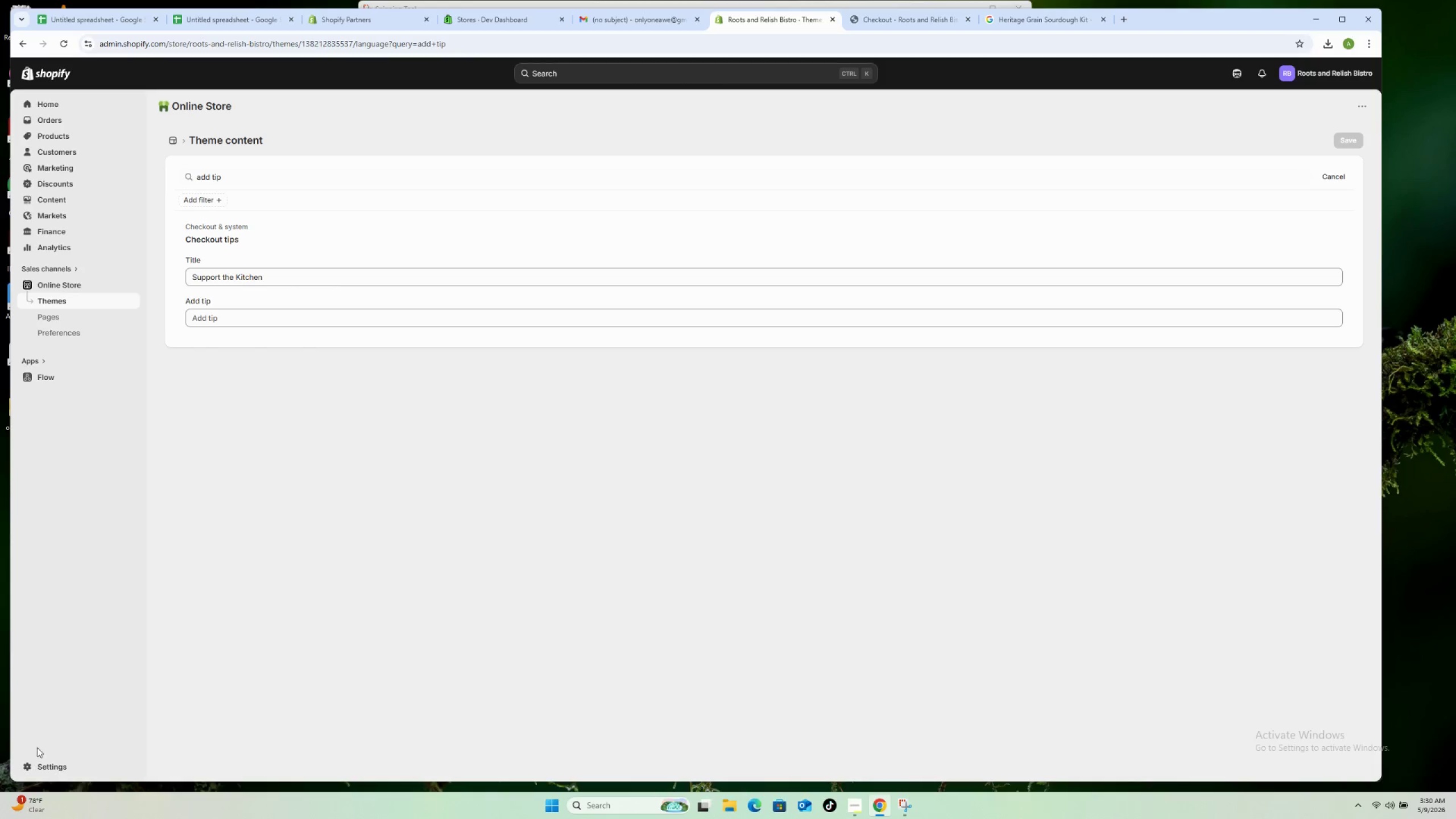 
left_click([59, 772])
 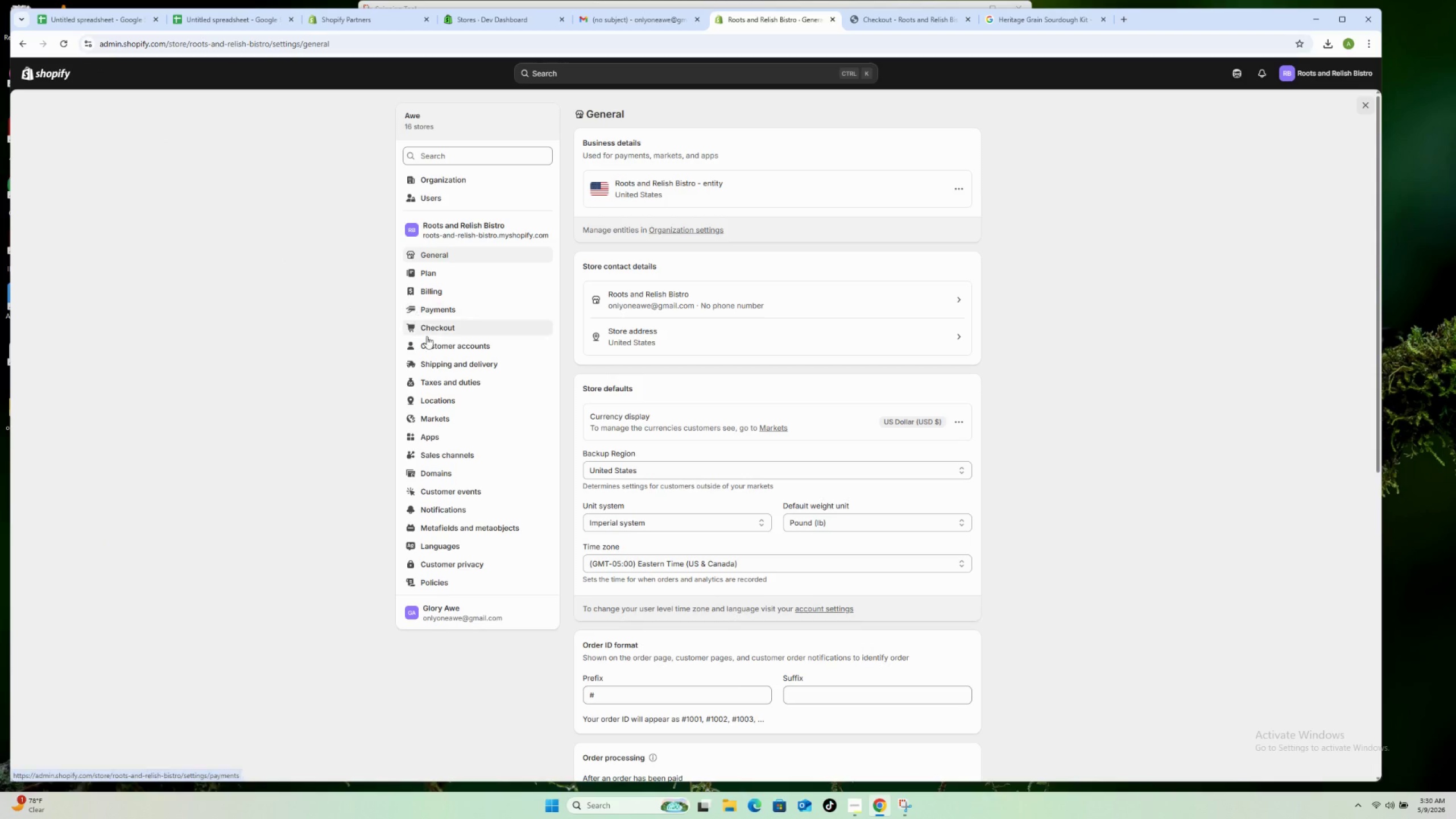 
wait(6.86)
 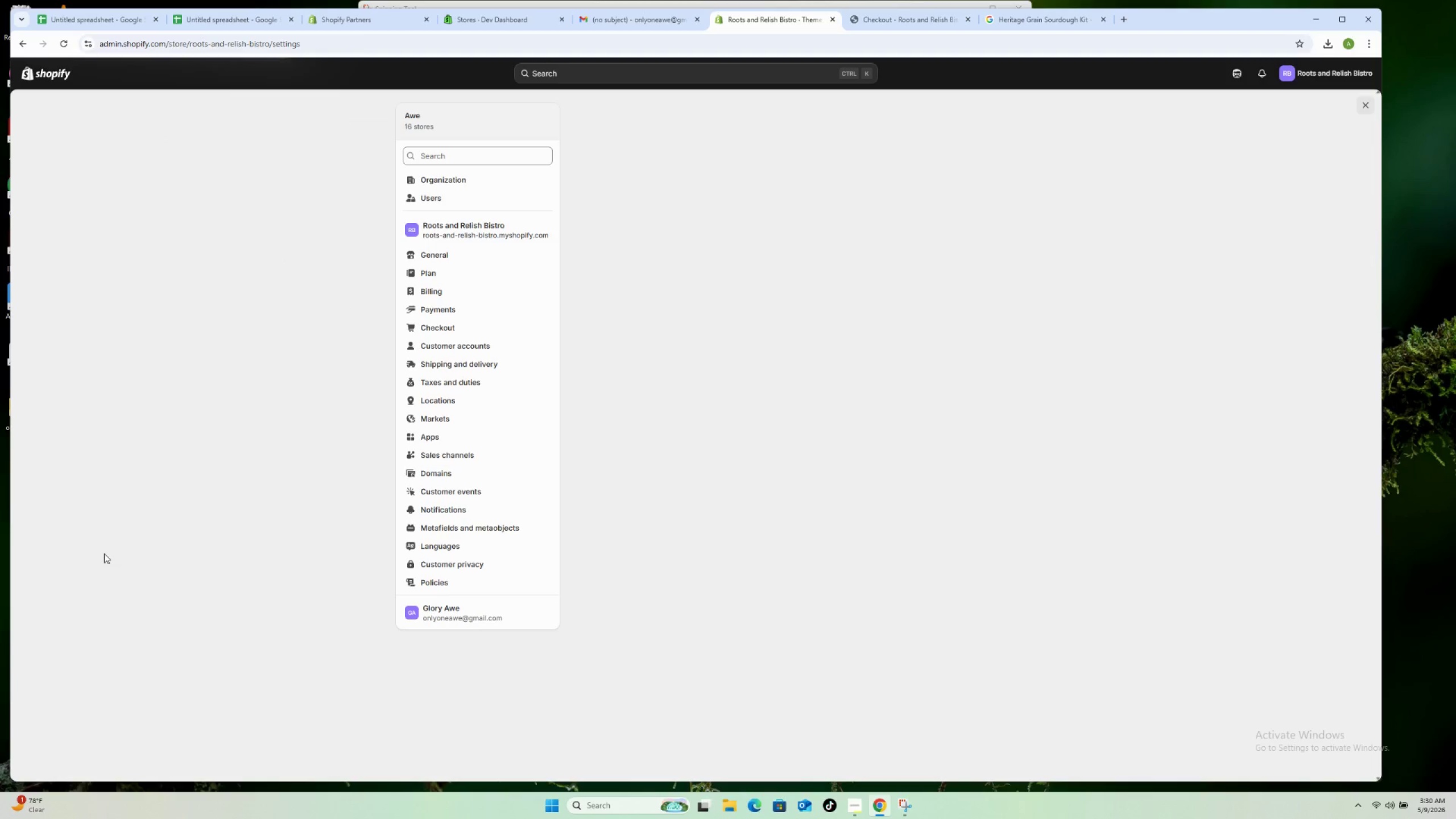 
left_click([445, 360])
 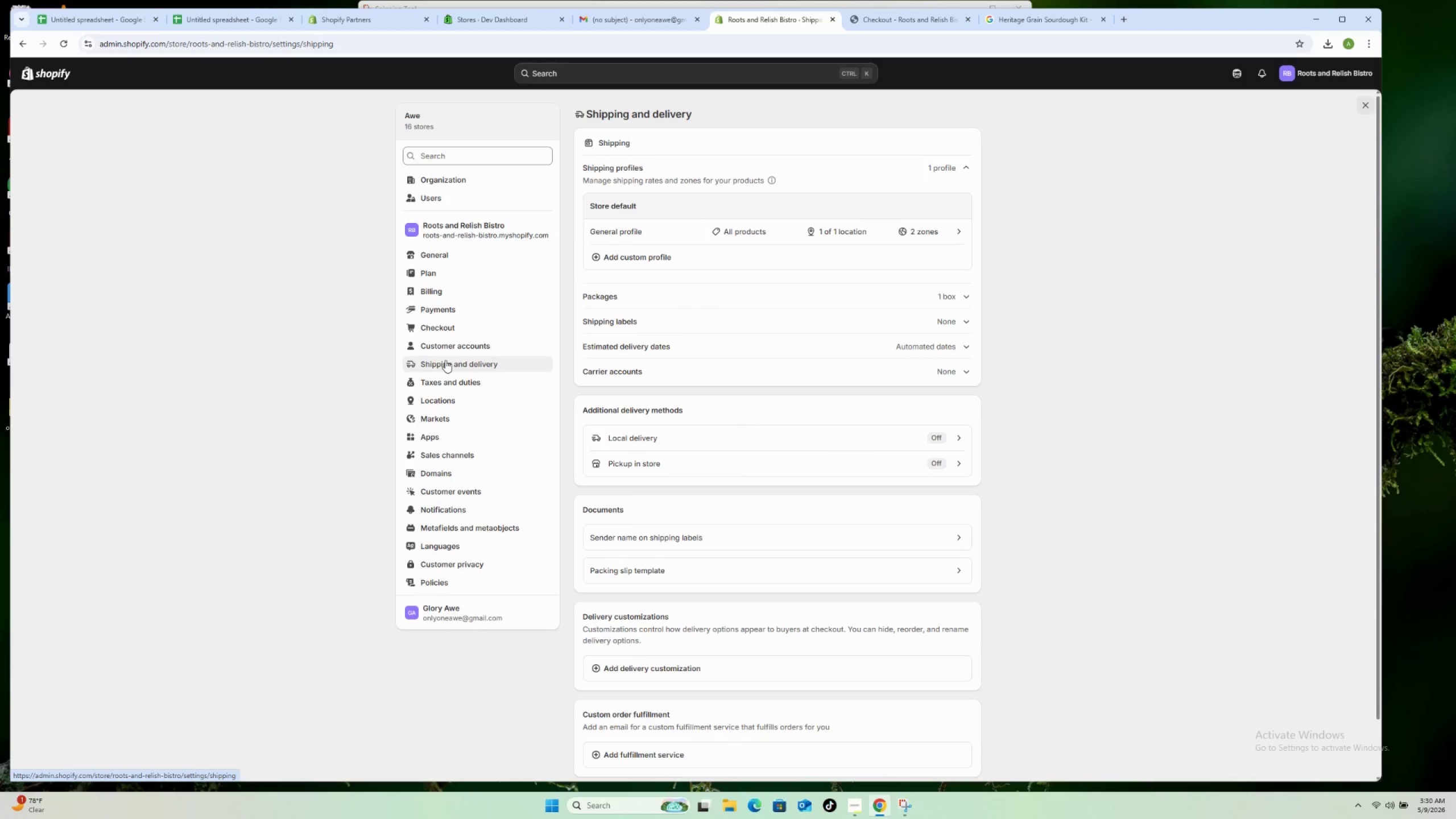 
wait(9.75)
 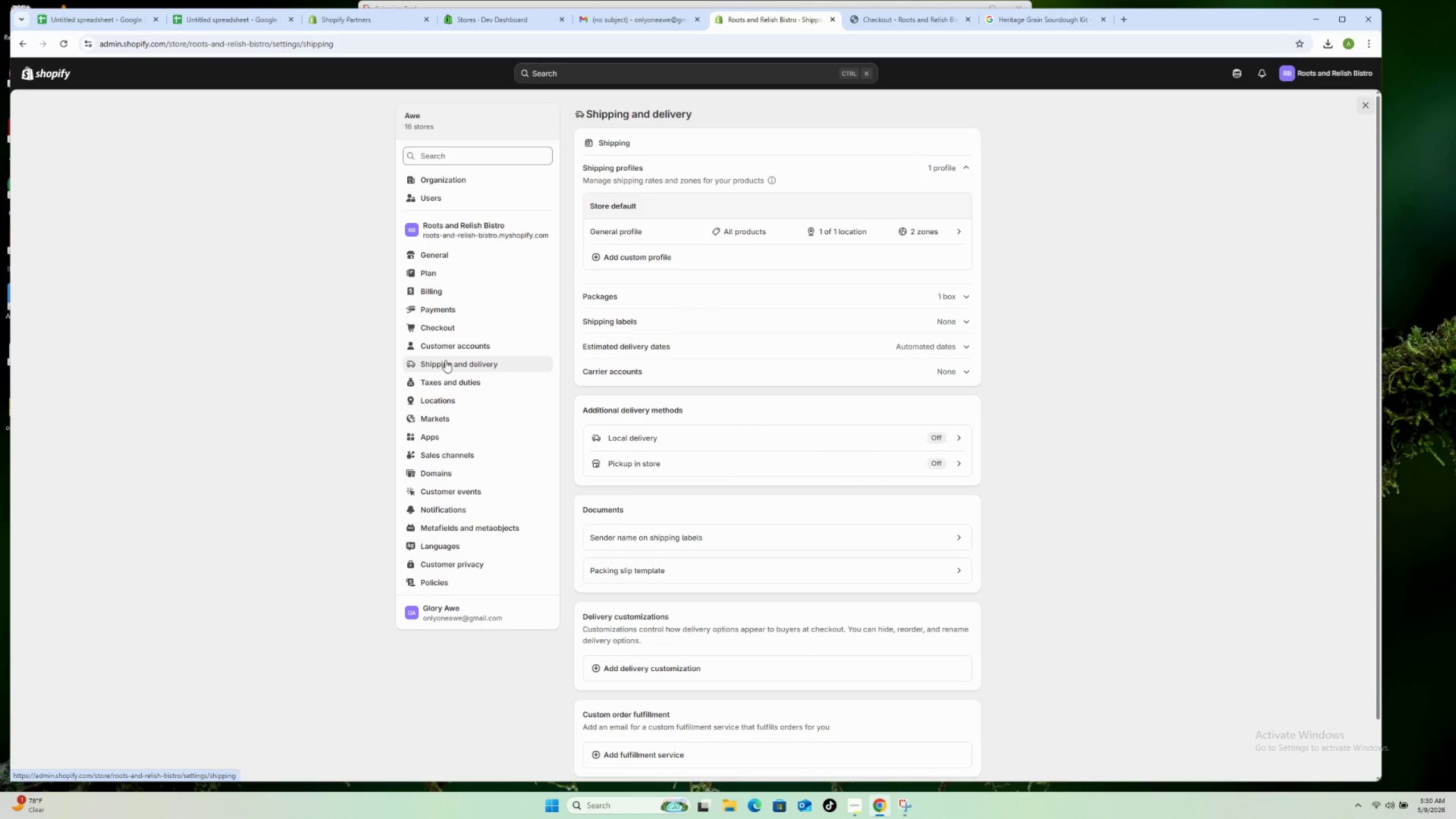 
left_click([680, 229])
 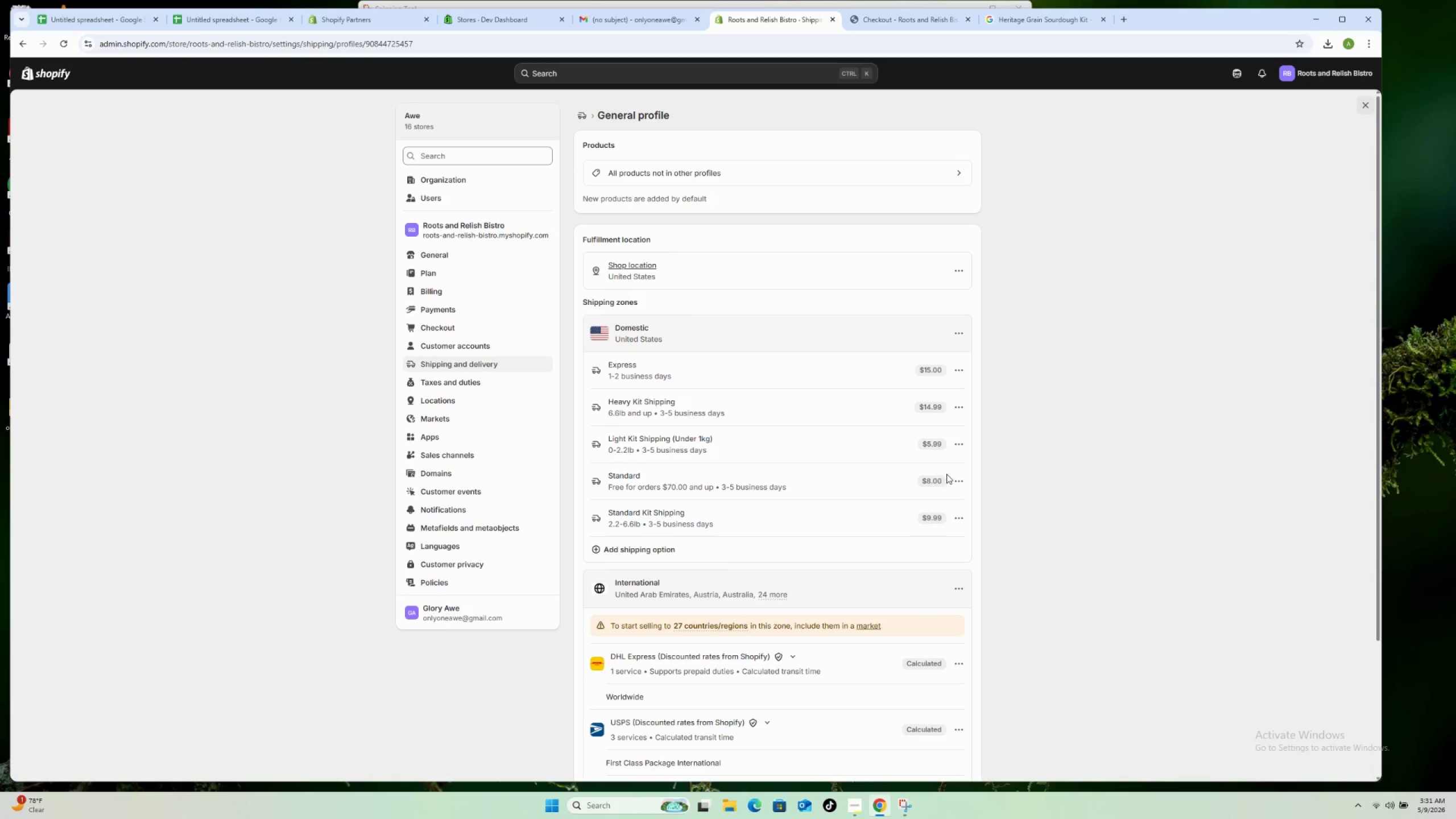 
wait(8.73)
 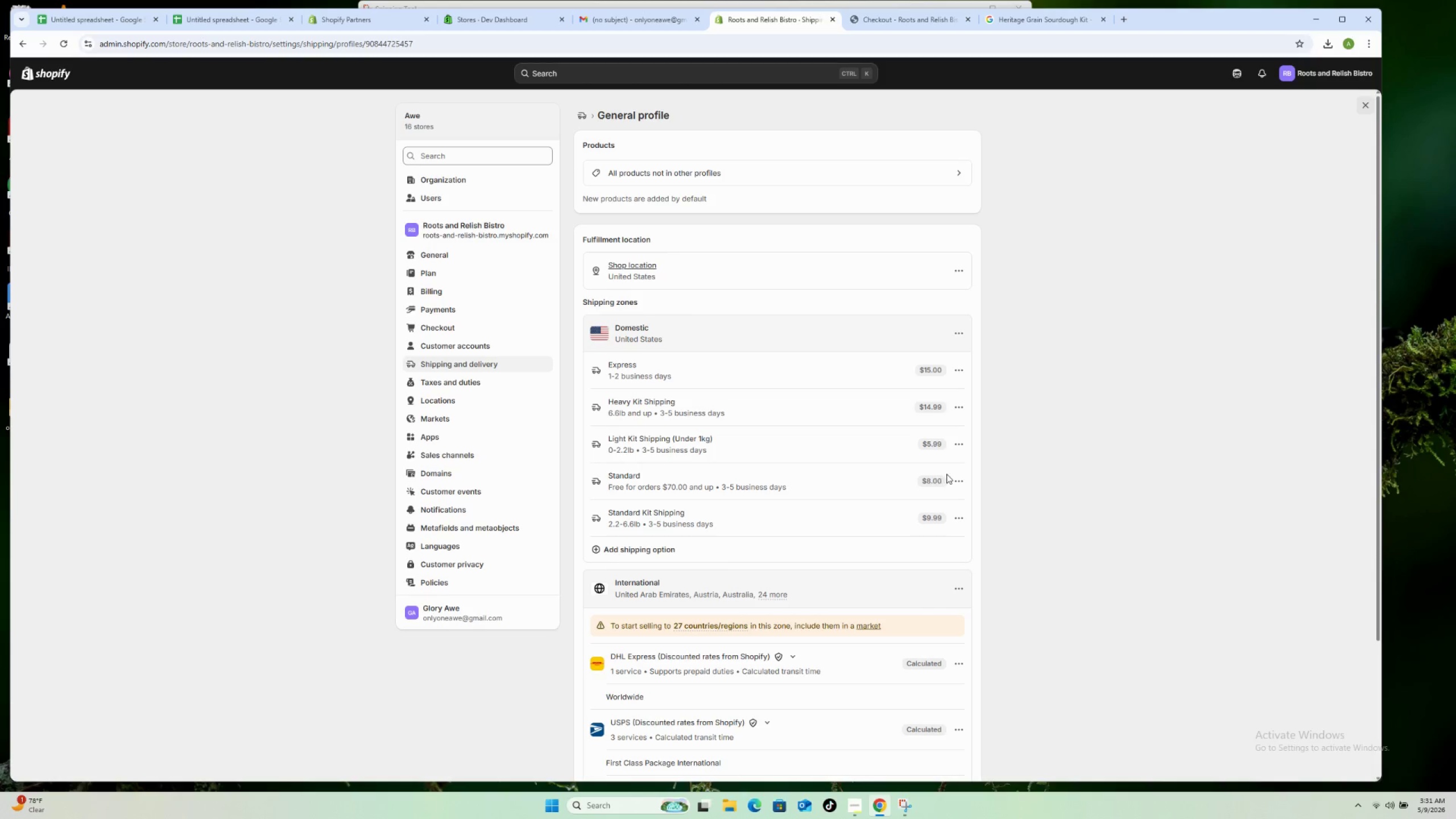 
scroll: coordinate [844, 531], scroll_direction: down, amount: 4.0
 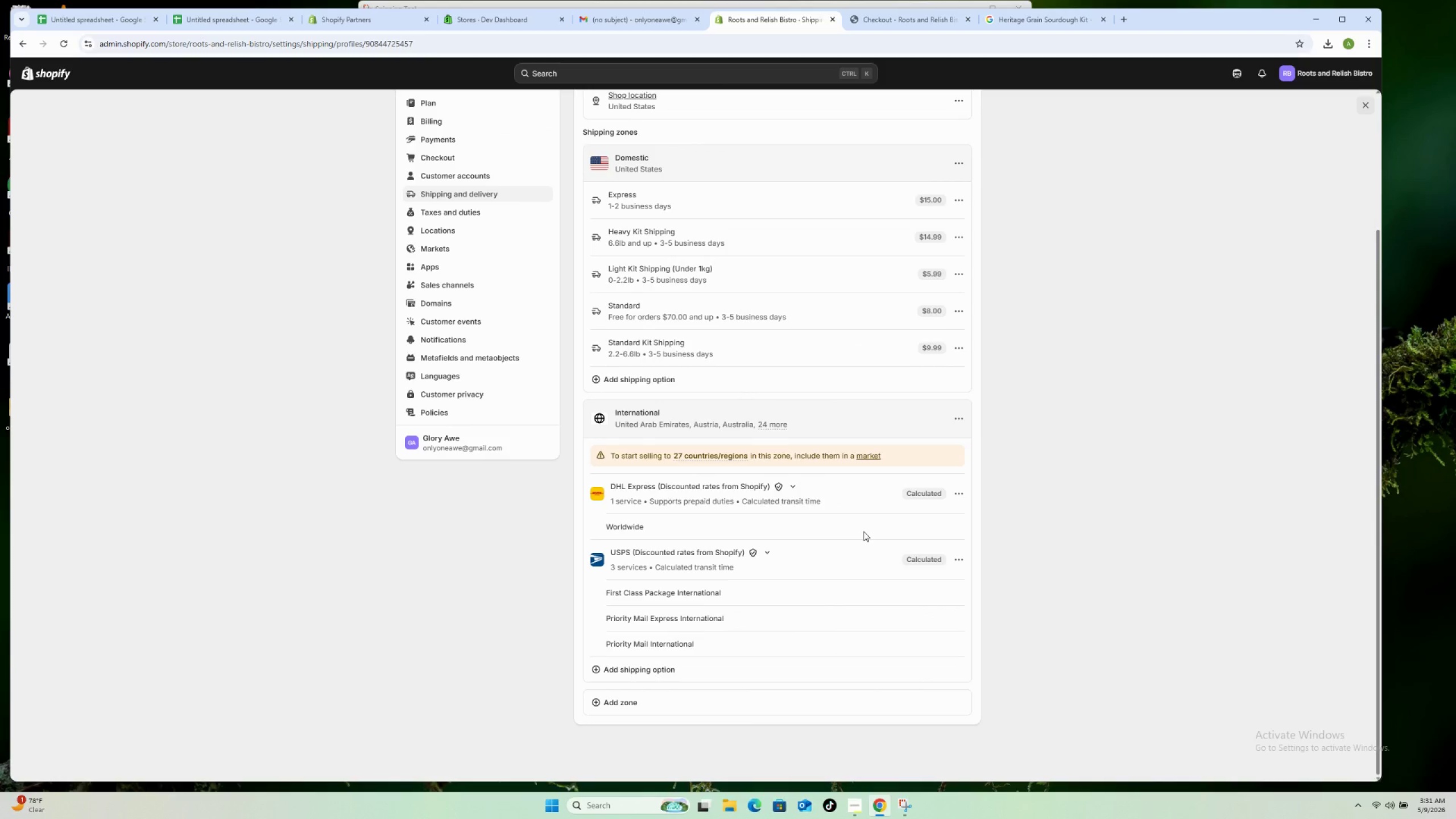 
scroll: coordinate [864, 531], scroll_direction: up, amount: 2.0
 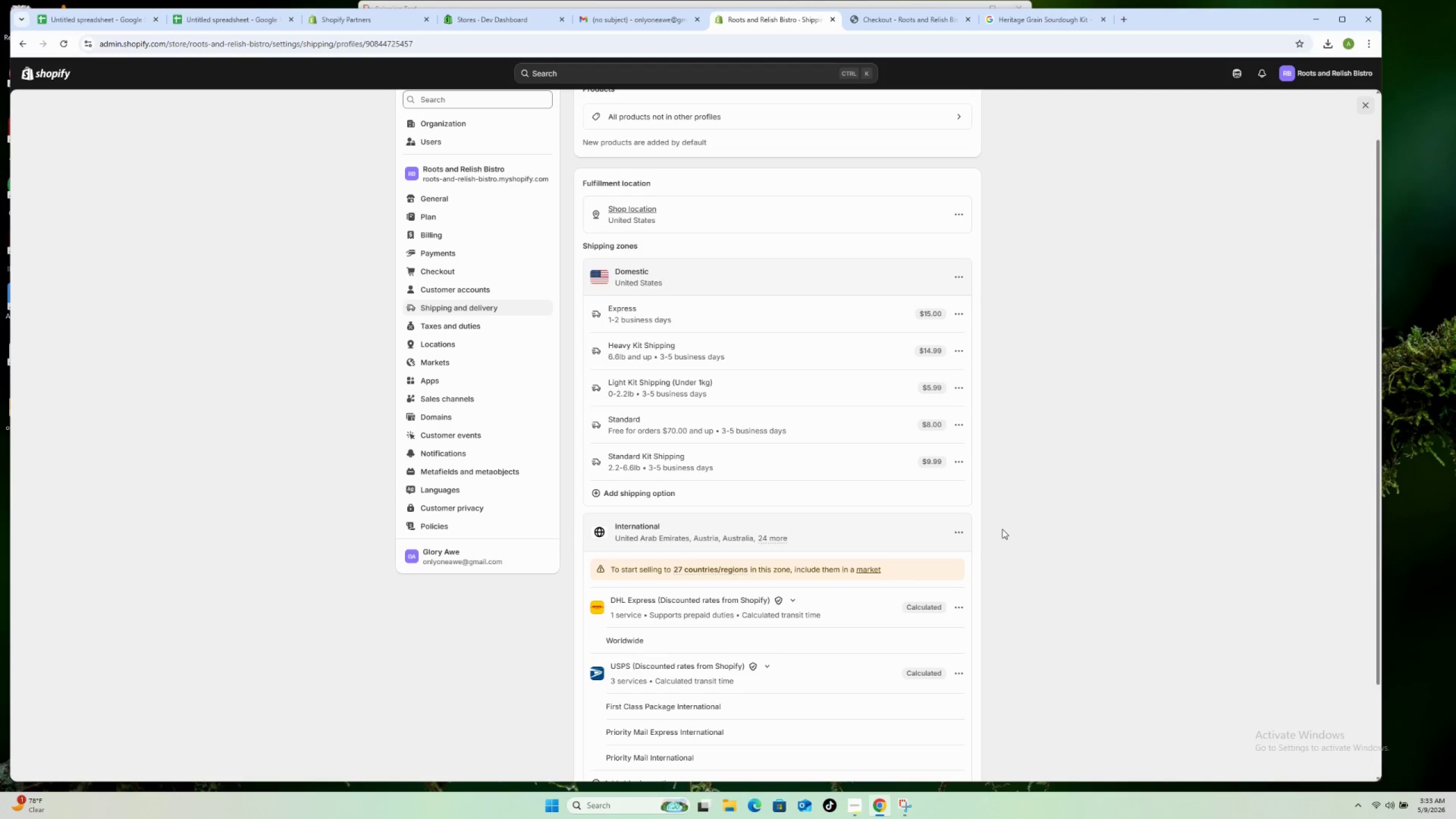 
wait(143.46)
 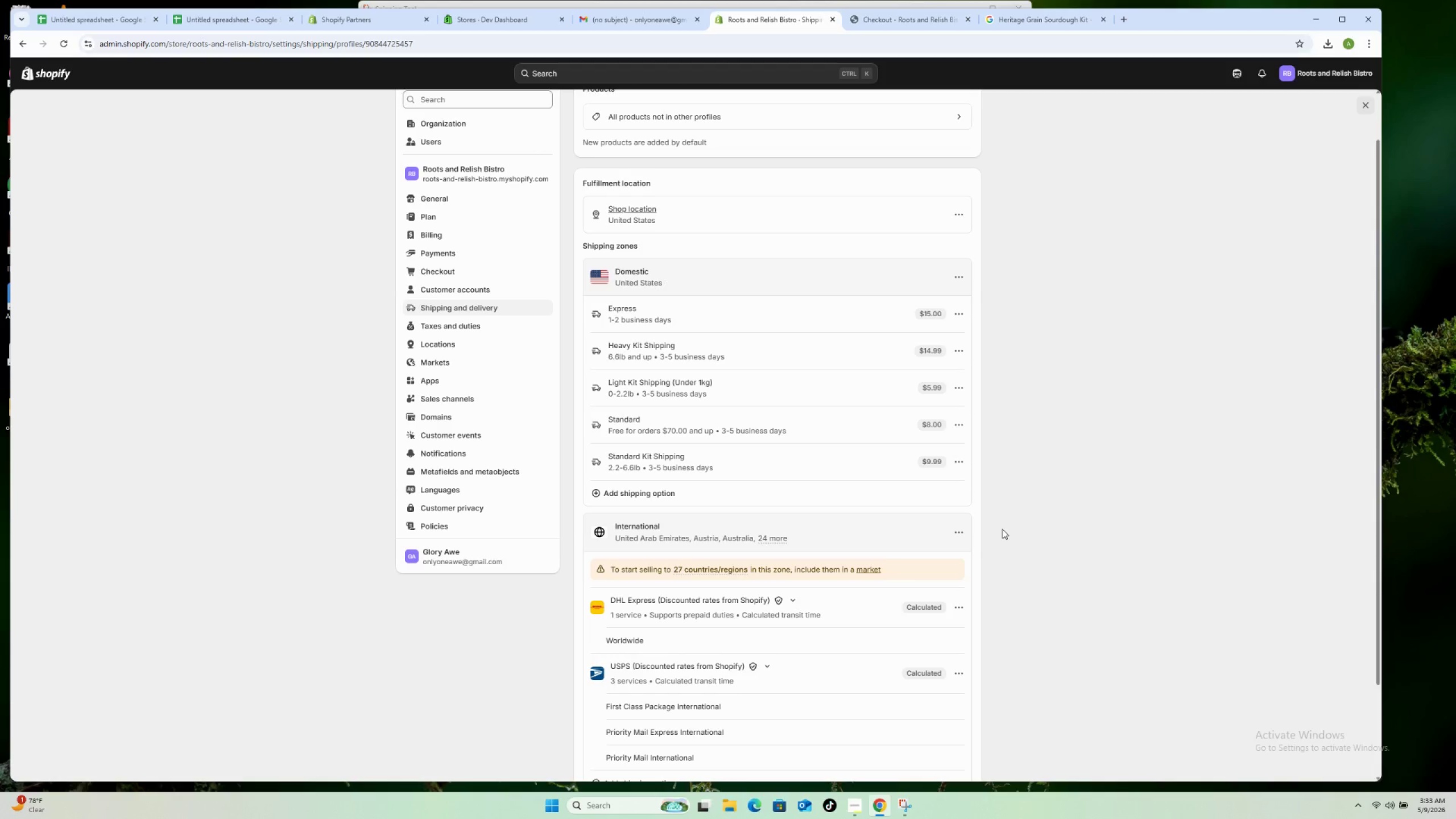 
left_click([957, 315])
 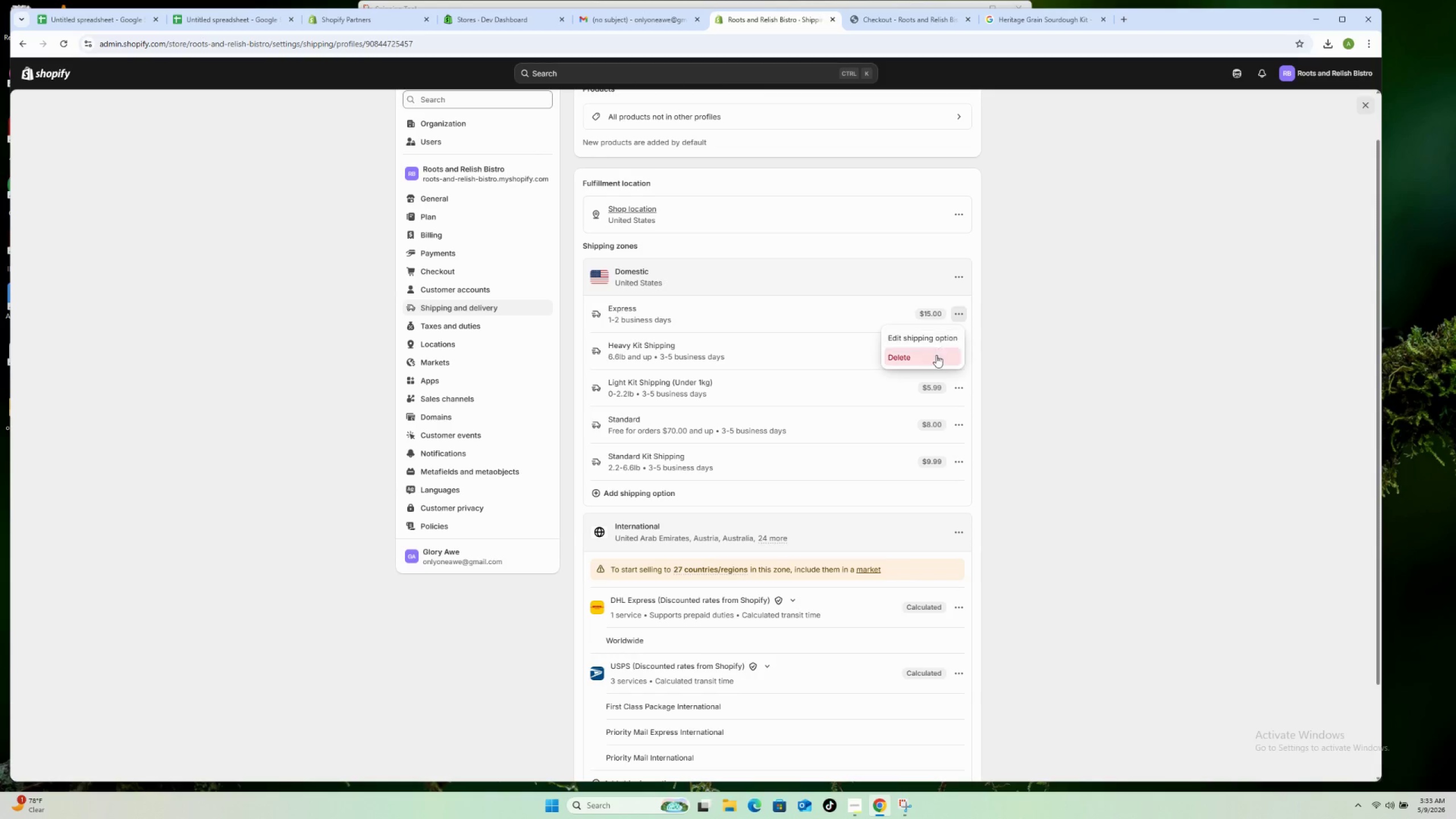 
left_click([929, 359])
 